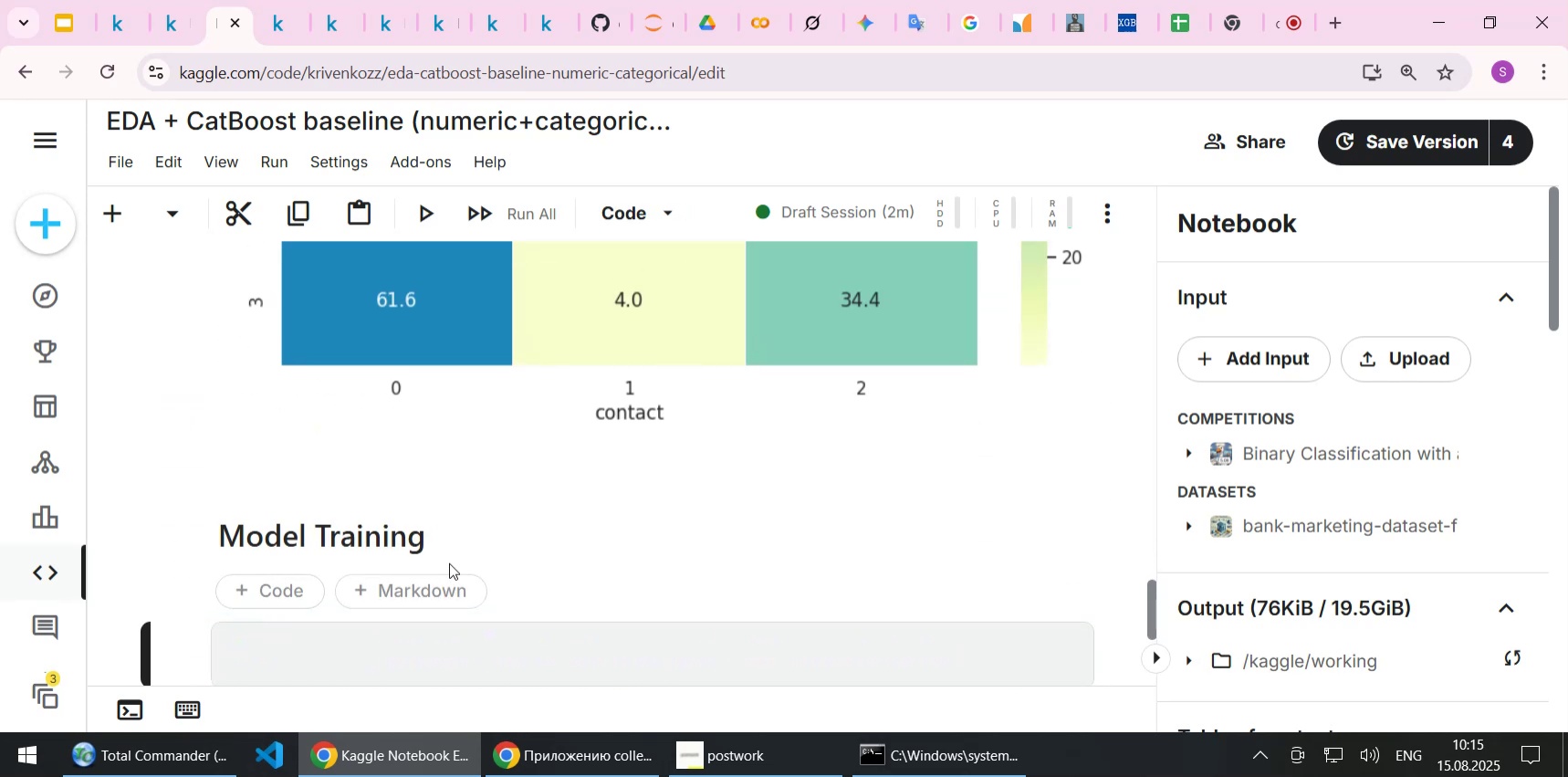 
scroll: coordinate [449, 562], scroll_direction: down, amount: 2.0
 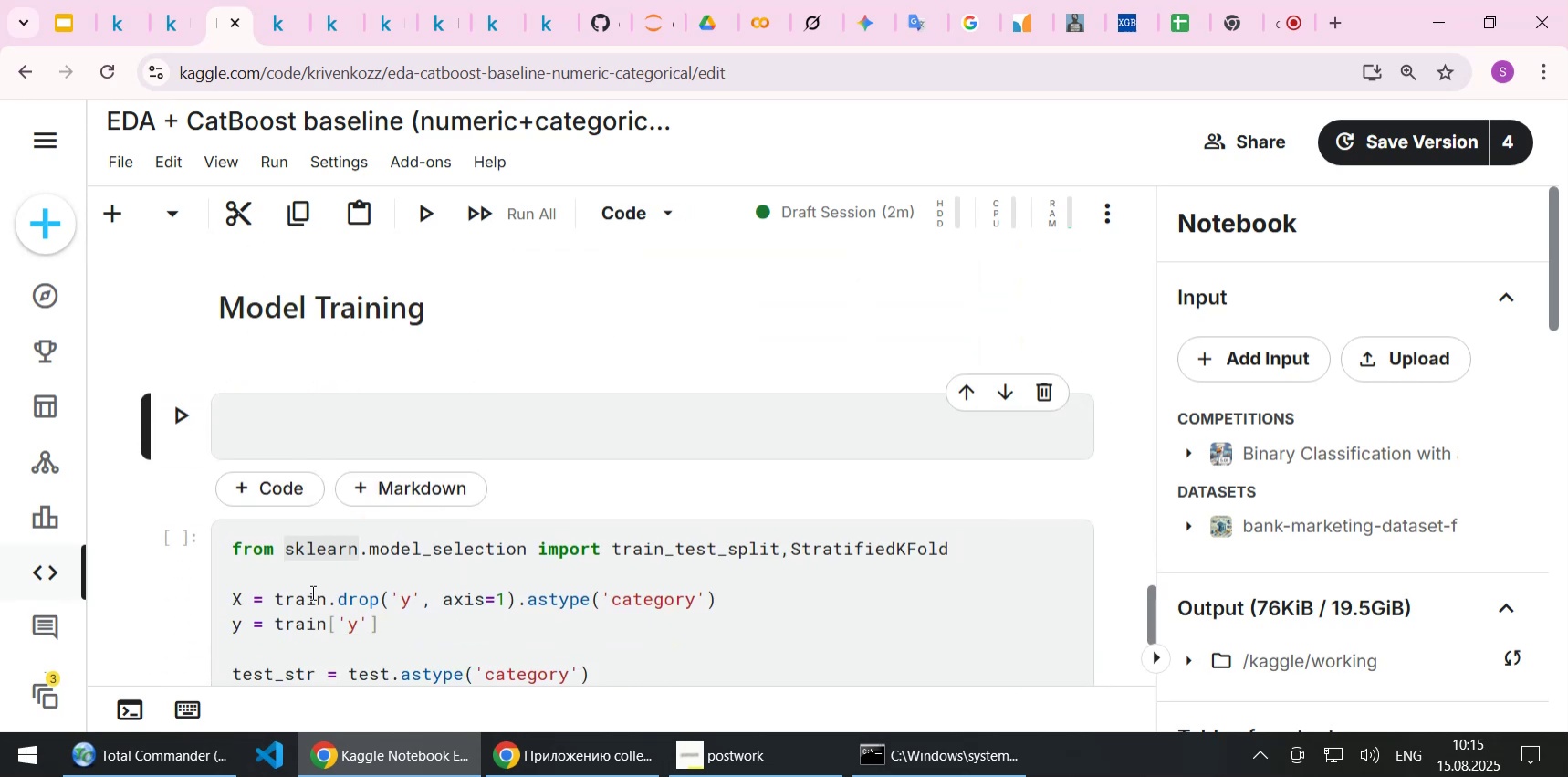 
double_click([298, 592])
 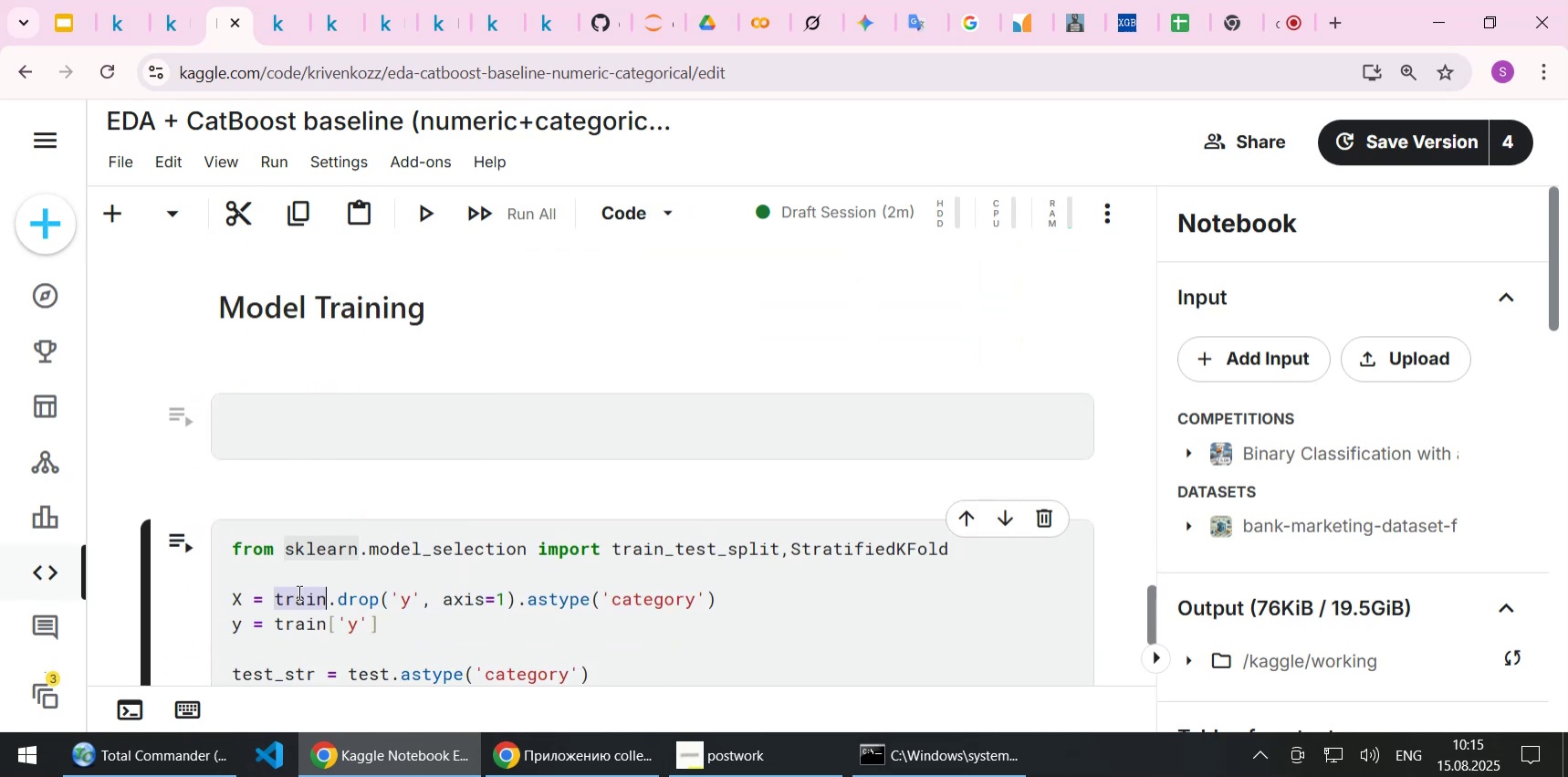 
key(Control+C)
 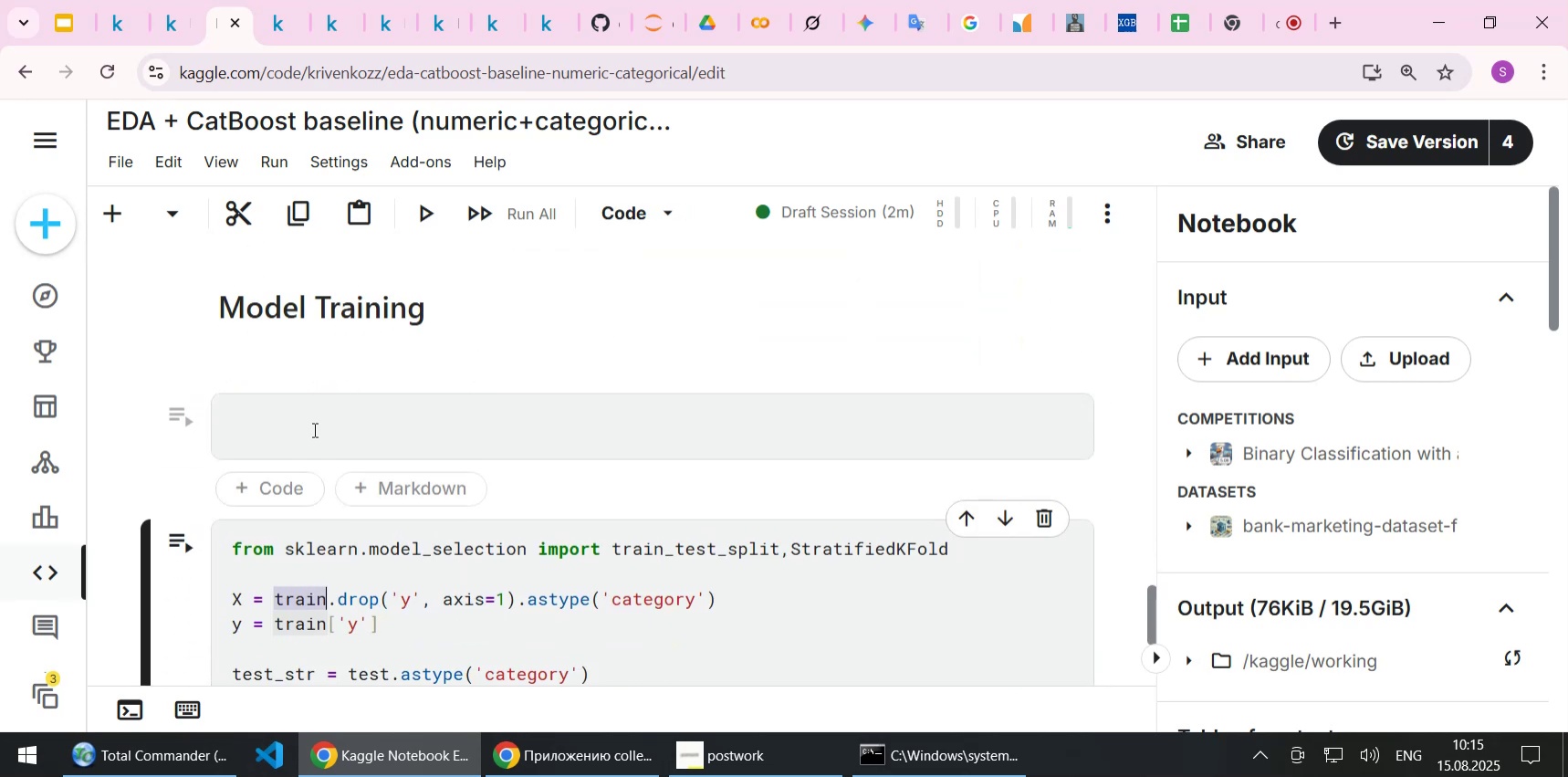 
left_click([312, 413])
 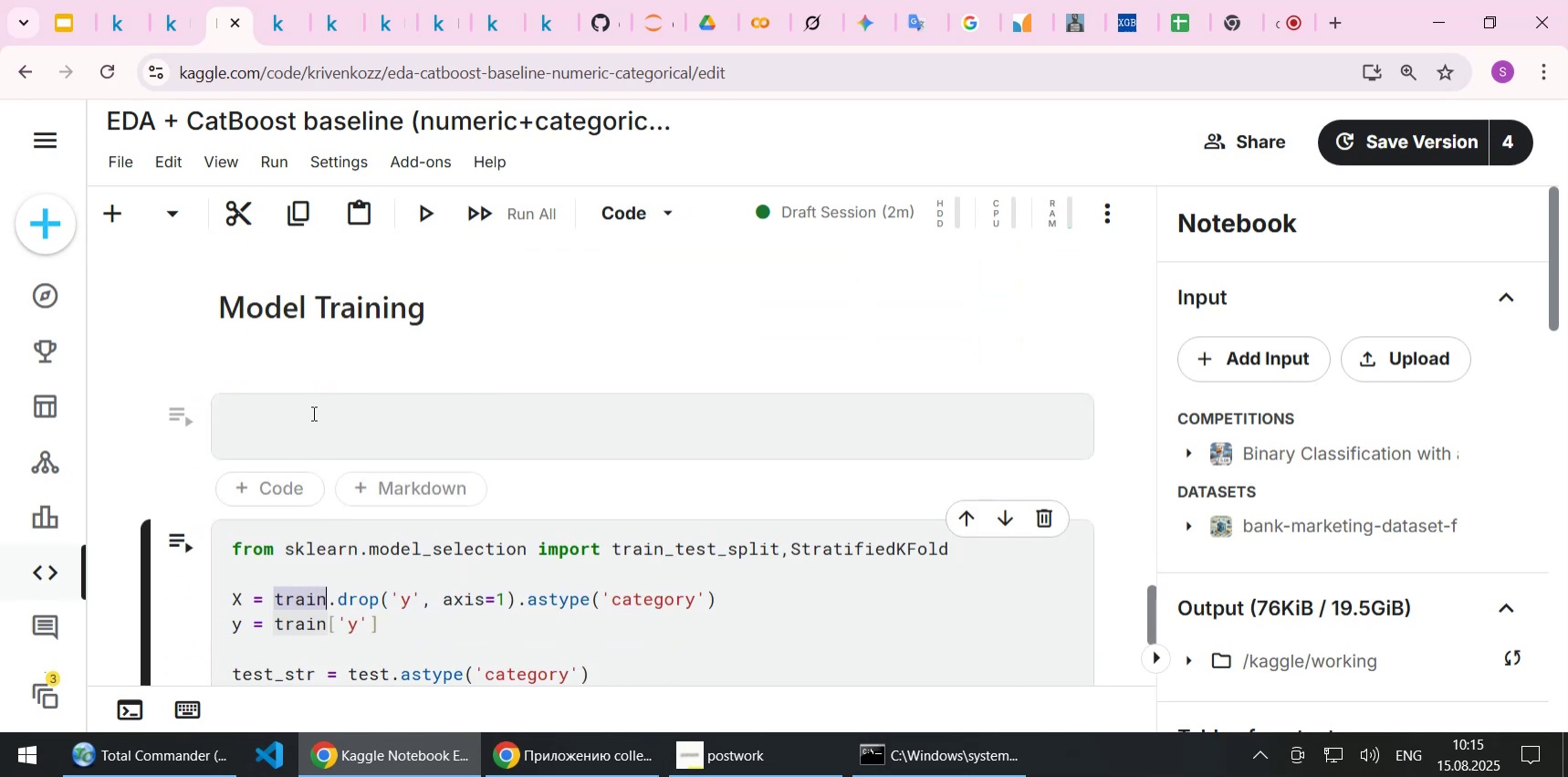 
key(Control+ControlLeft)
 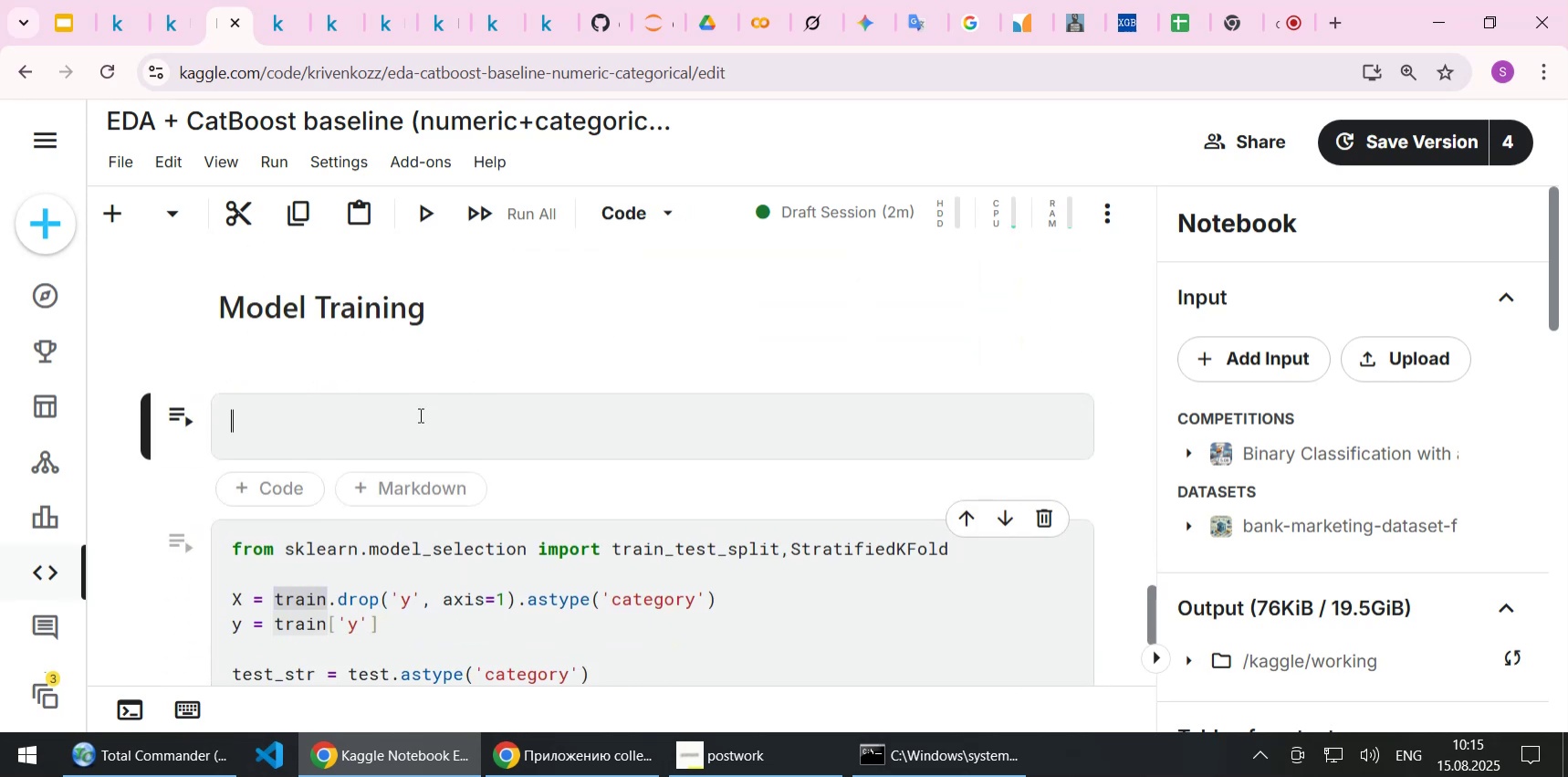 
key(Control+V)
 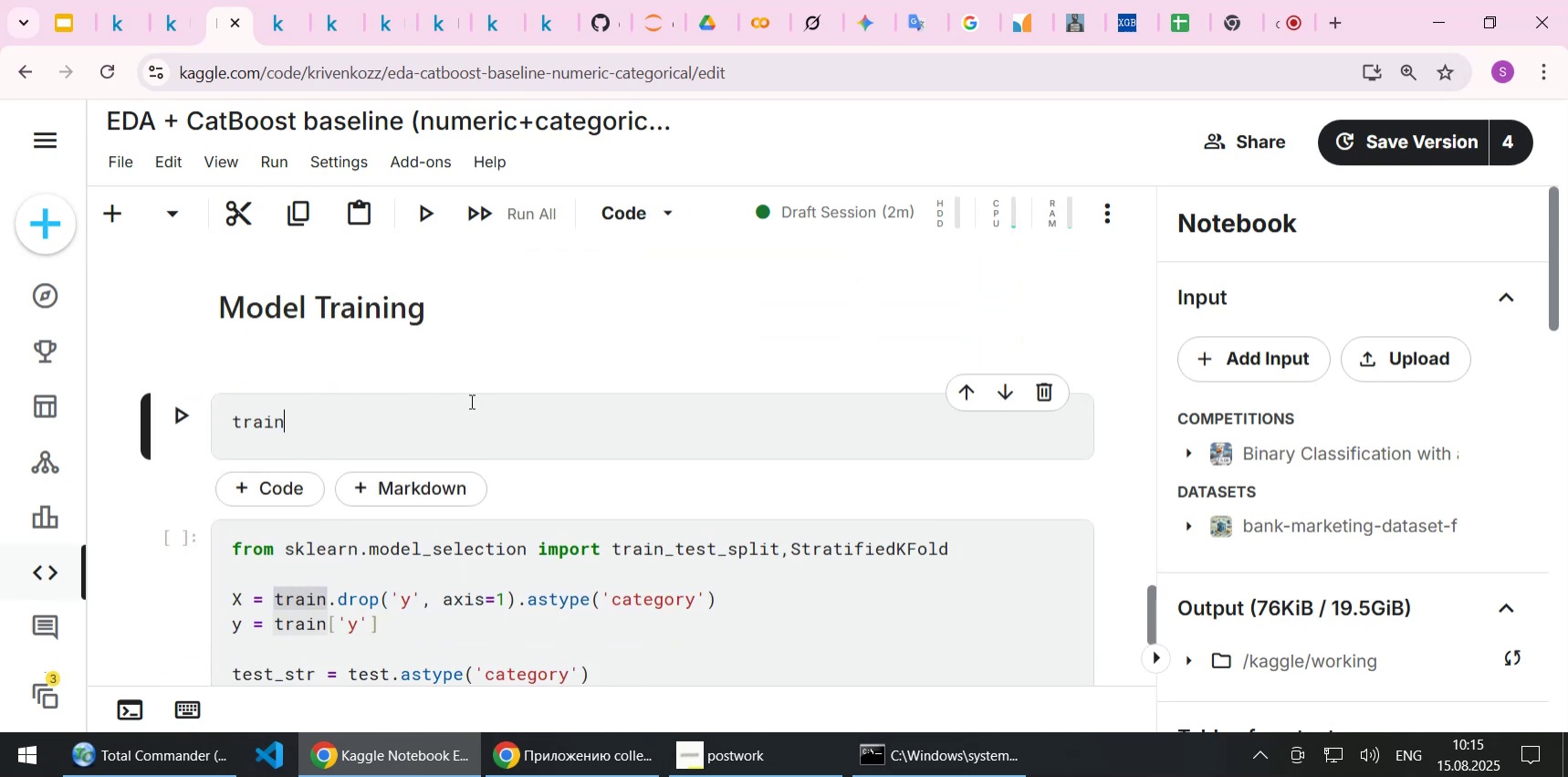 
key(Shift+Enter)
 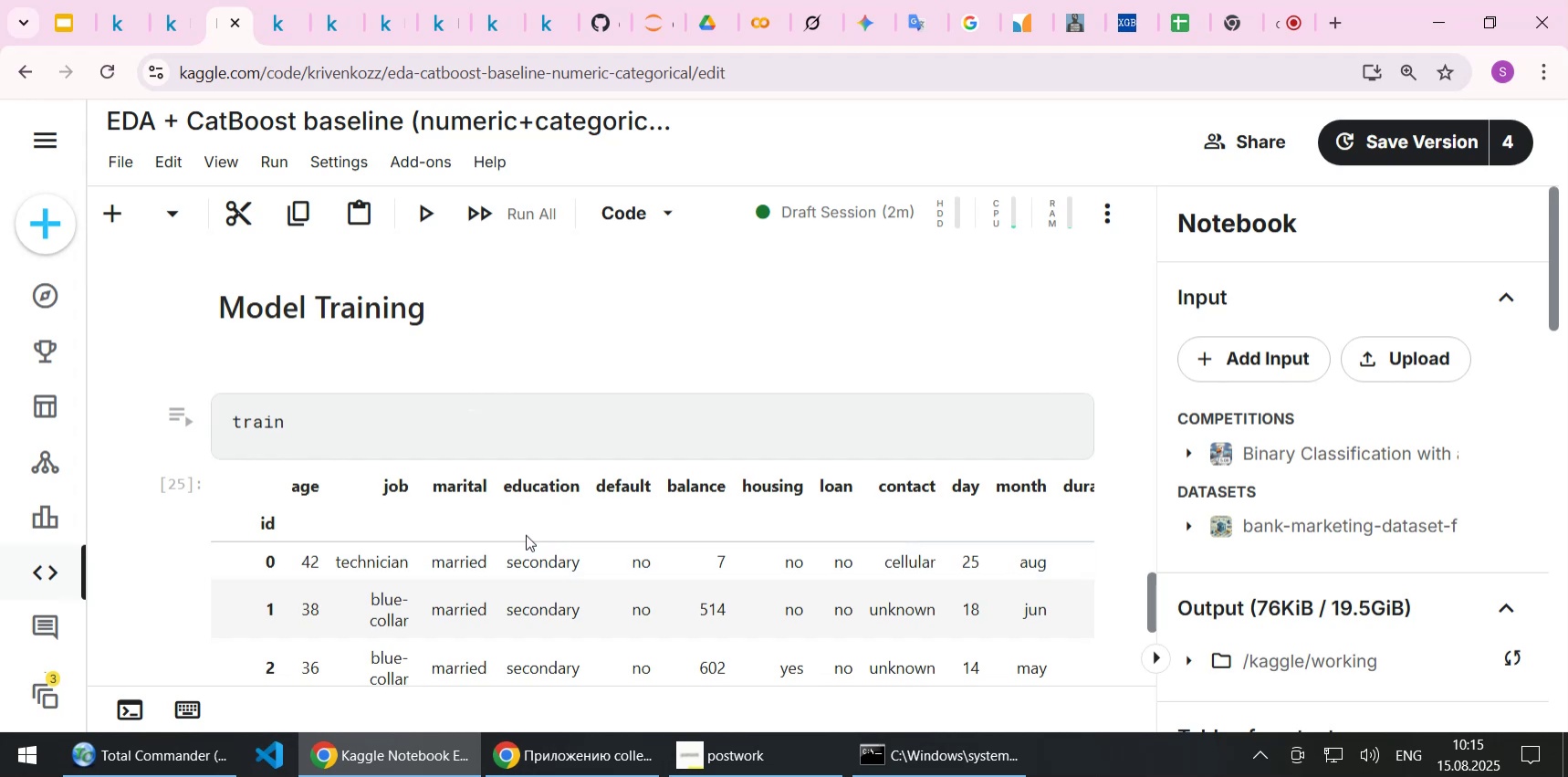 
left_click_drag(start_coordinate=[571, 560], to_coordinate=[120, 558])
 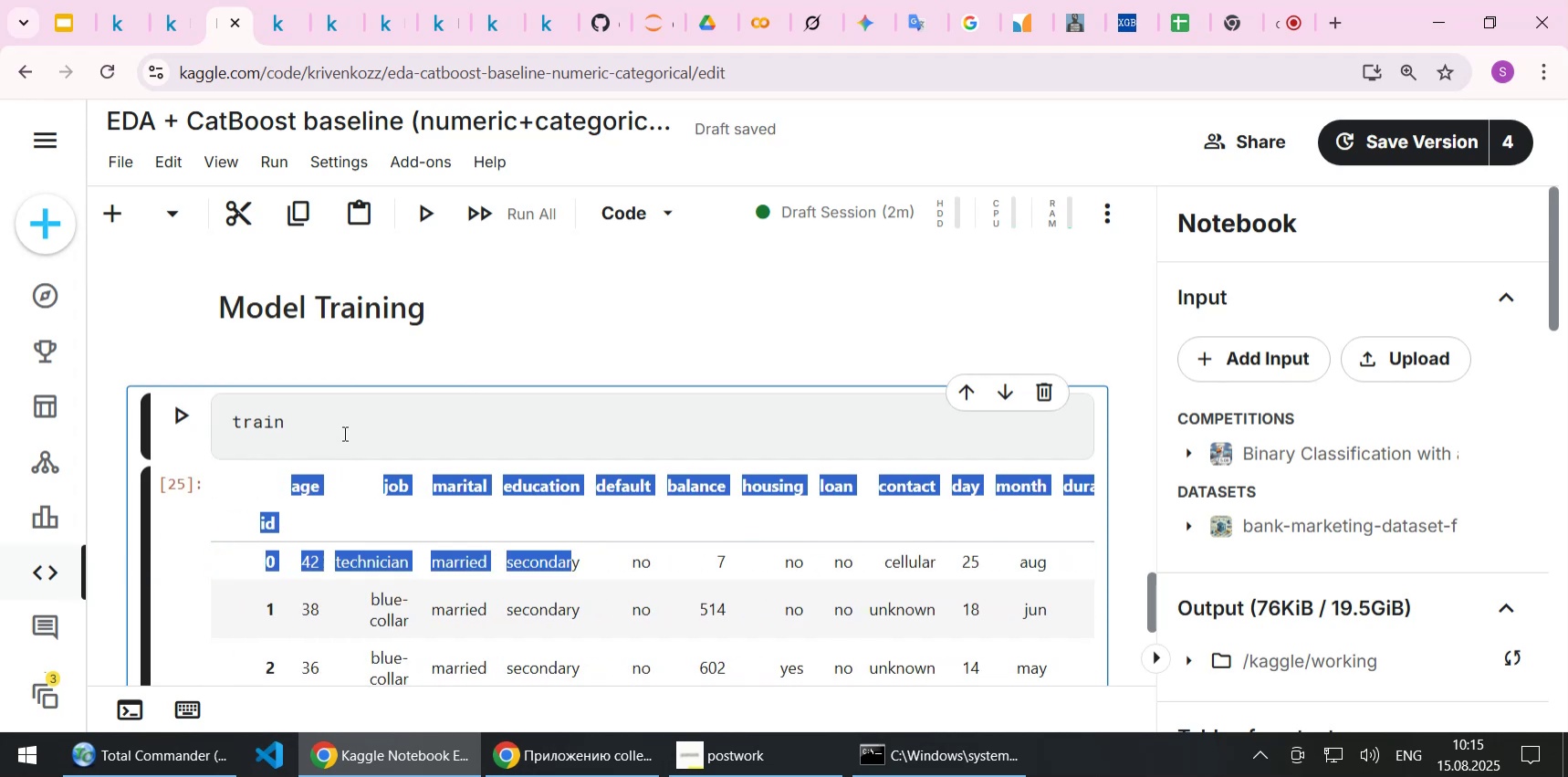 
left_click([343, 422])
 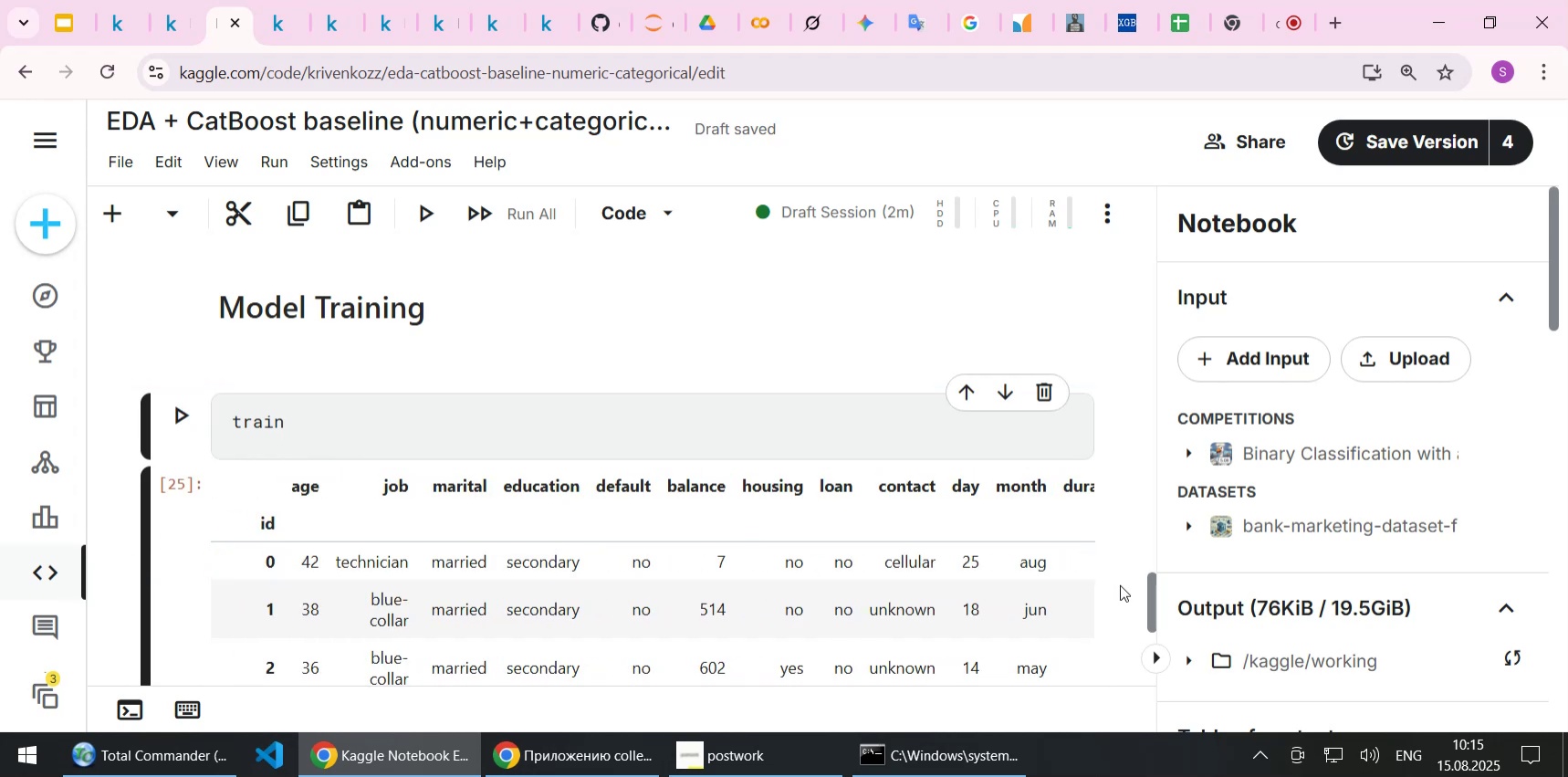 
left_click_drag(start_coordinate=[1155, 586], to_coordinate=[1146, 330])
 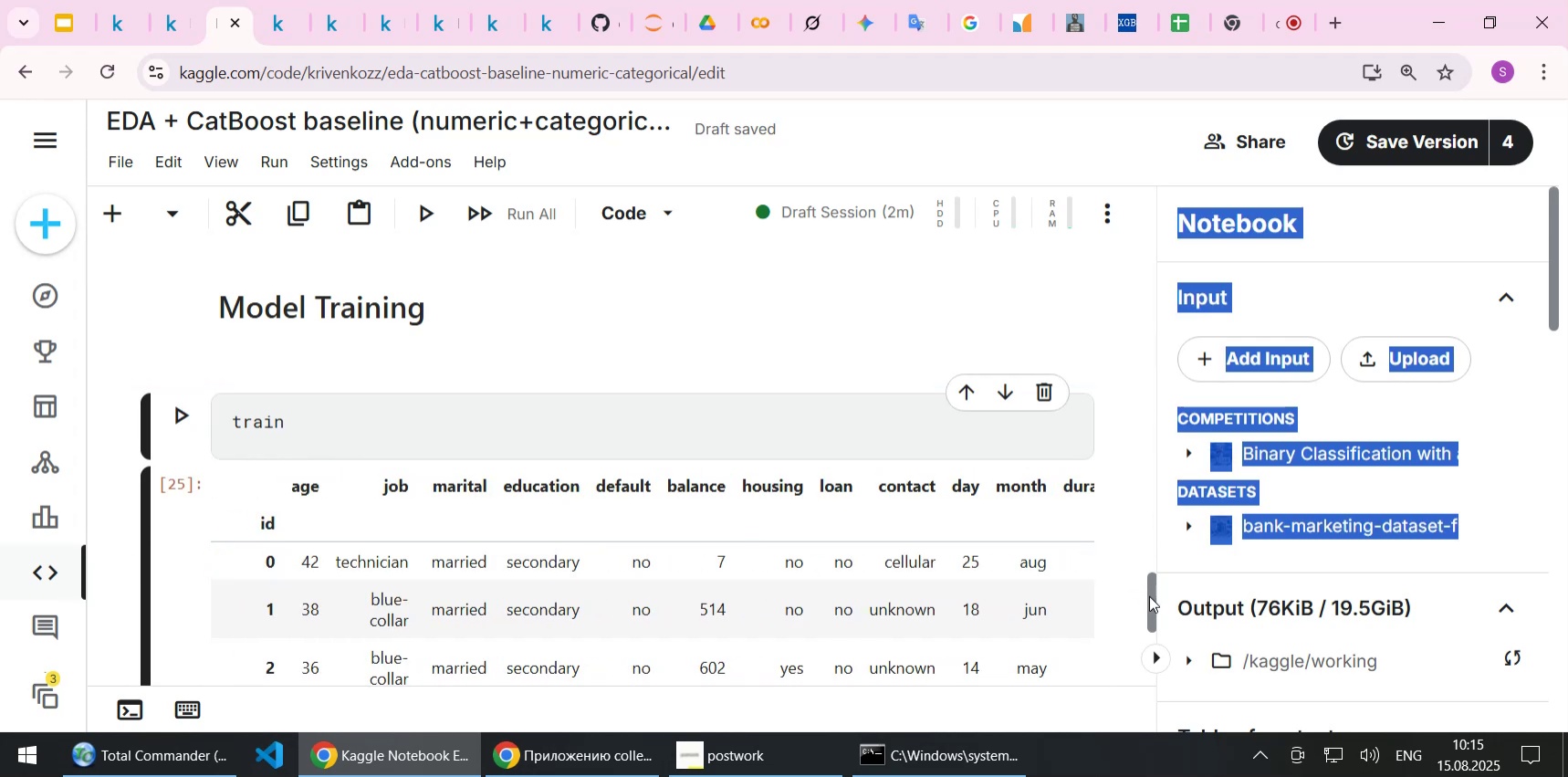 
left_click_drag(start_coordinate=[1152, 595], to_coordinate=[1169, 376])
 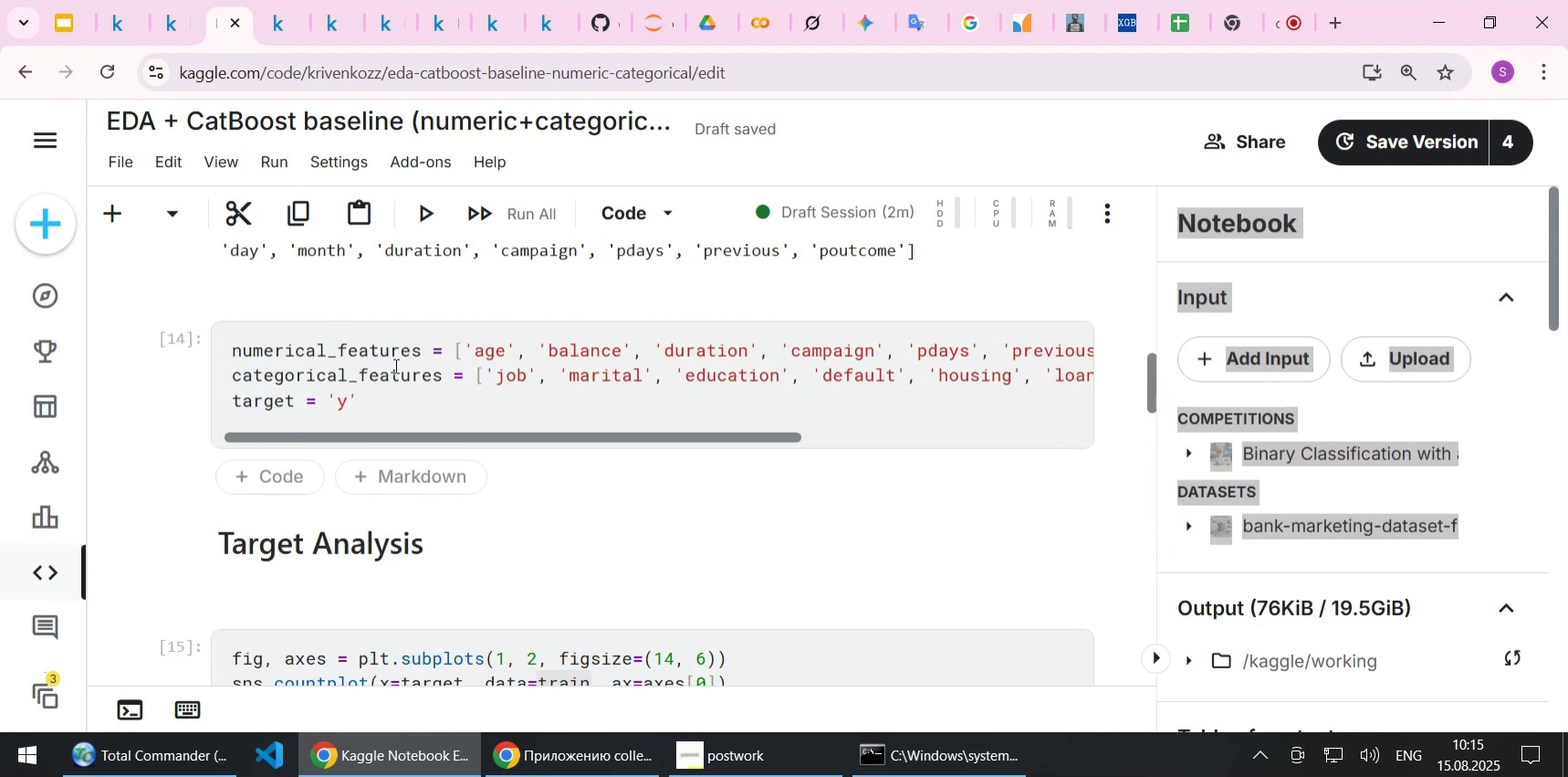 
double_click([394, 365])
 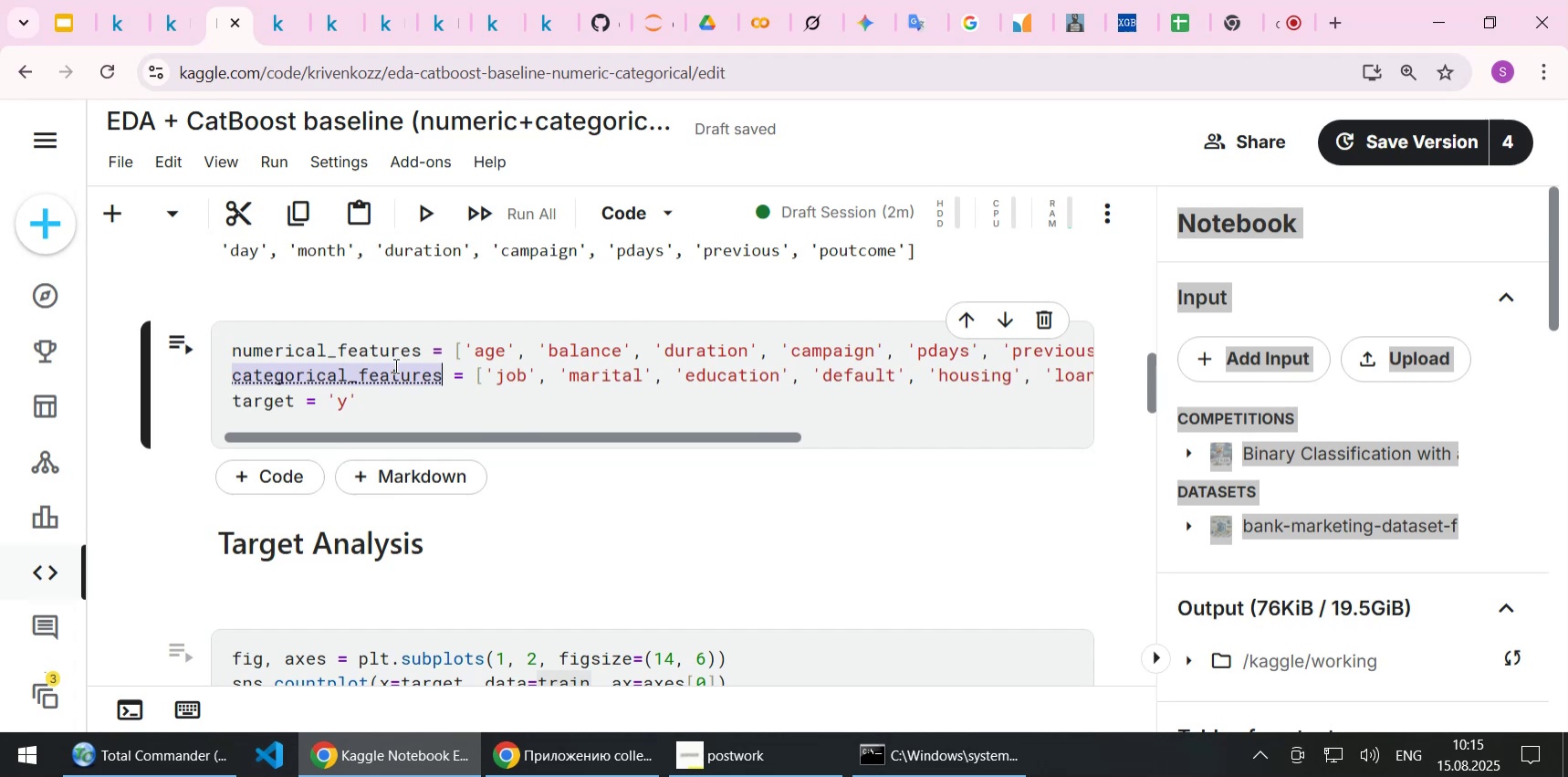 
key(Control+C)
 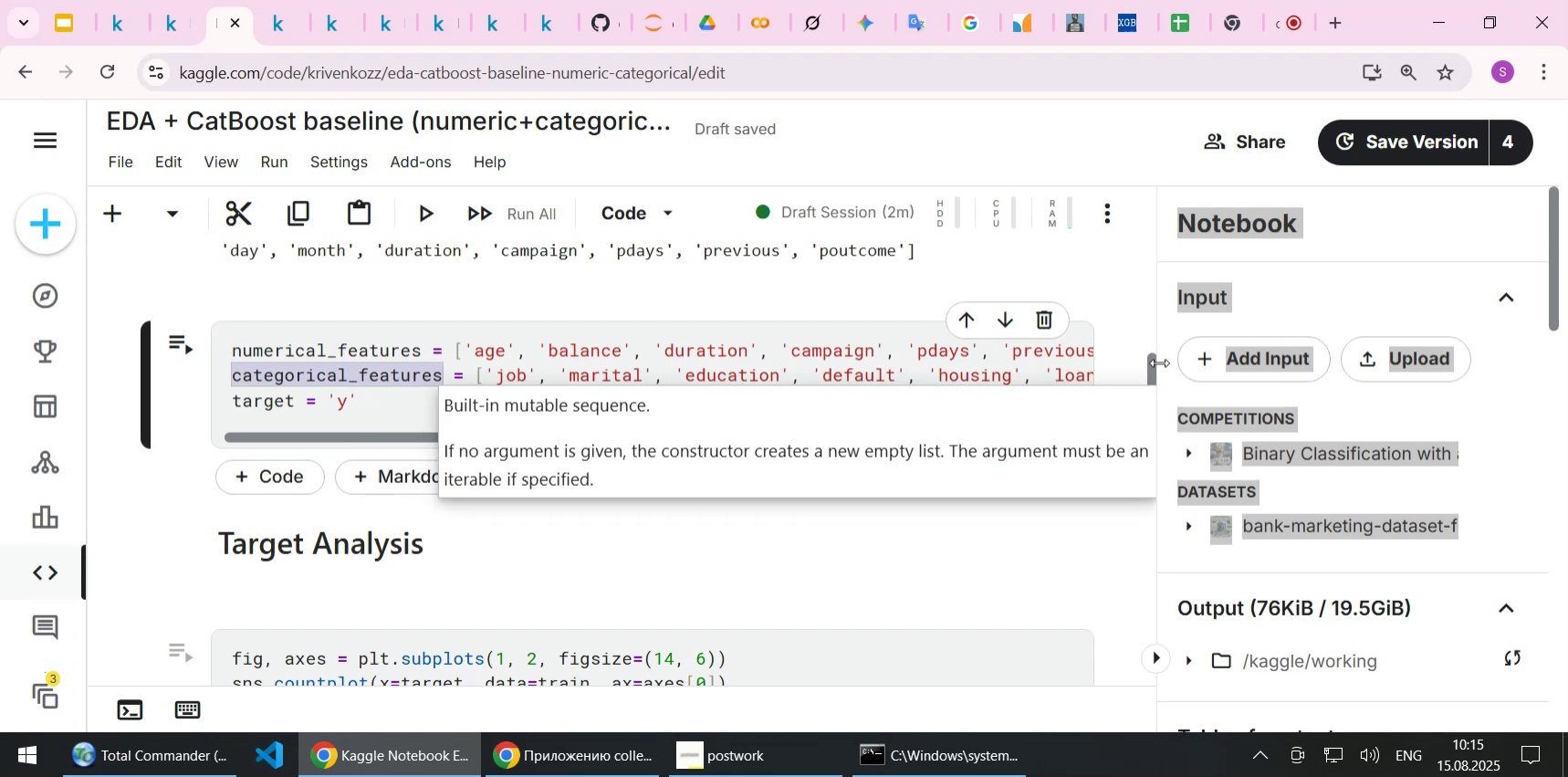 
left_click_drag(start_coordinate=[1151, 366], to_coordinate=[1151, 629])
 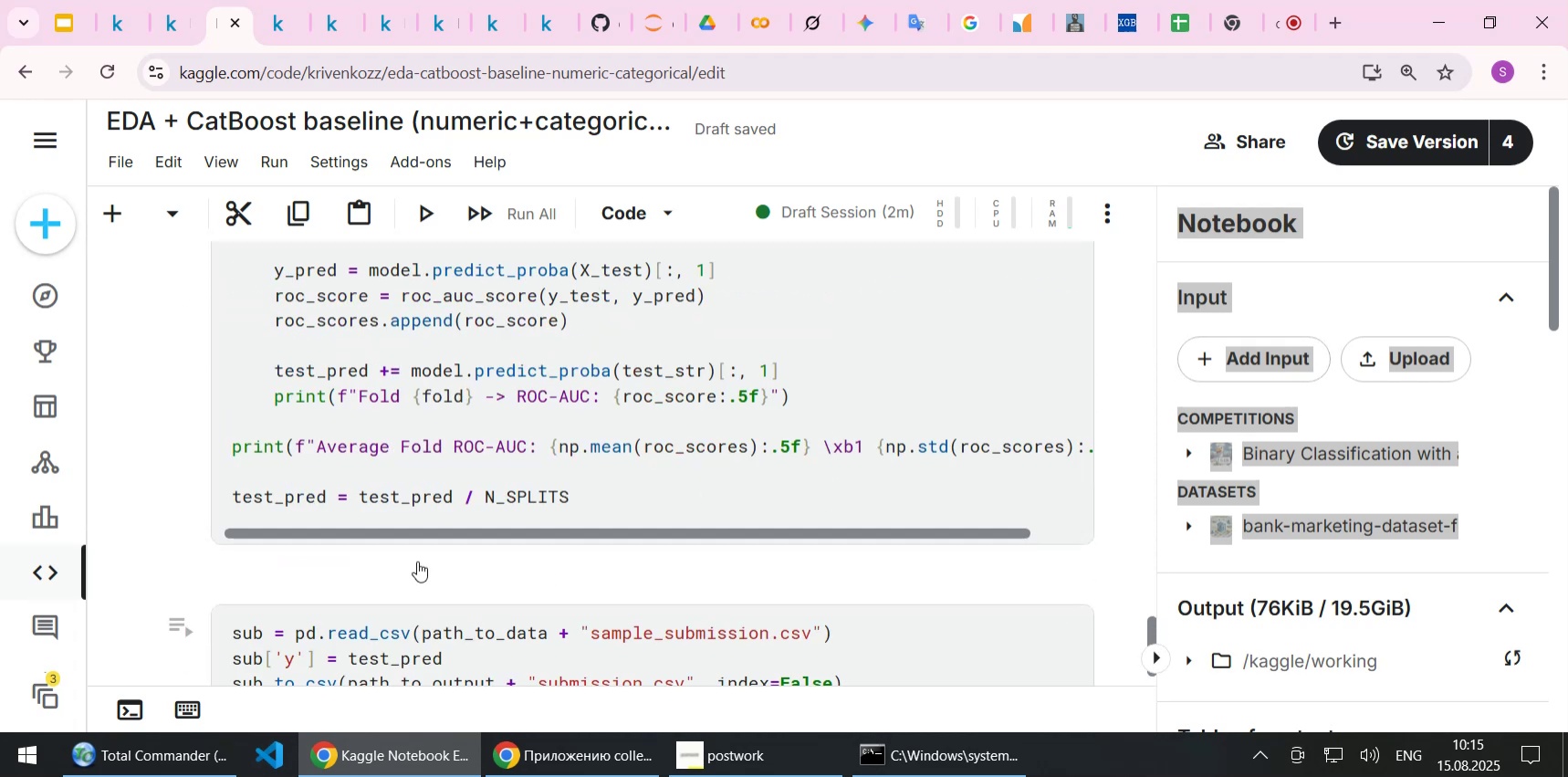 
scroll: coordinate [411, 551], scroll_direction: up, amount: 9.0
 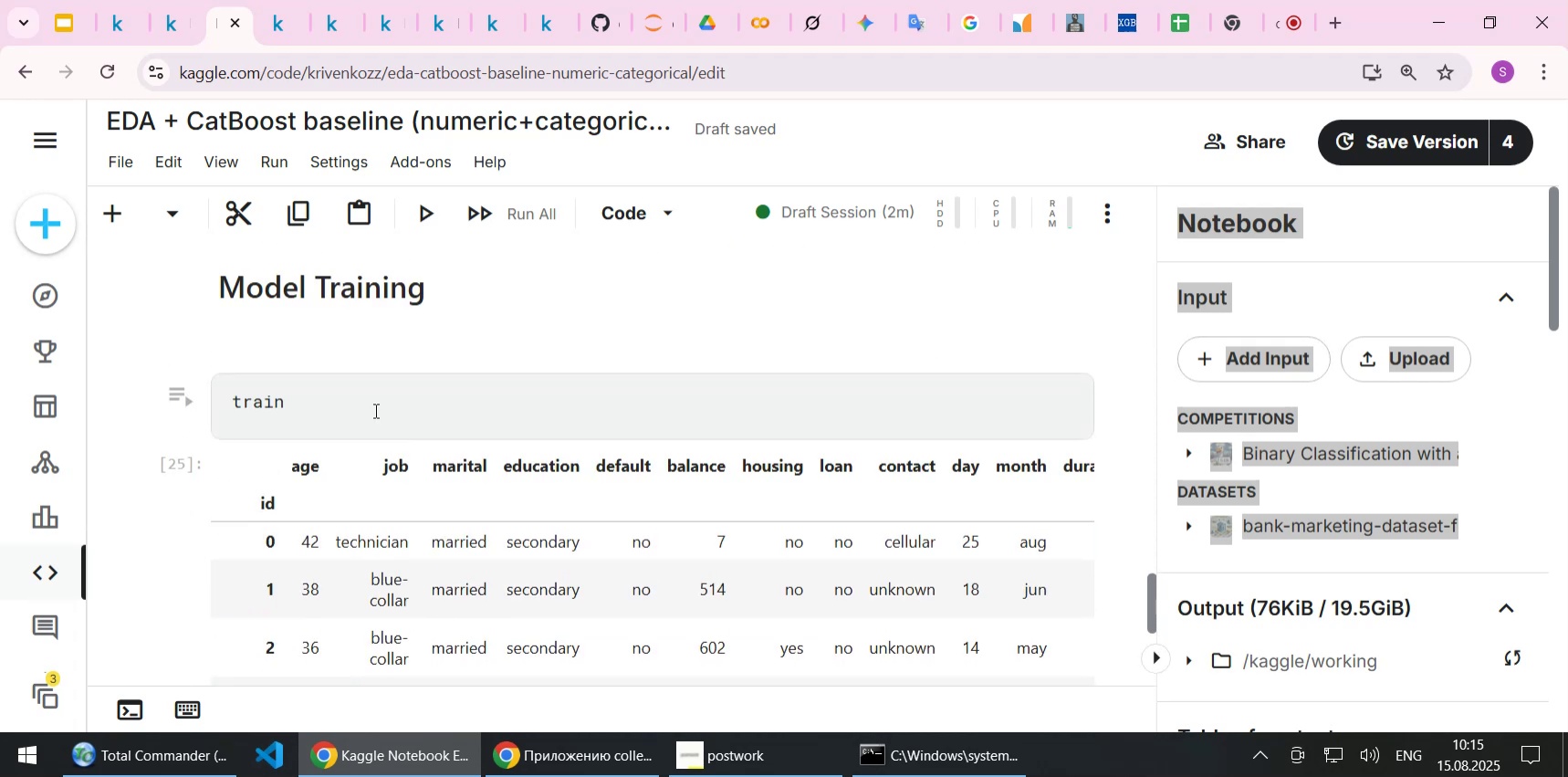 
left_click([374, 399])
 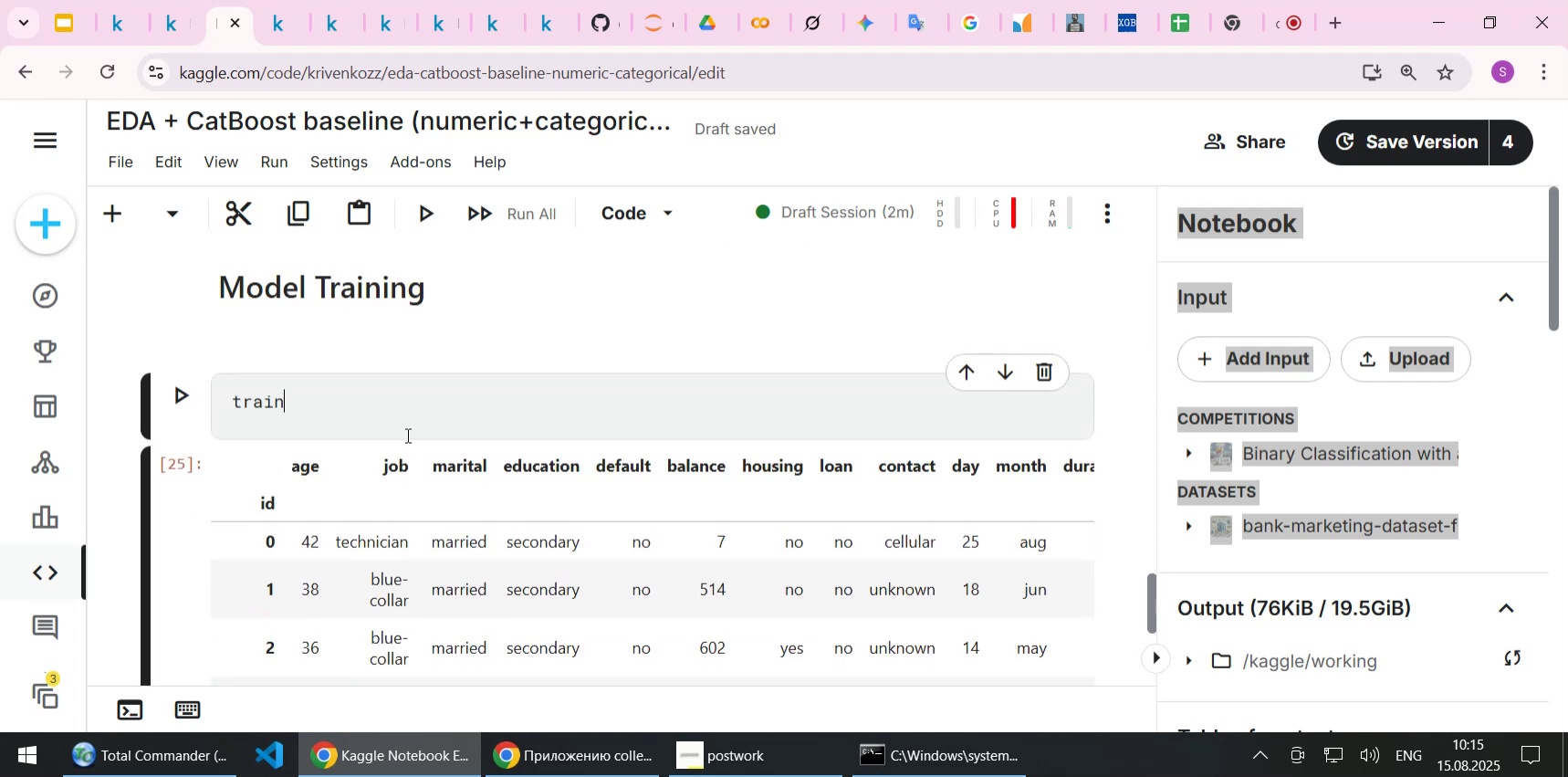 
key(Control+V)
 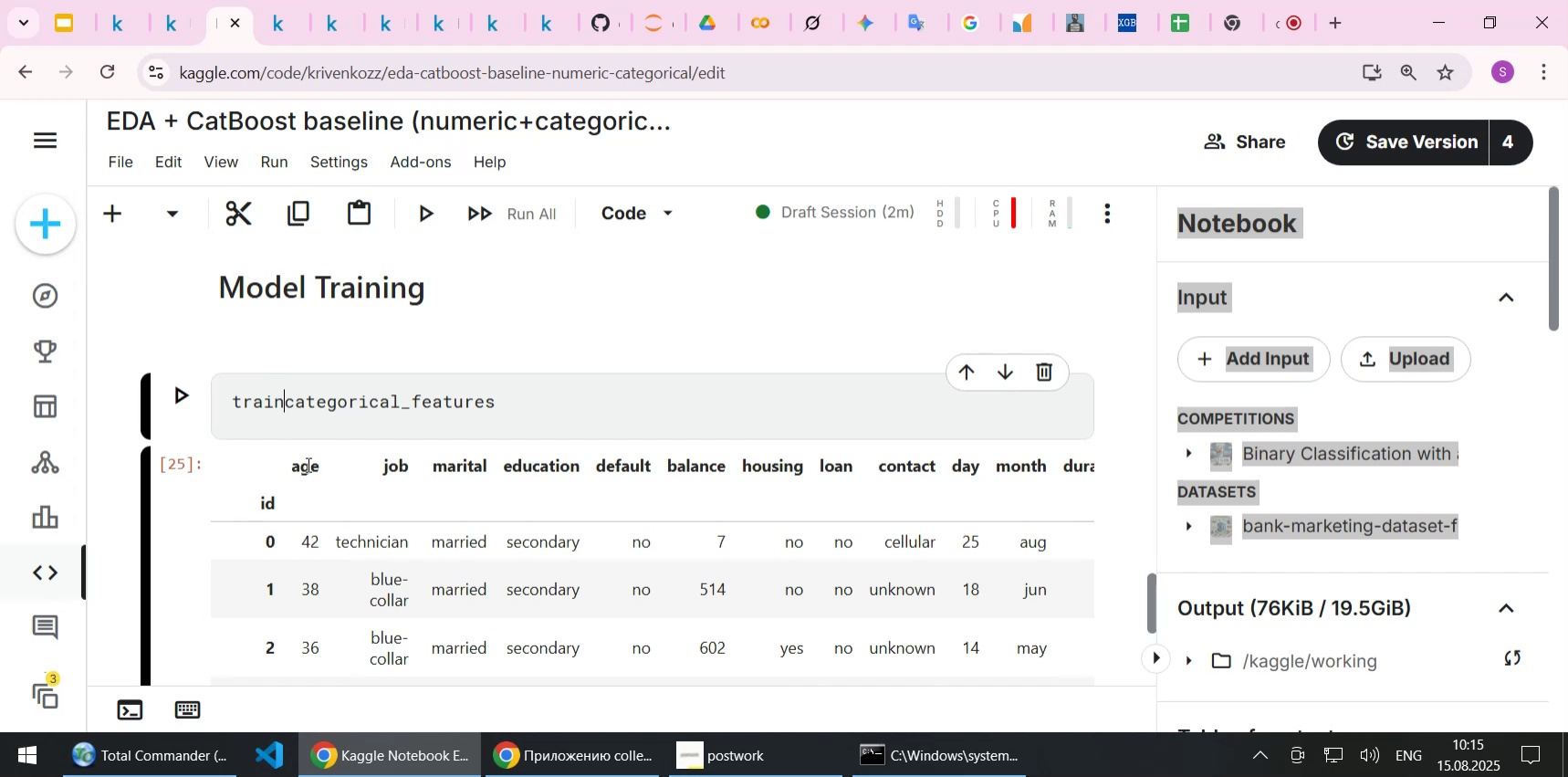 
key(BracketLeft)
 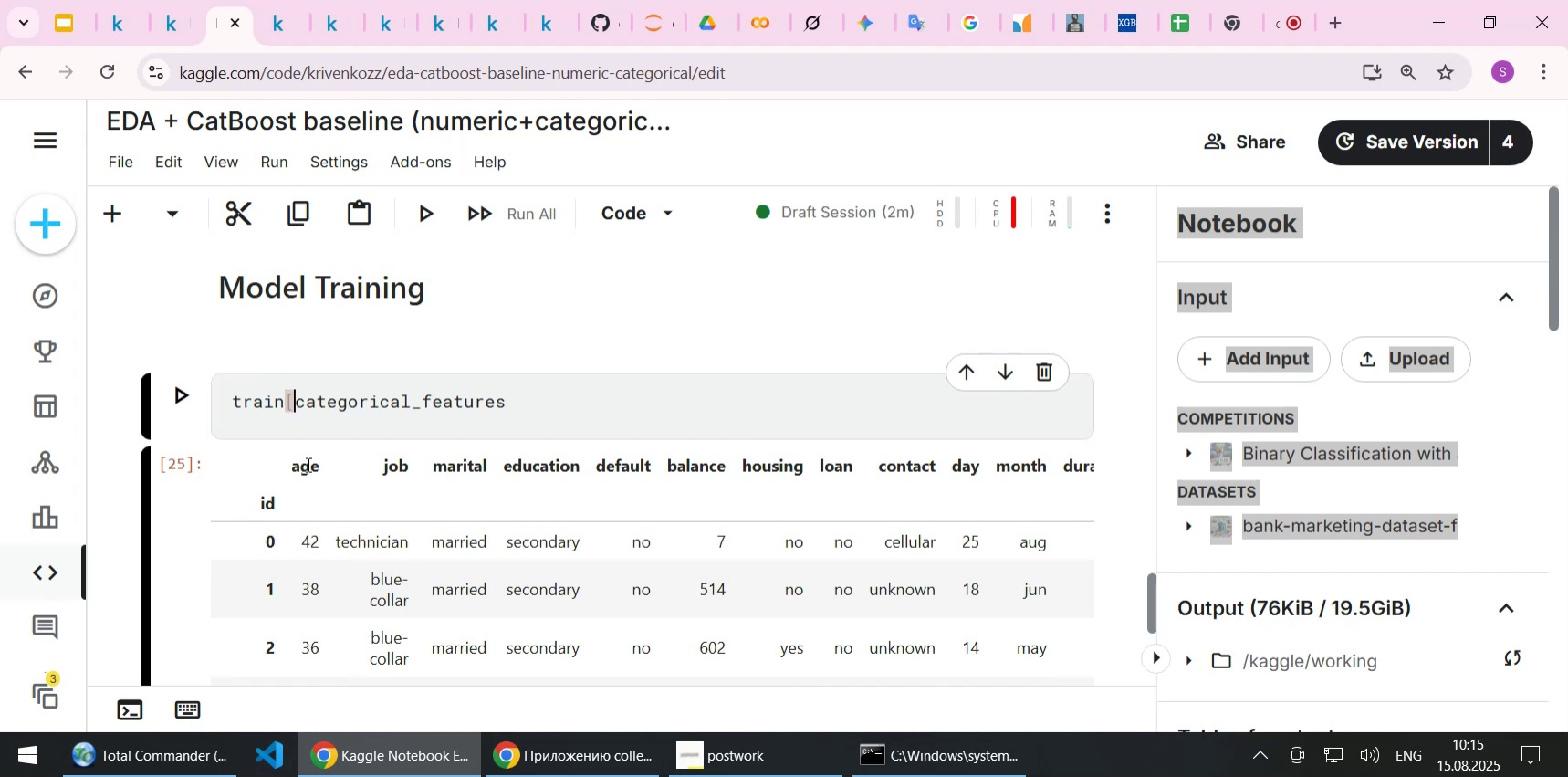 
key(End)
 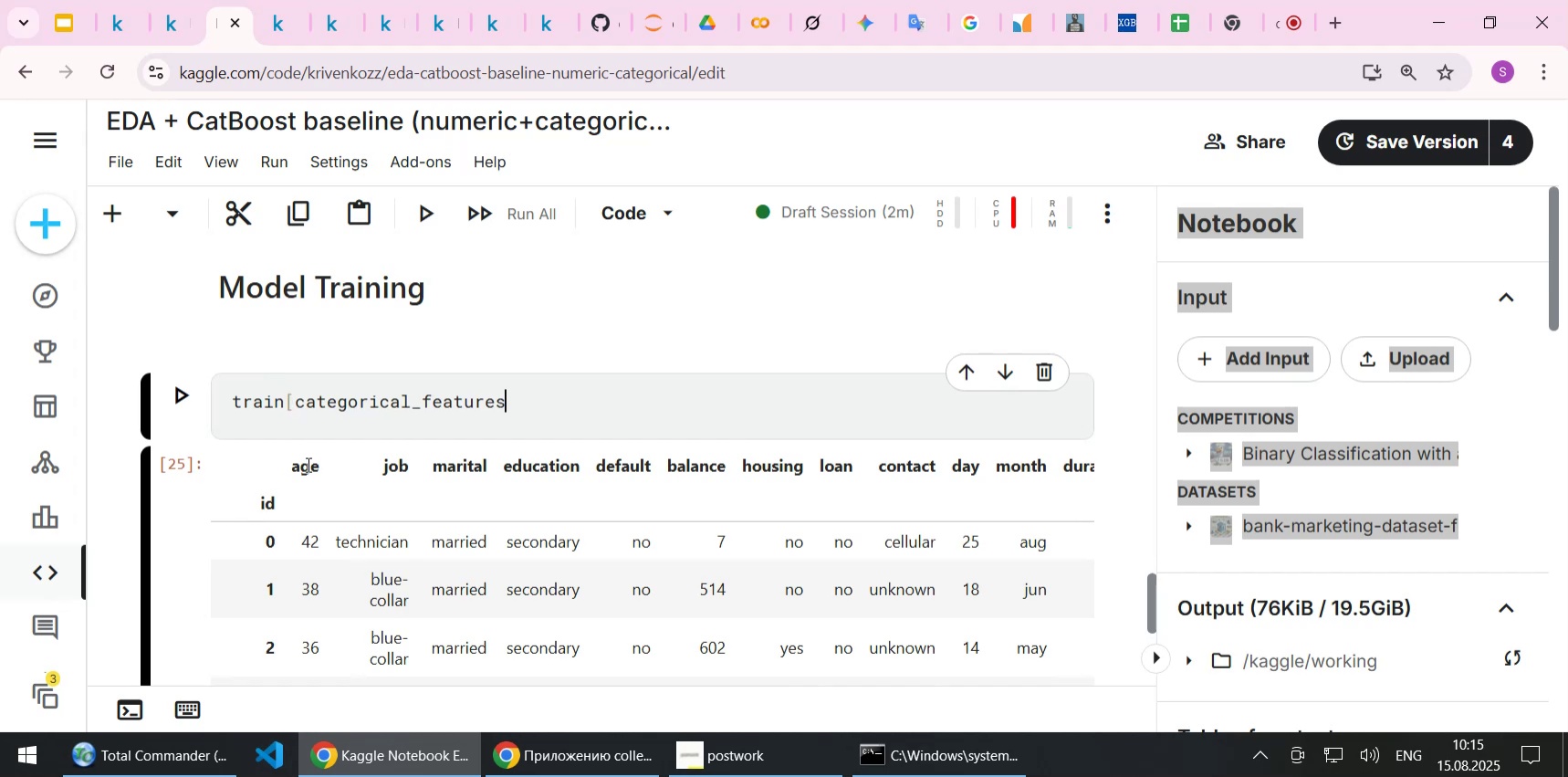 
key(BracketRight)
 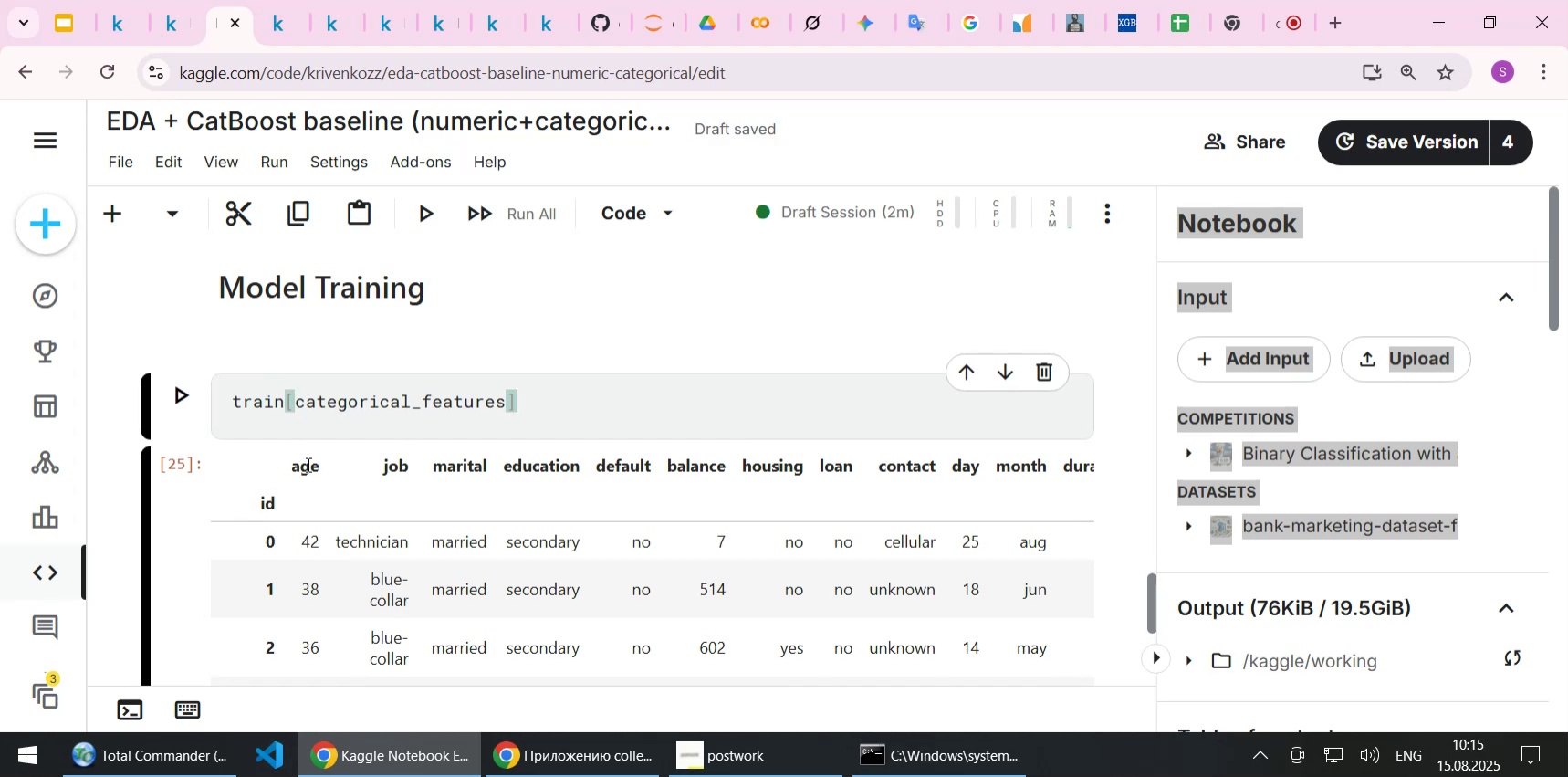 
type([Home]aa = [End].)
 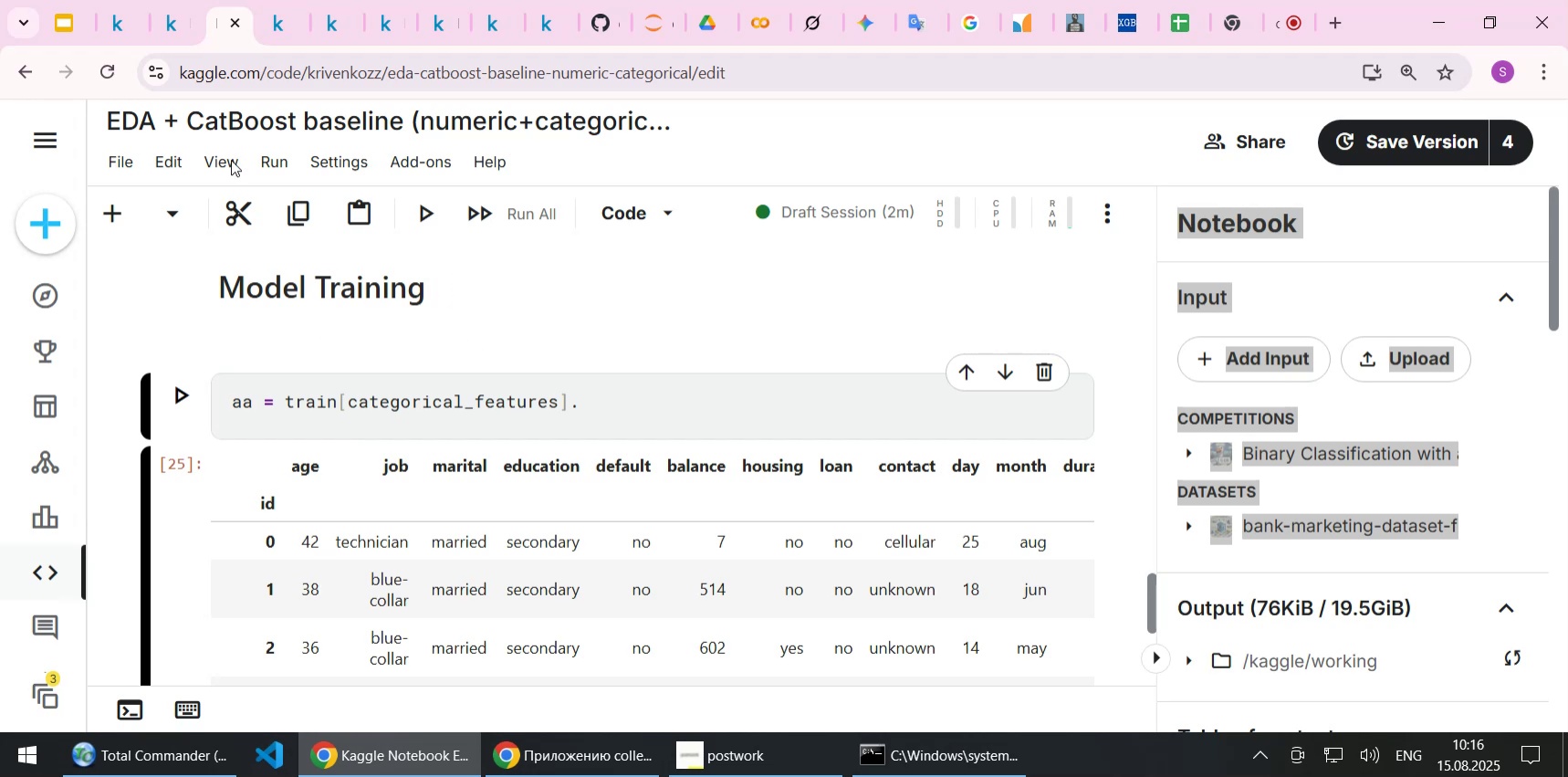 
left_click([274, 21])
 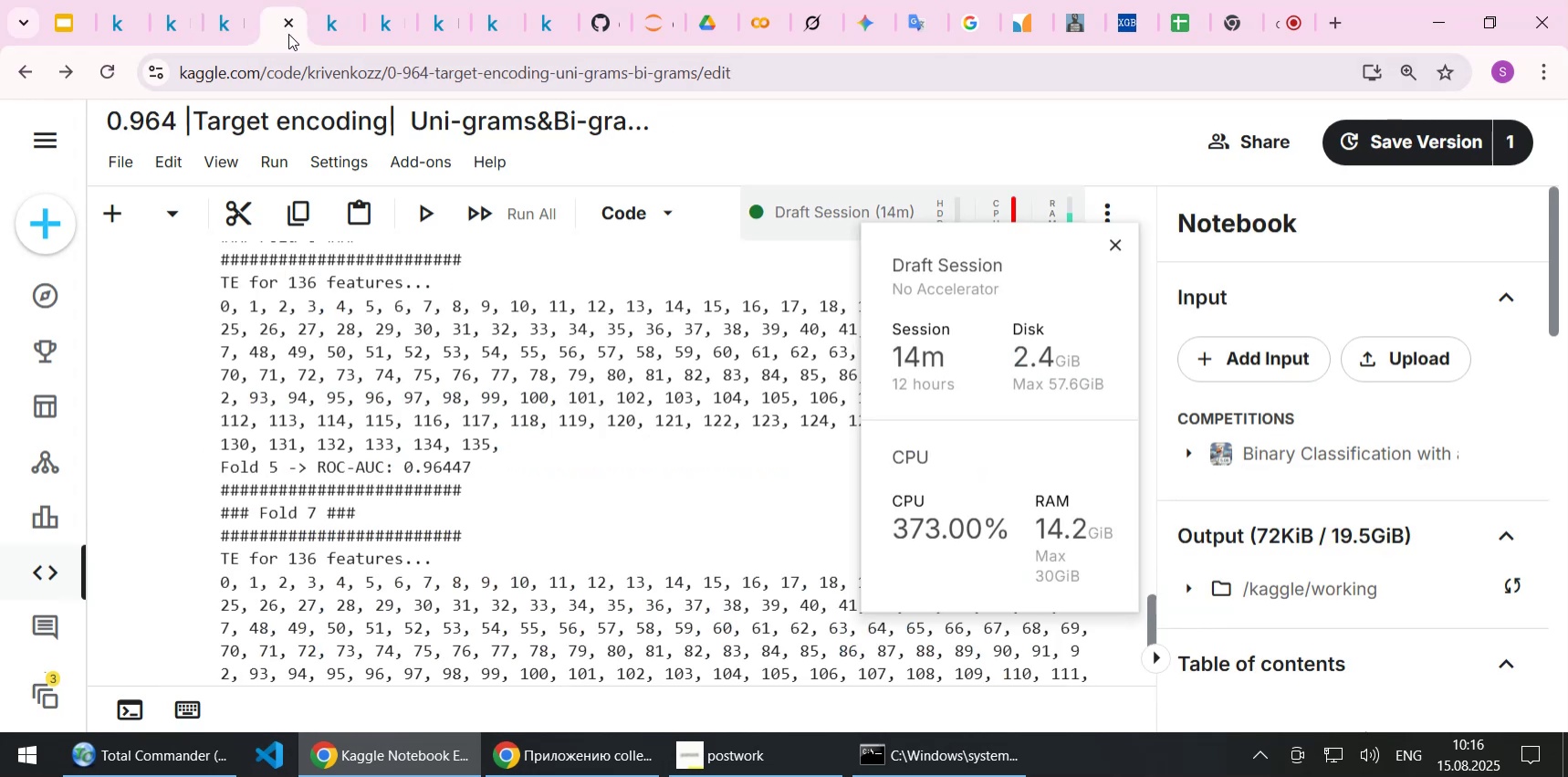 
scroll: coordinate [433, 348], scroll_direction: down, amount: 3.0
 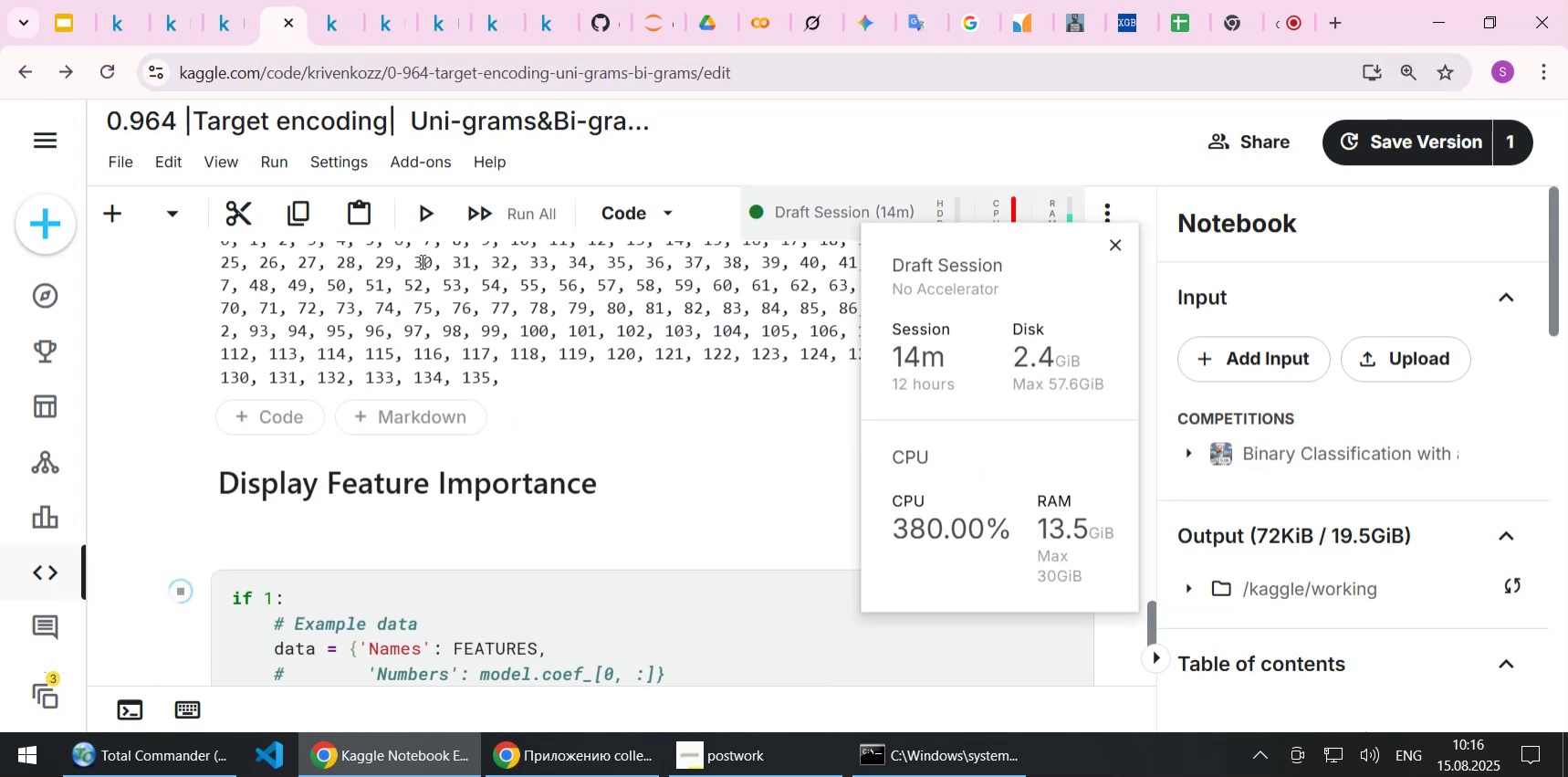 
left_click([334, 27])
 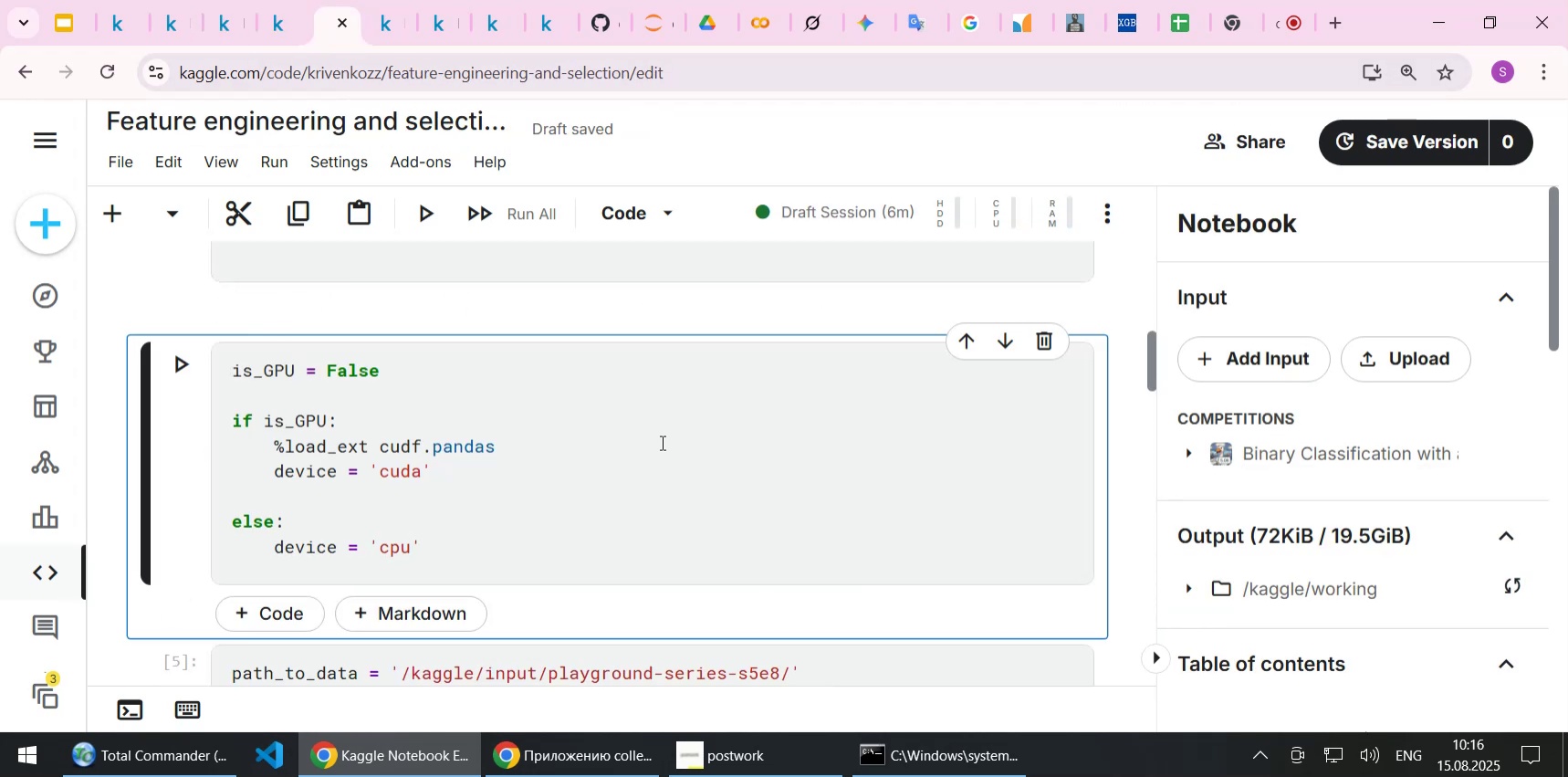 
scroll: coordinate [661, 442], scroll_direction: up, amount: 3.0
 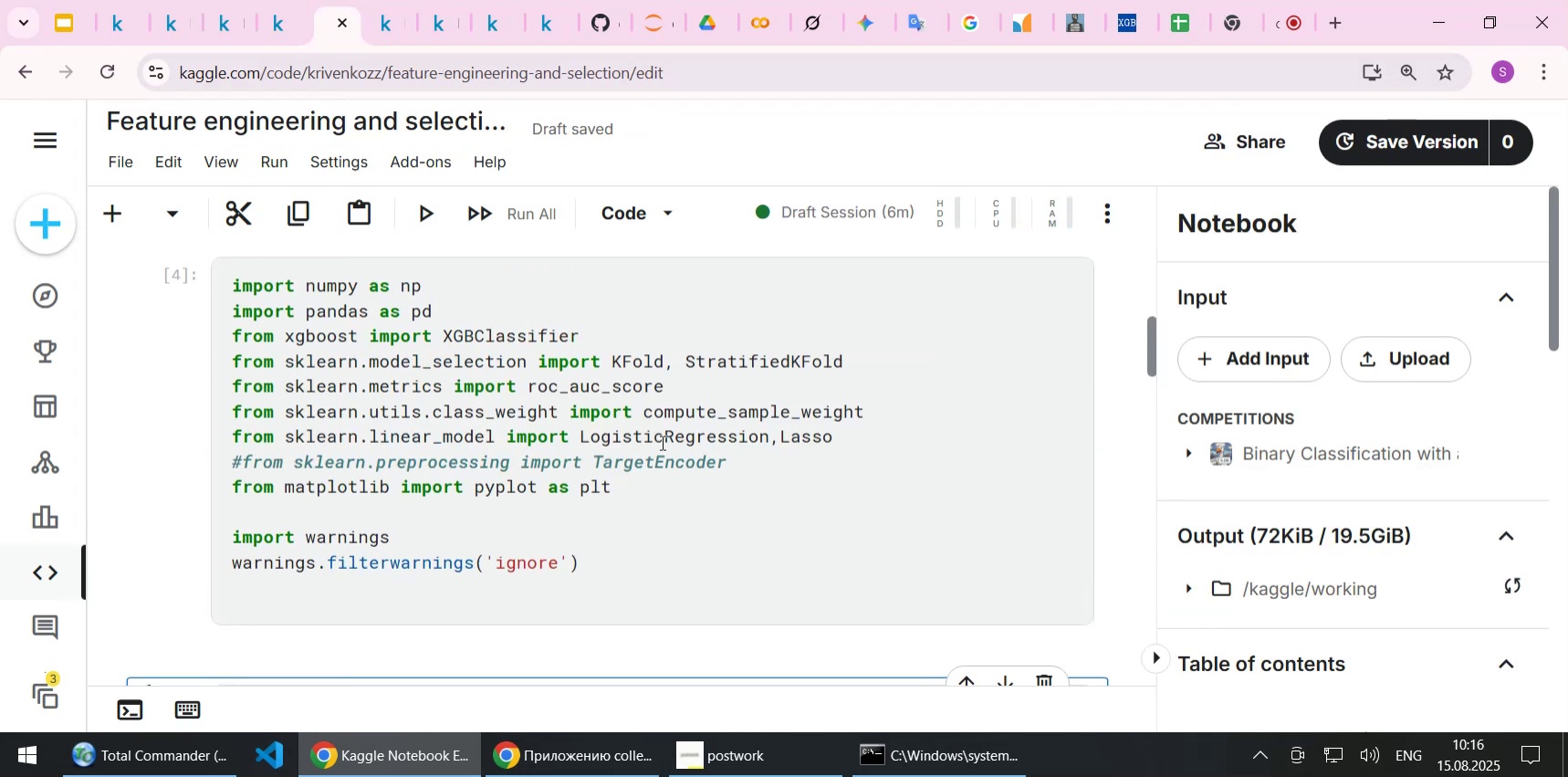 
scroll: coordinate [657, 462], scroll_direction: down, amount: 17.0
 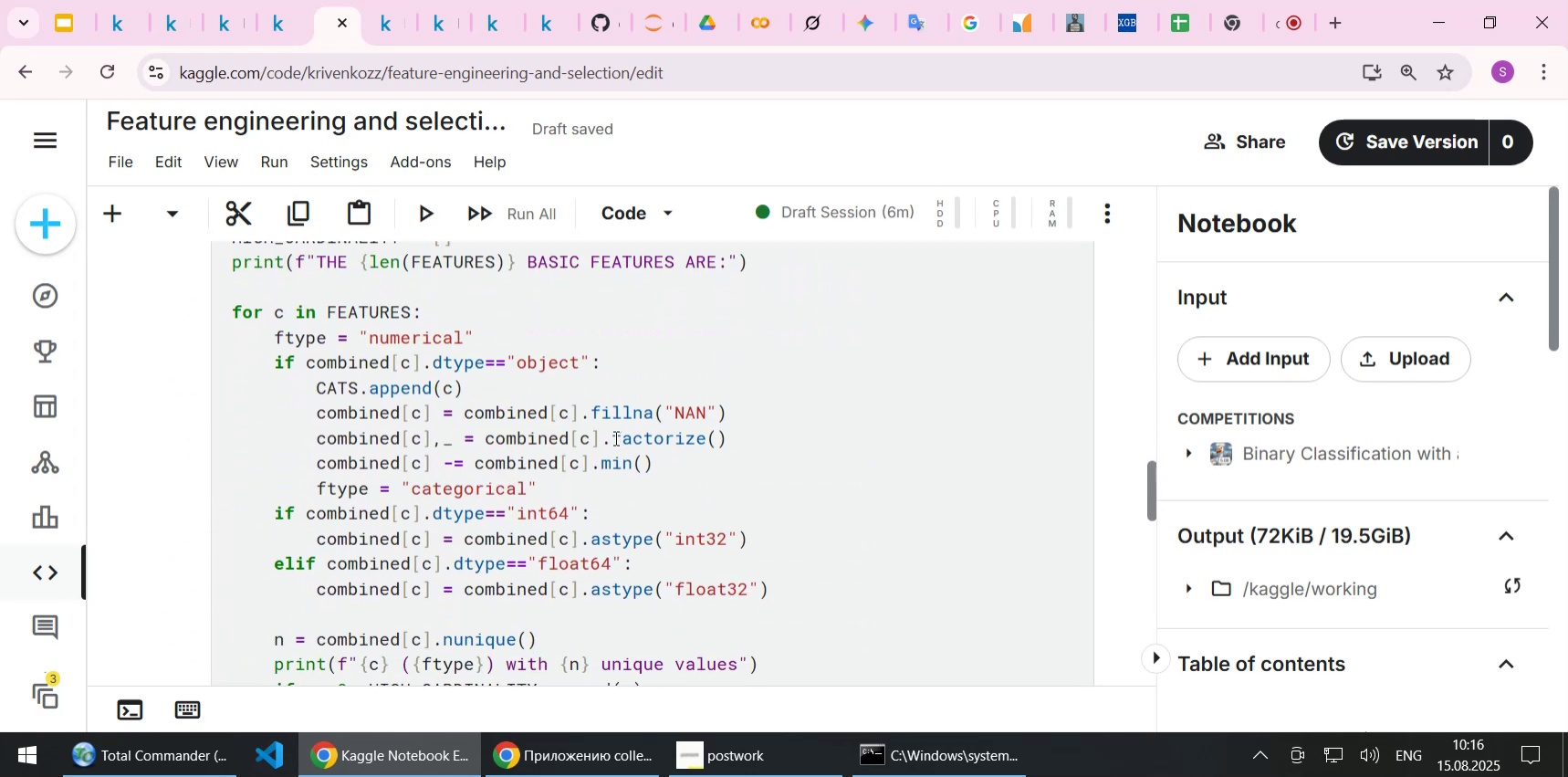 
left_click_drag(start_coordinate=[612, 436], to_coordinate=[730, 436])
 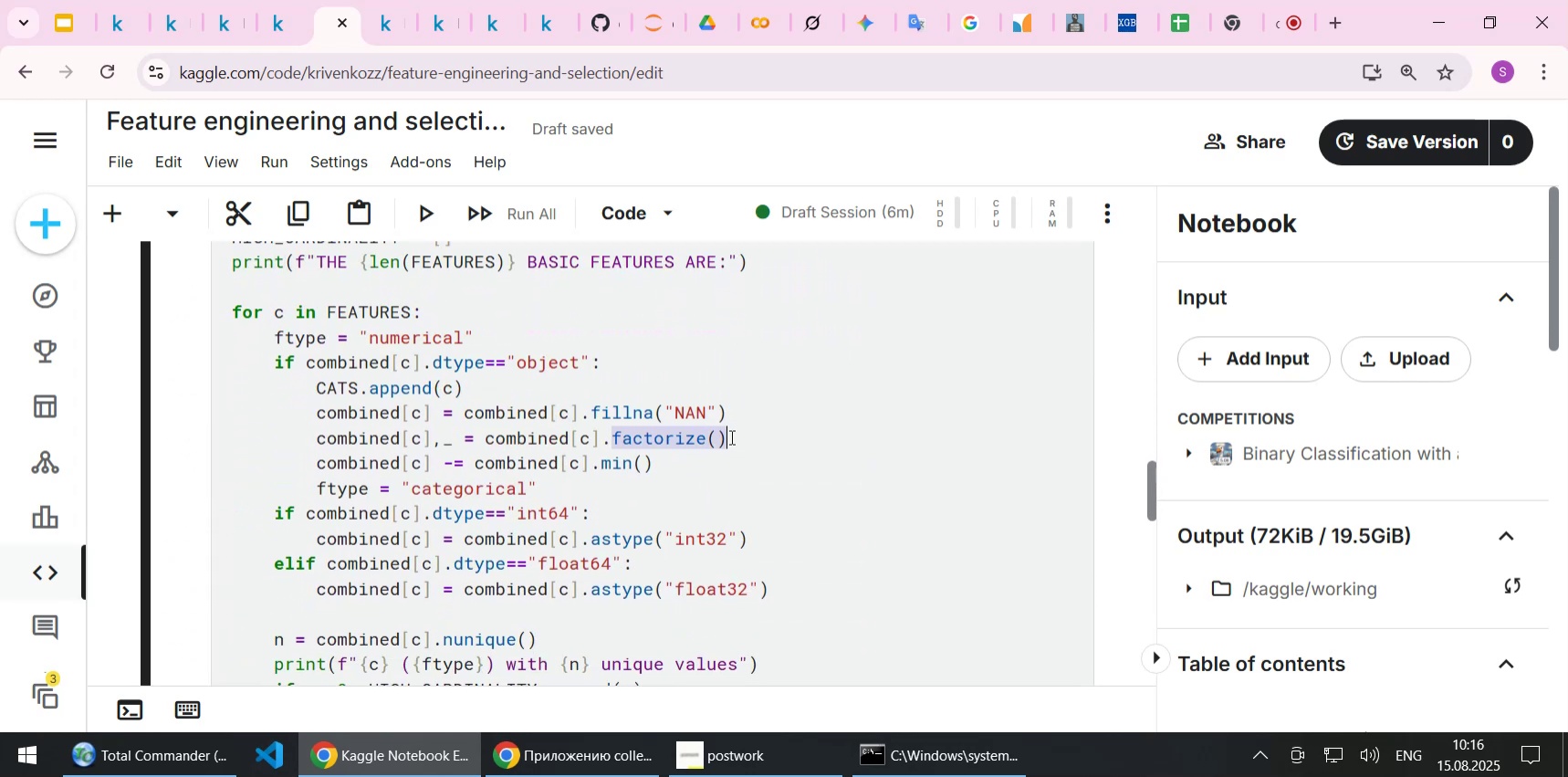 
key(Control+C)
 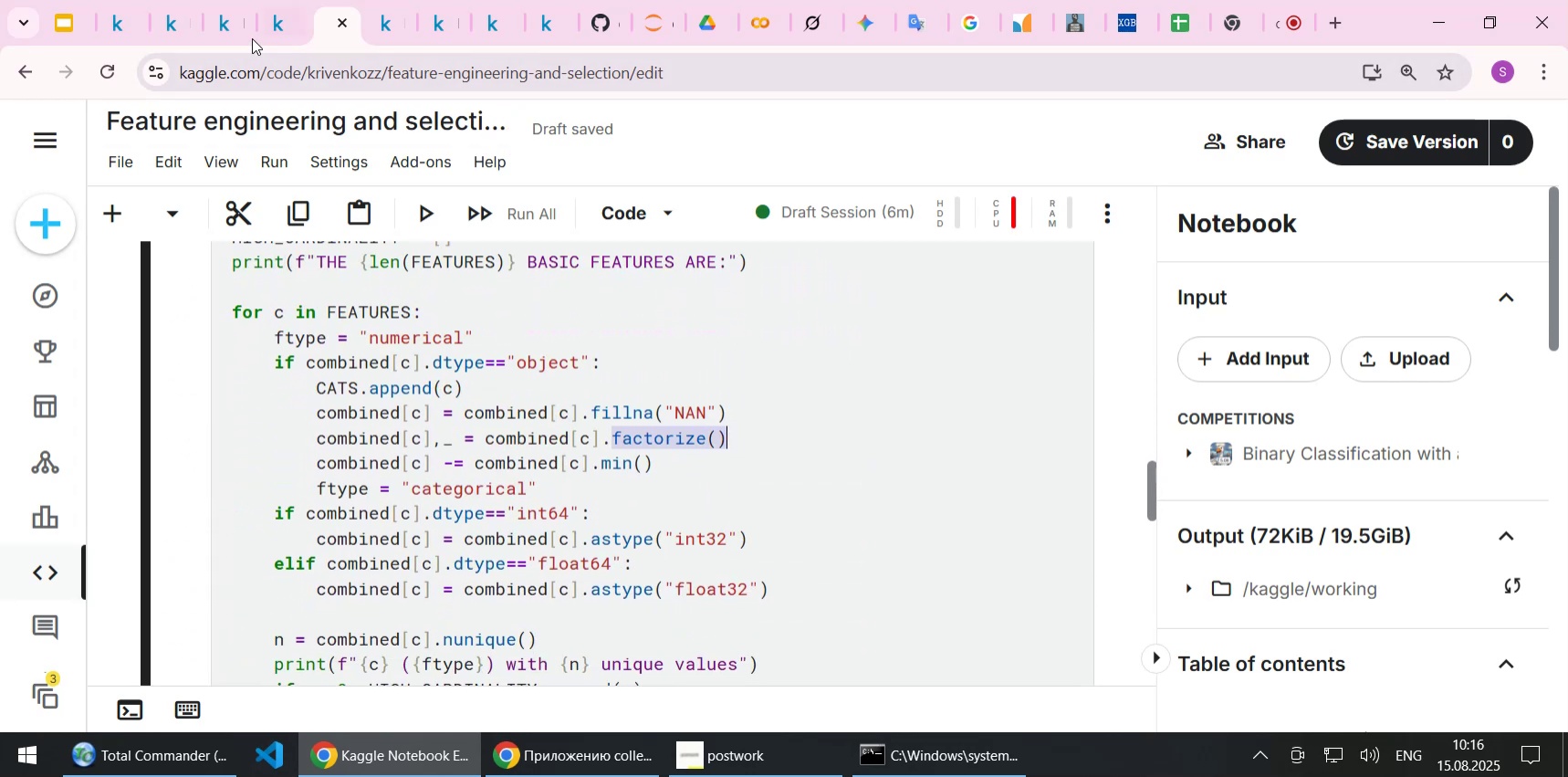 
left_click([232, 27])
 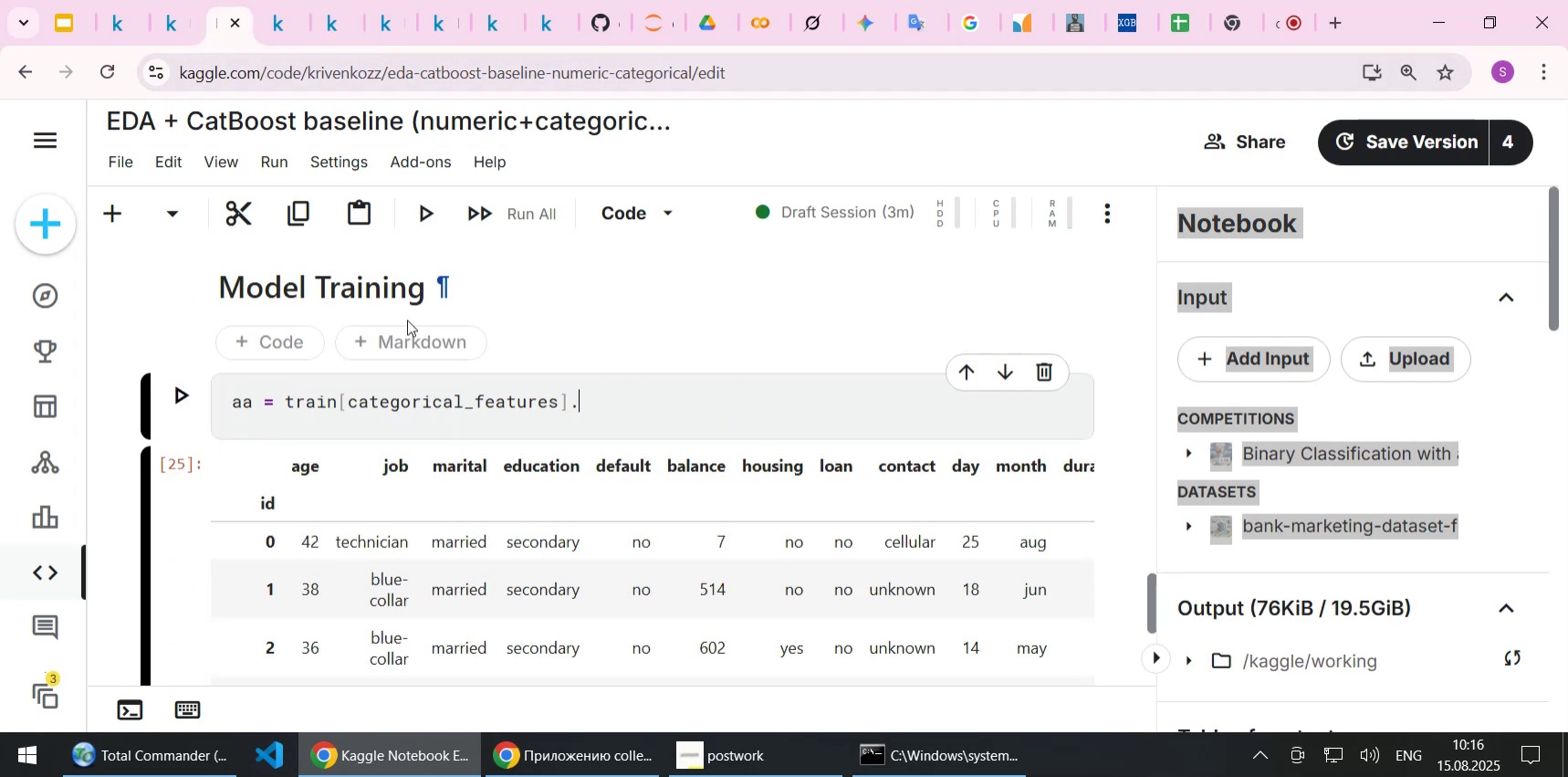 
key(Control+ControlLeft)
 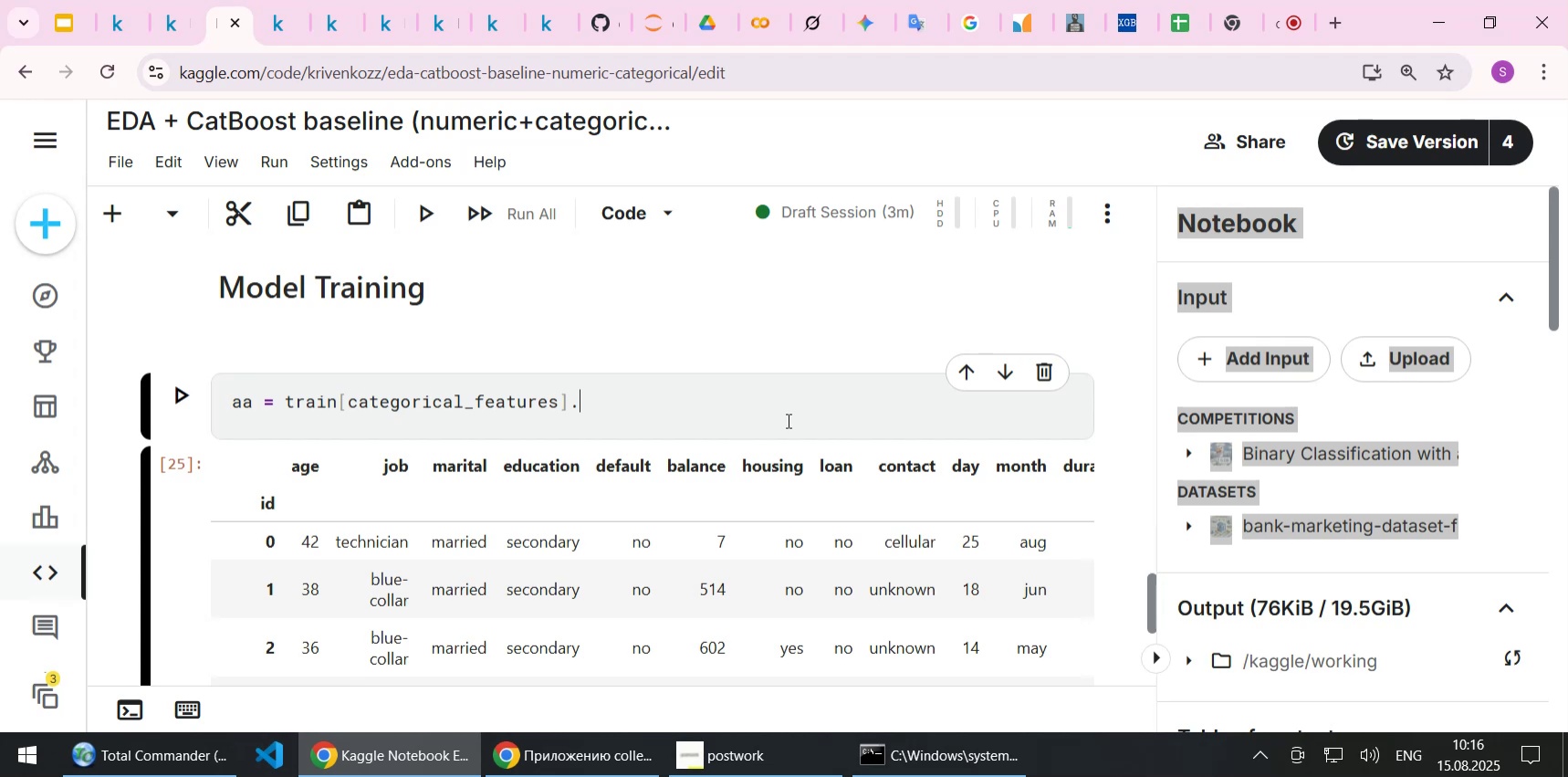 
key(Control+V)
 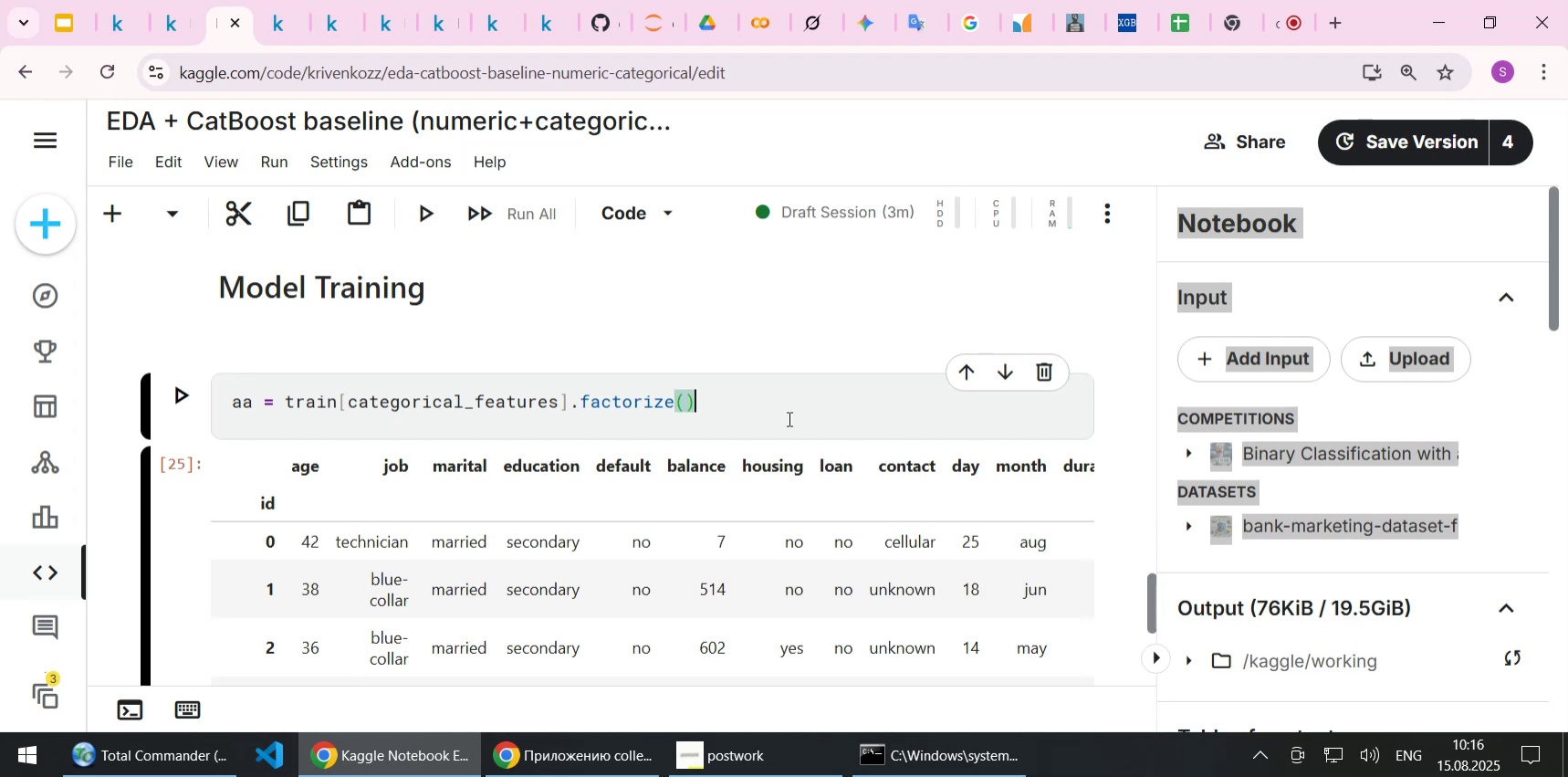 
key(Shift+Enter)
 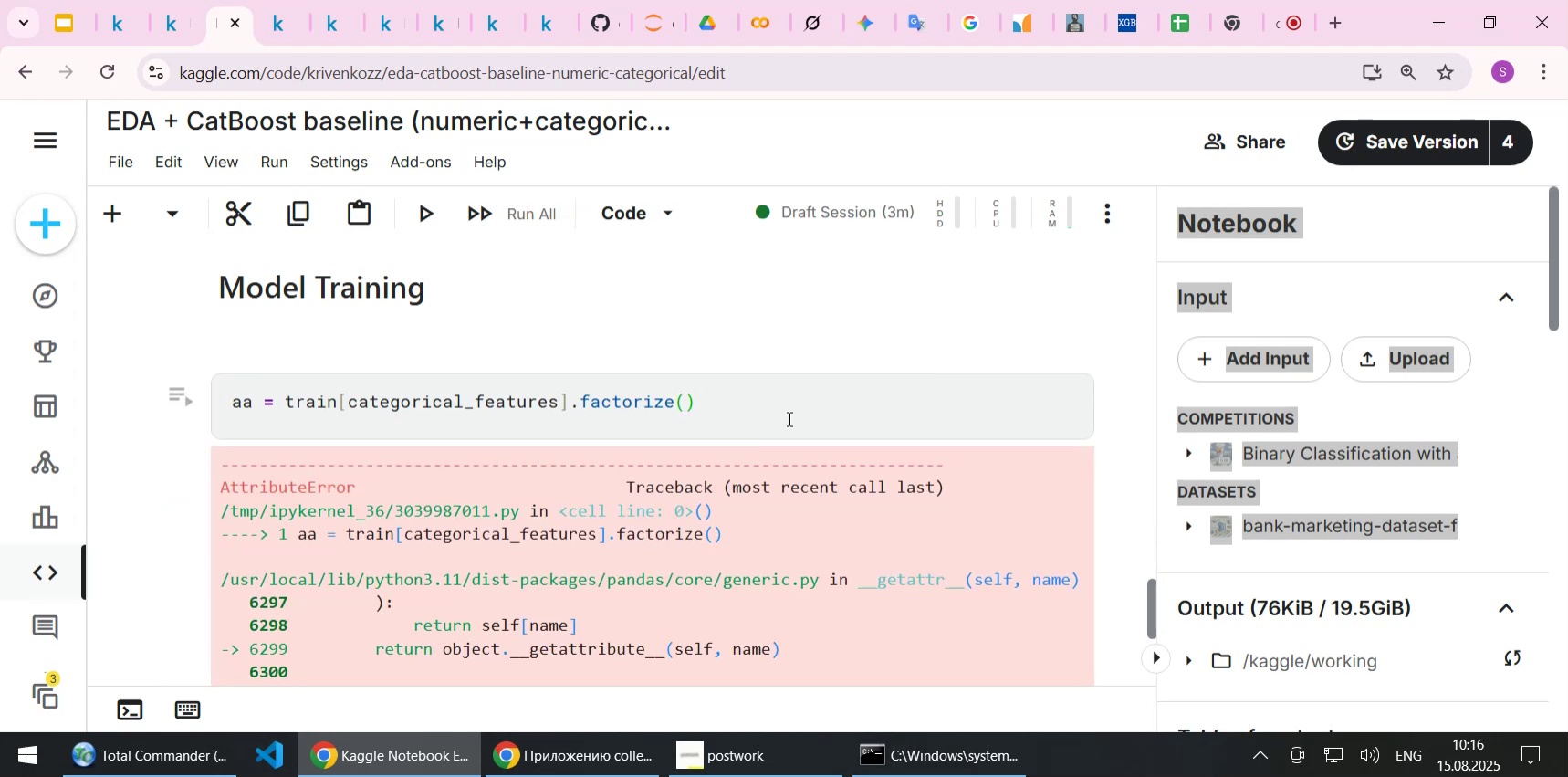 
scroll: coordinate [710, 451], scroll_direction: down, amount: 3.0
 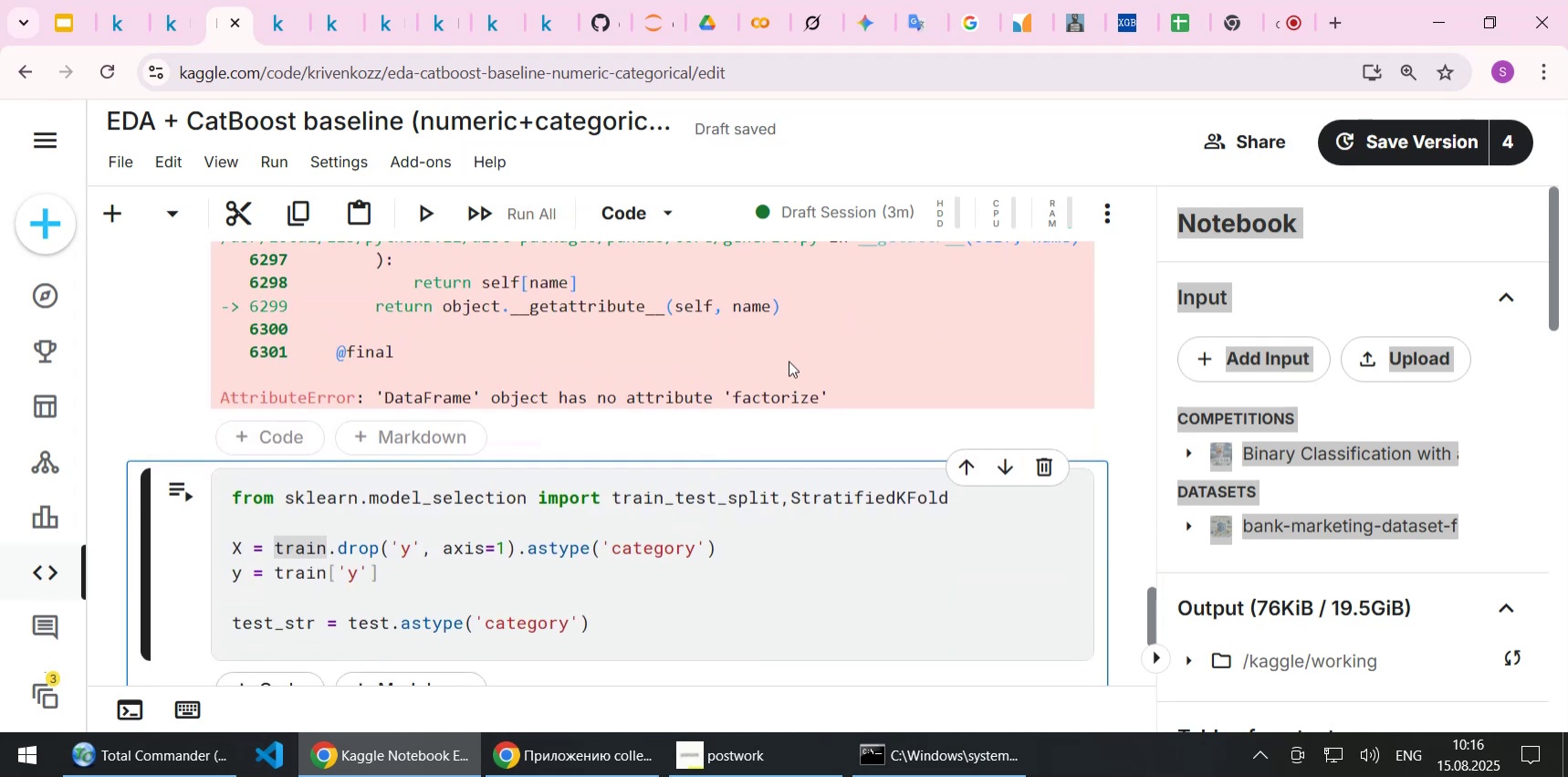 
scroll: coordinate [830, 356], scroll_direction: up, amount: 3.0
 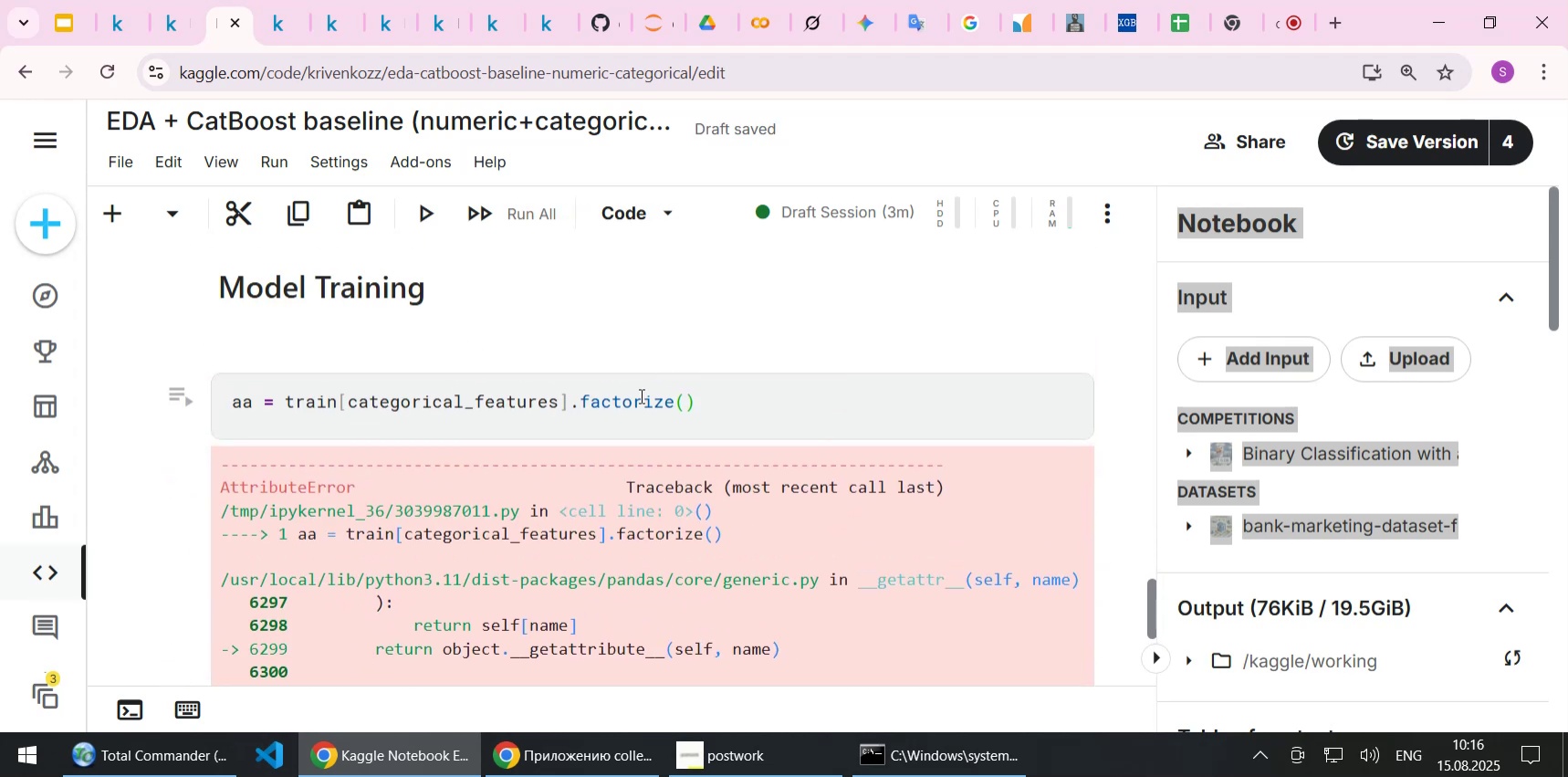 
left_click([556, 396])
 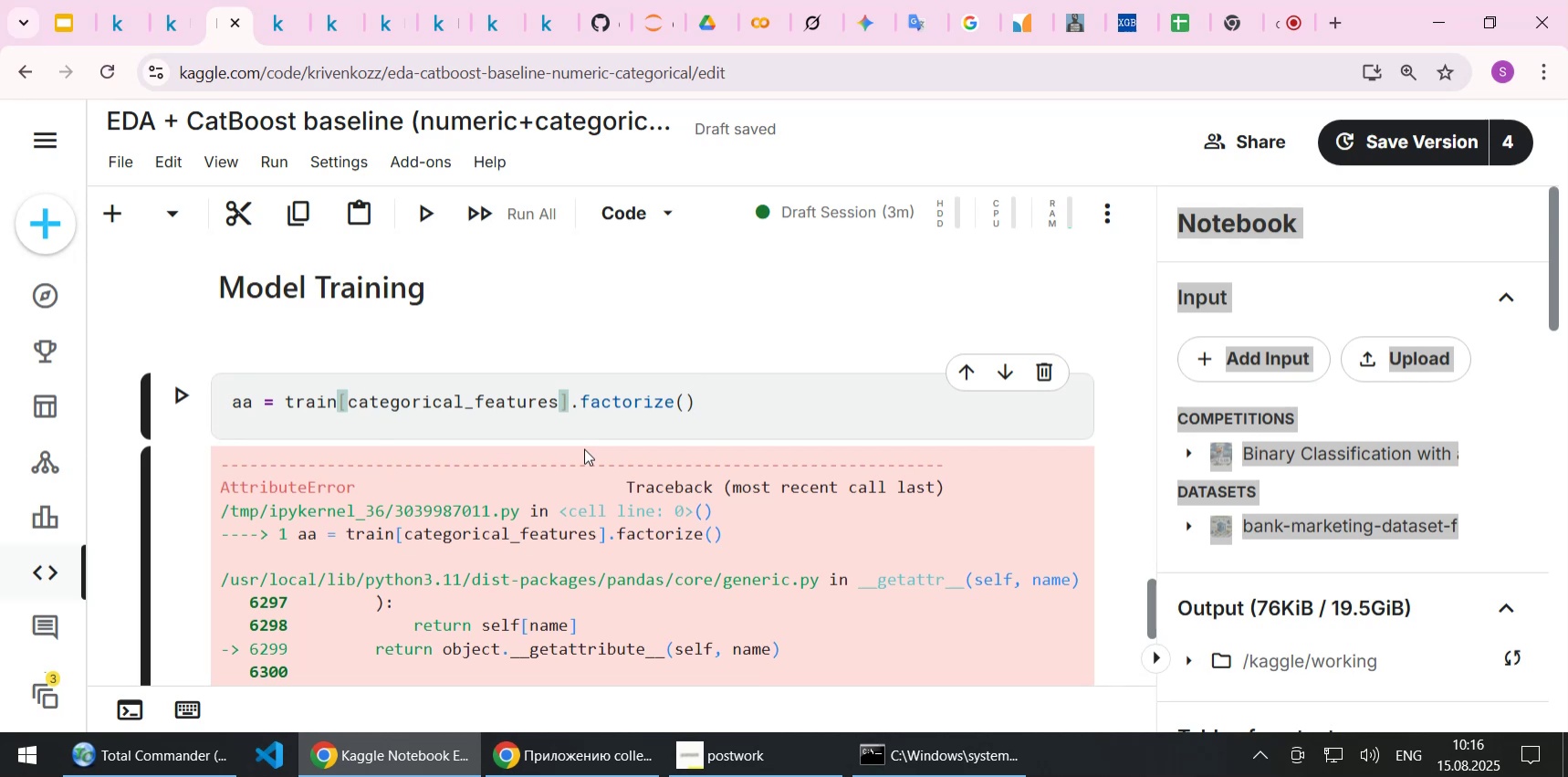 
key(BracketLeft)
 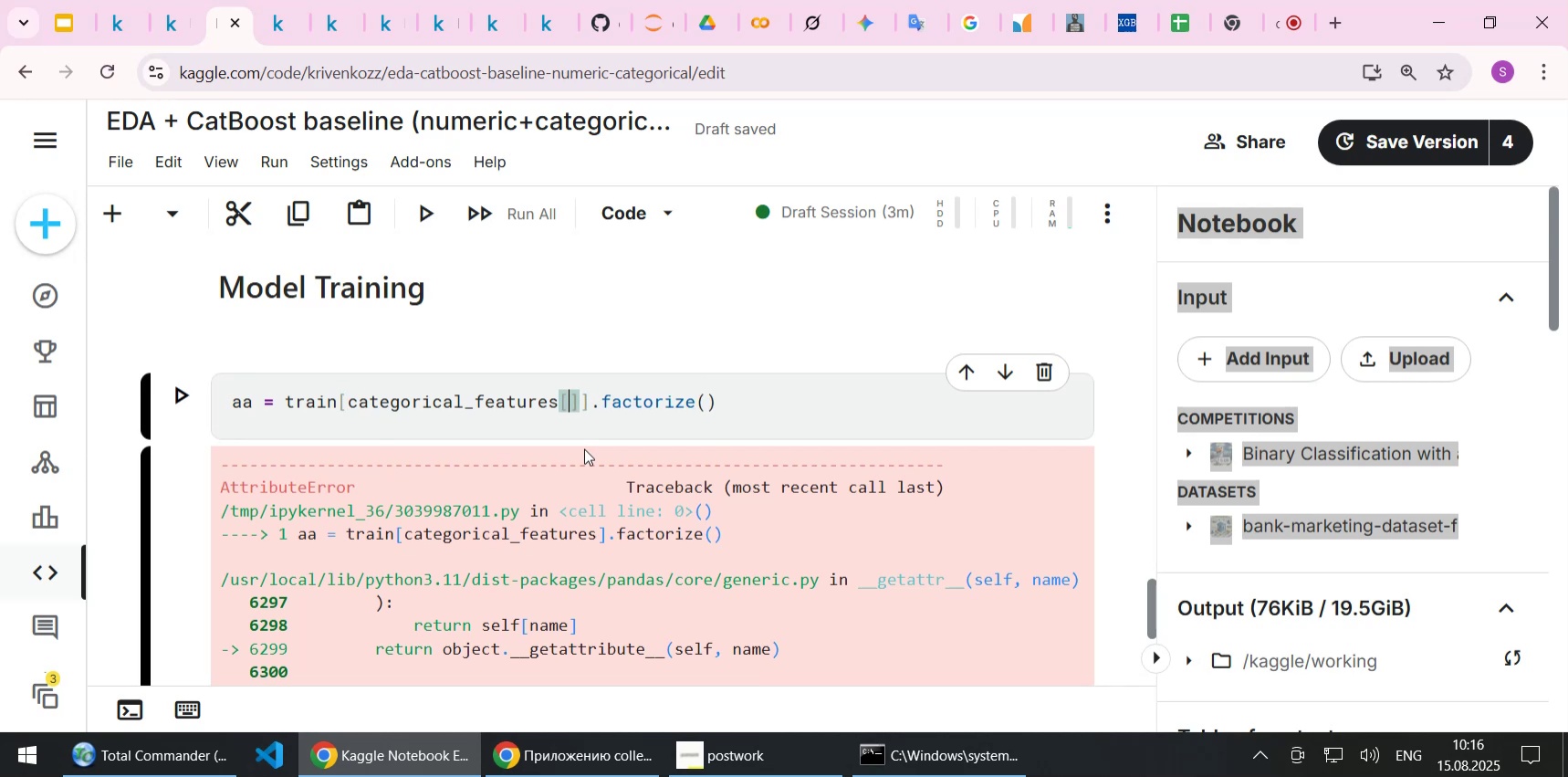 
key(BracketRight)
 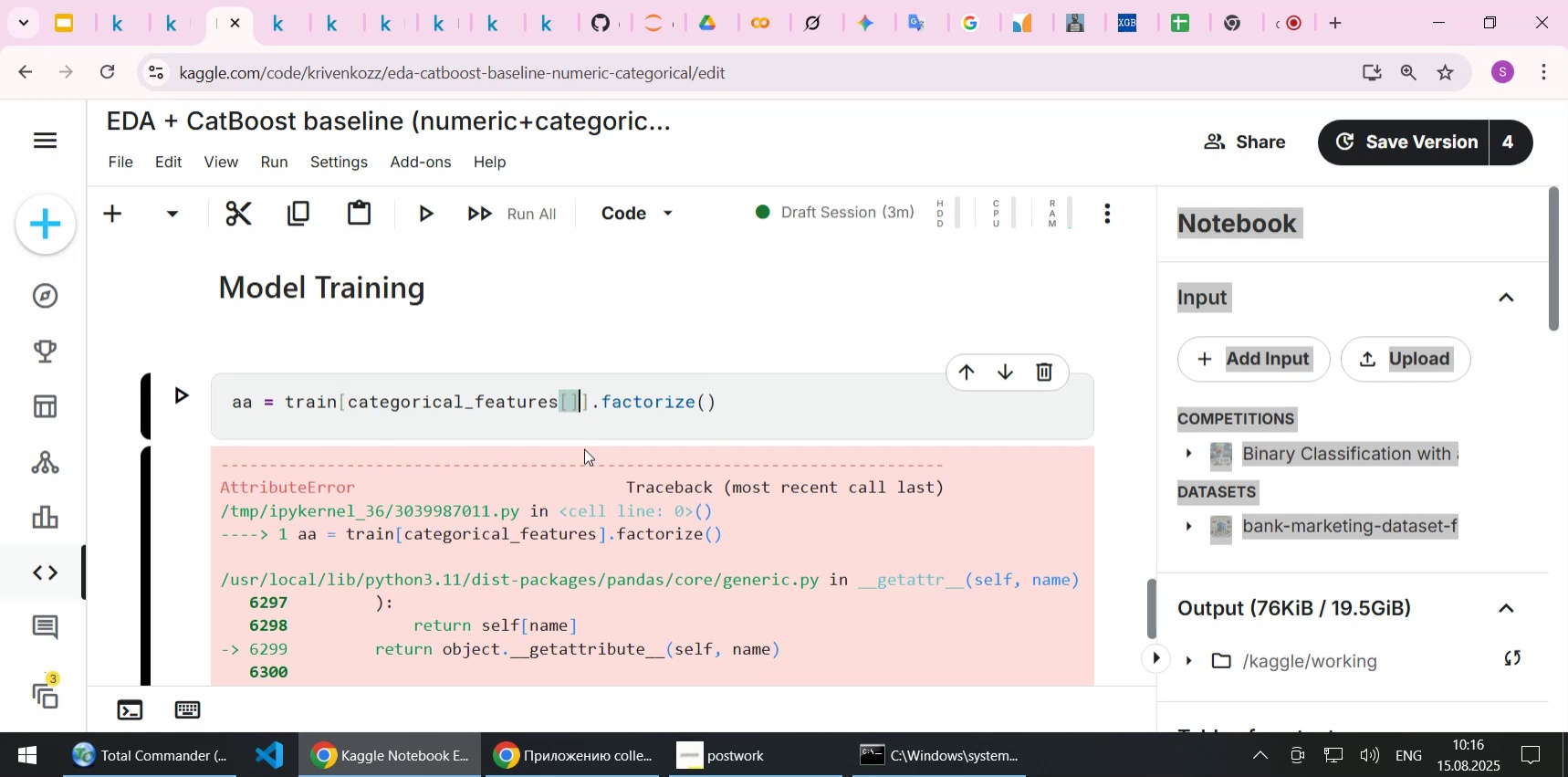 
key(ArrowLeft)
 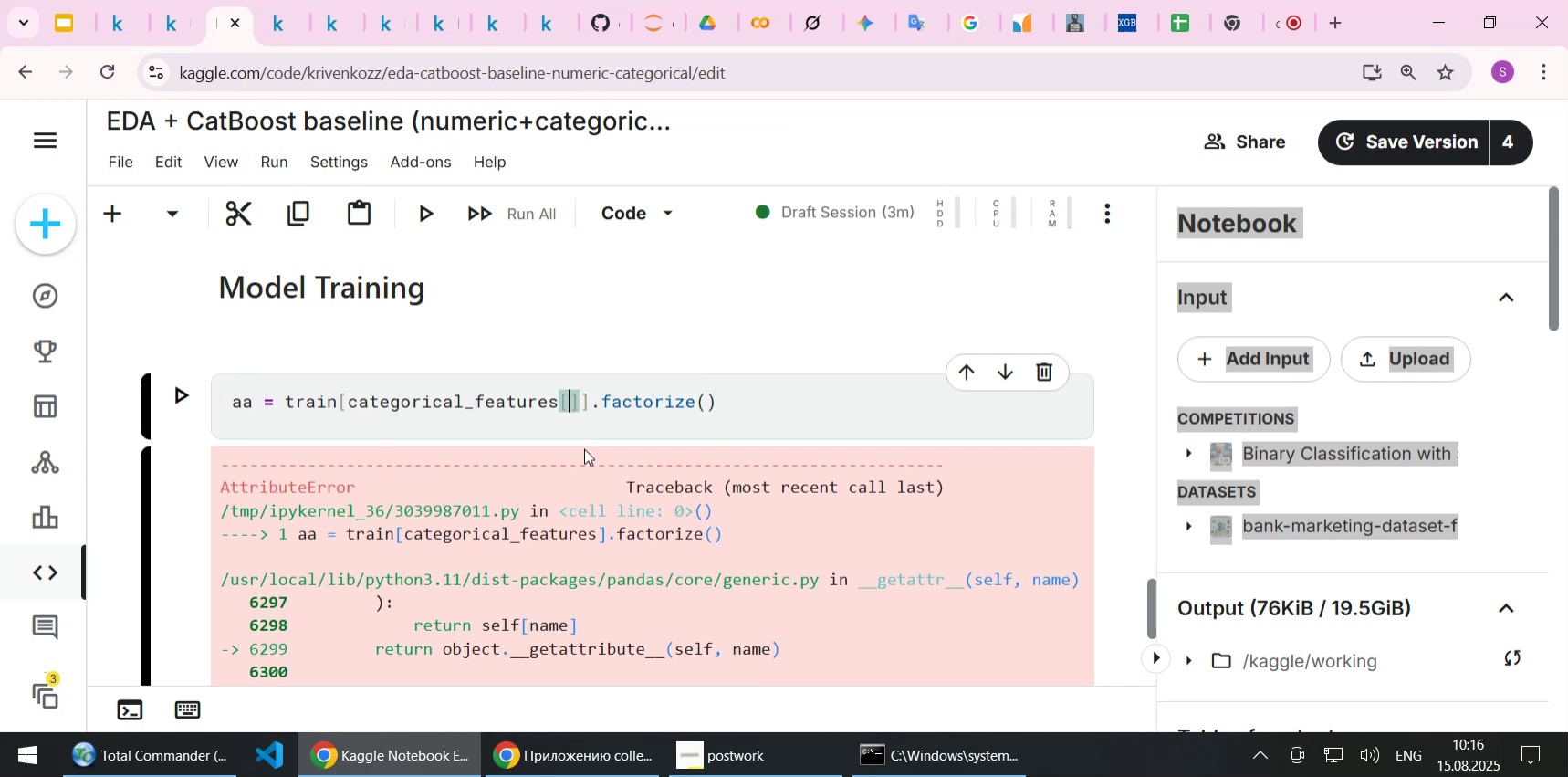 
key(0)
 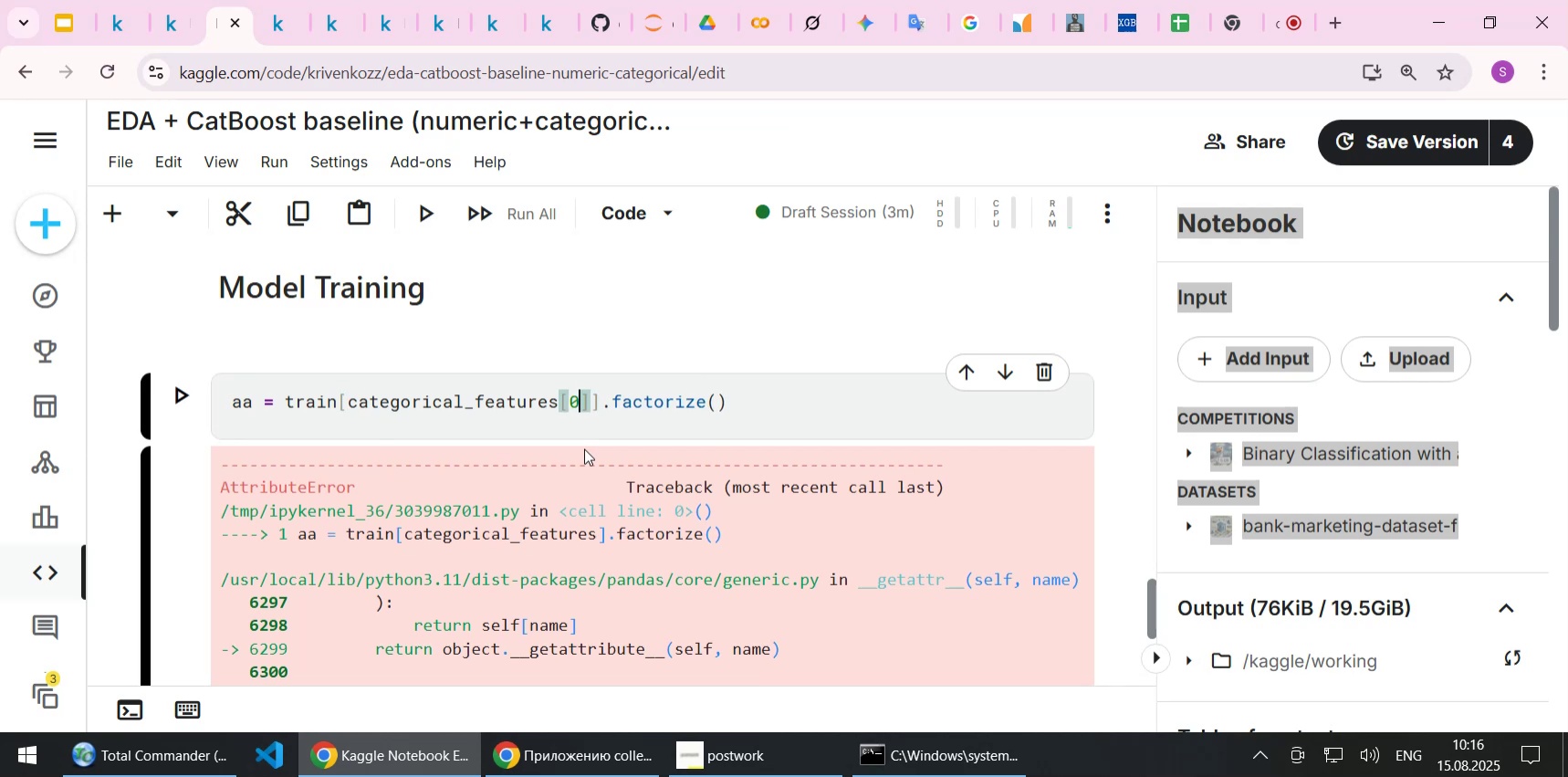 
key(Shift+ShiftLeft)
 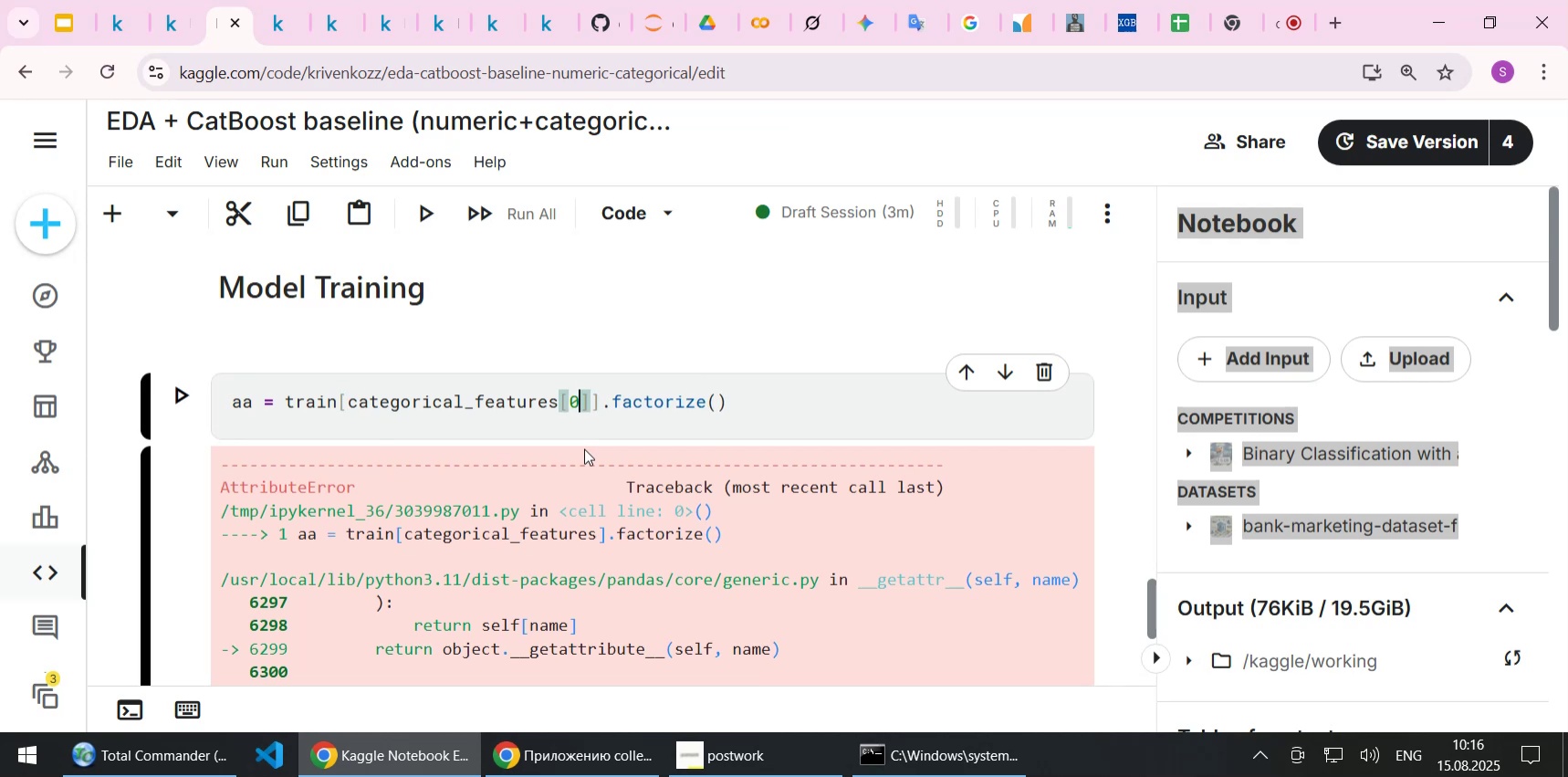 
key(Shift+Enter)
 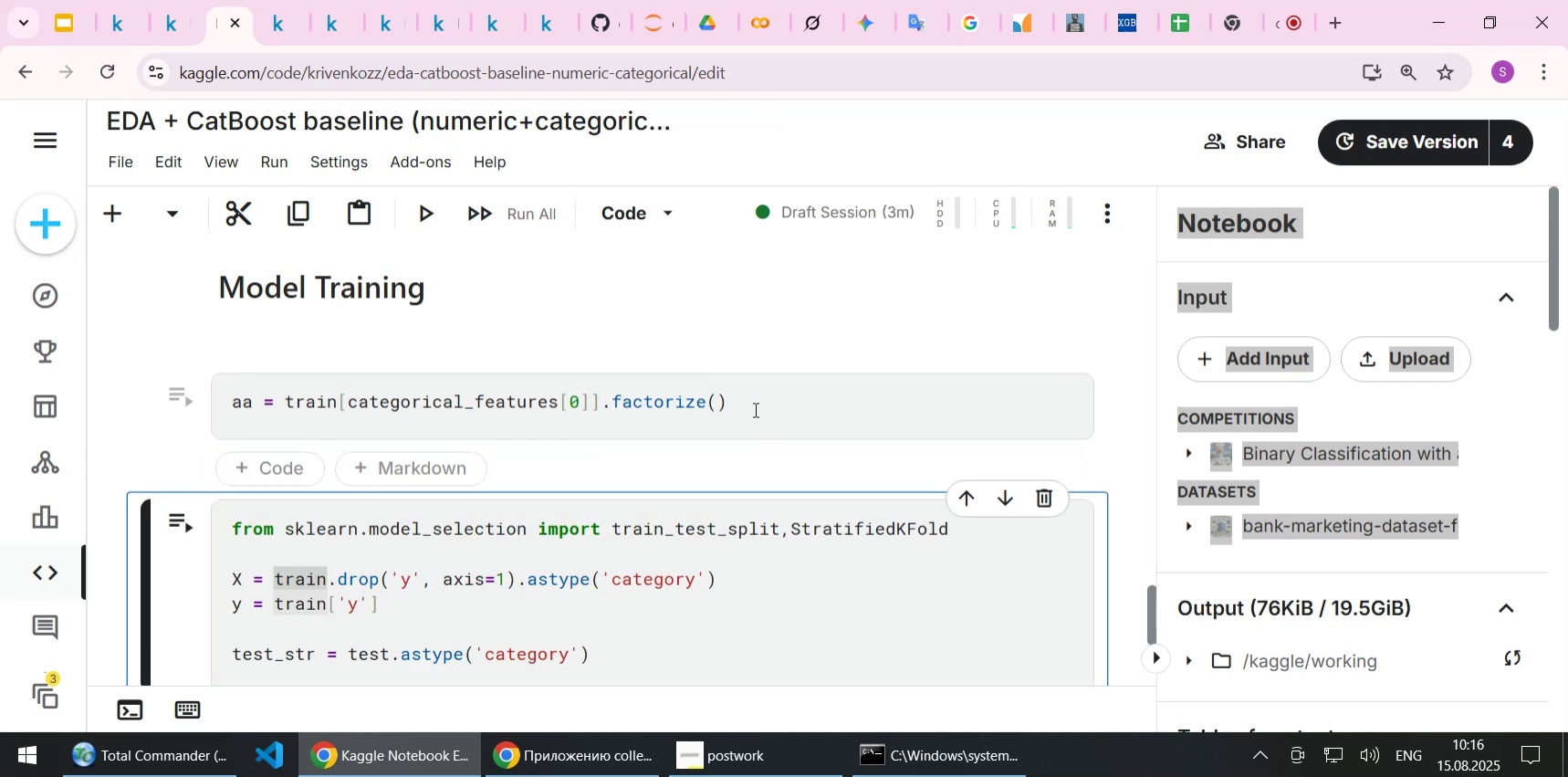 
left_click([754, 409])
 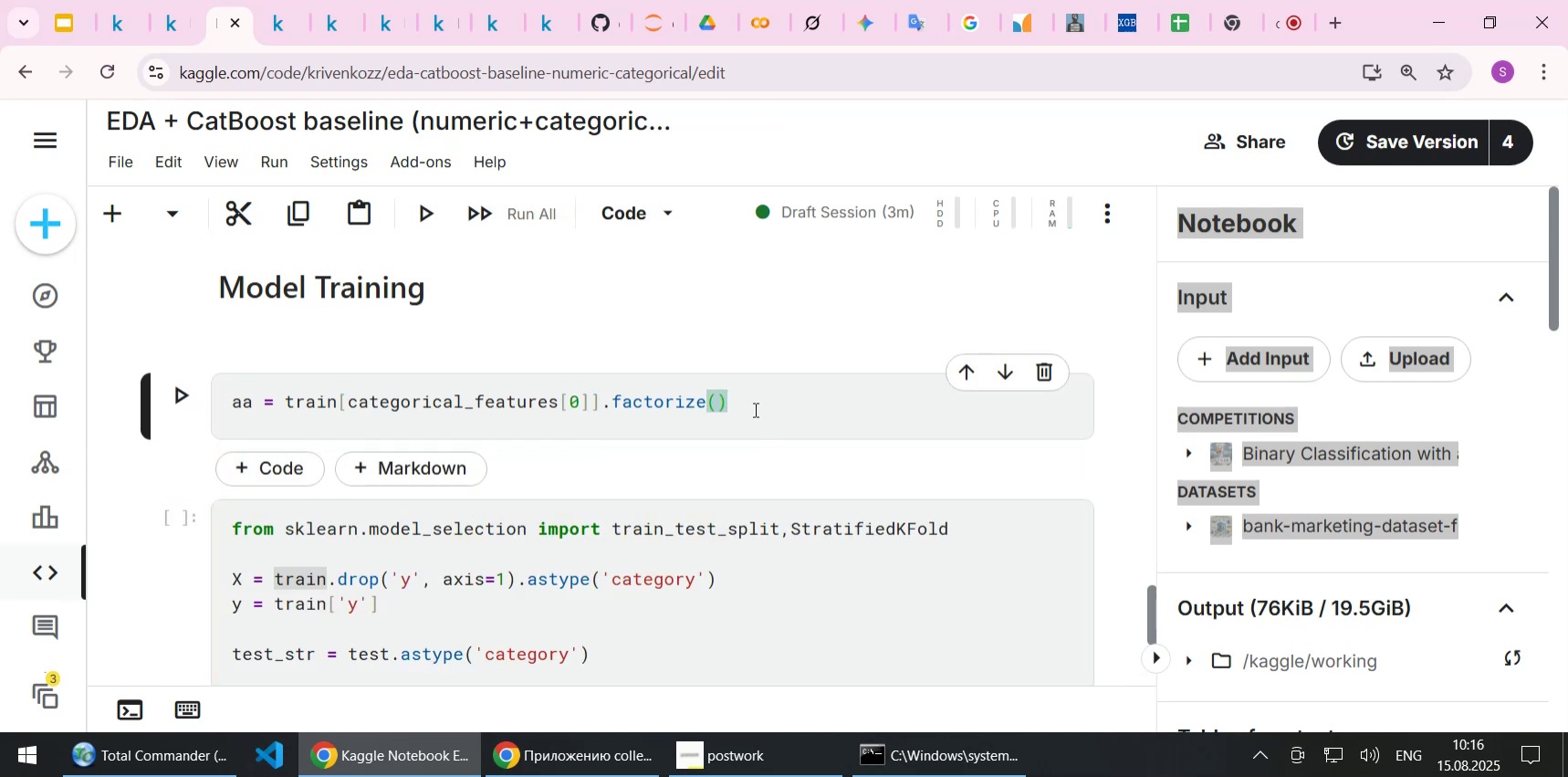 
key(Home)
 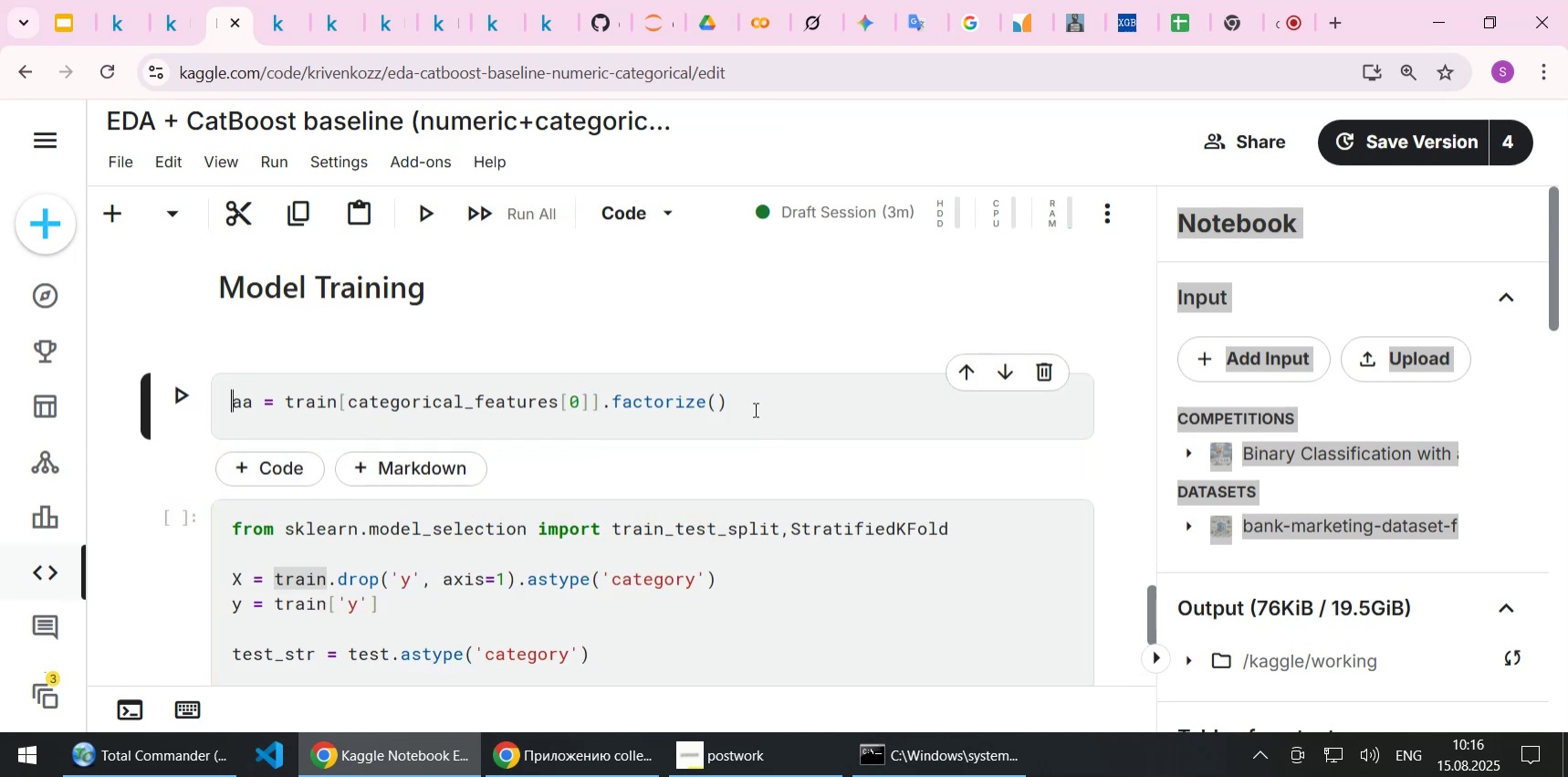 
key(Enter)
 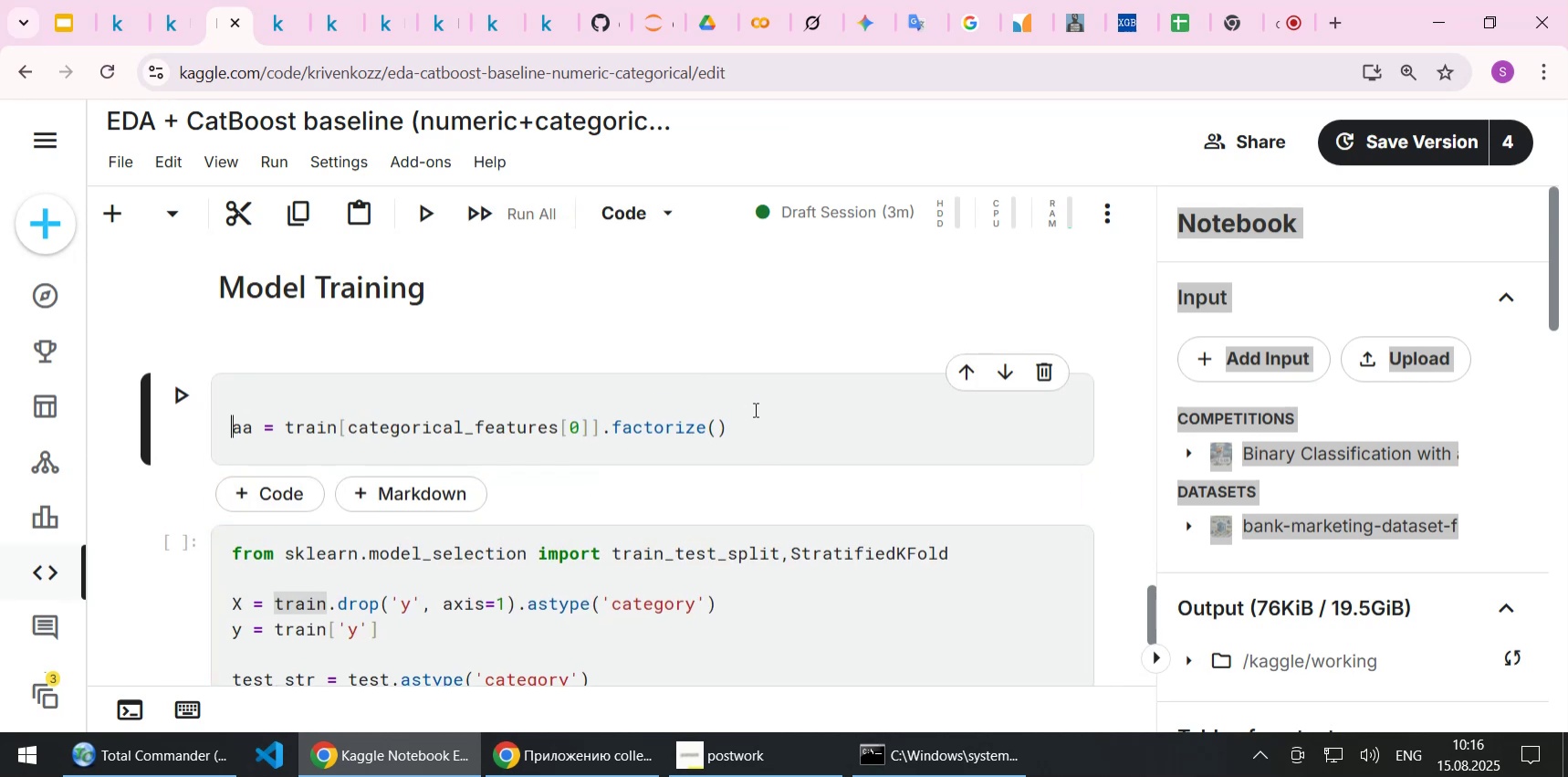 
key(ArrowUp)
 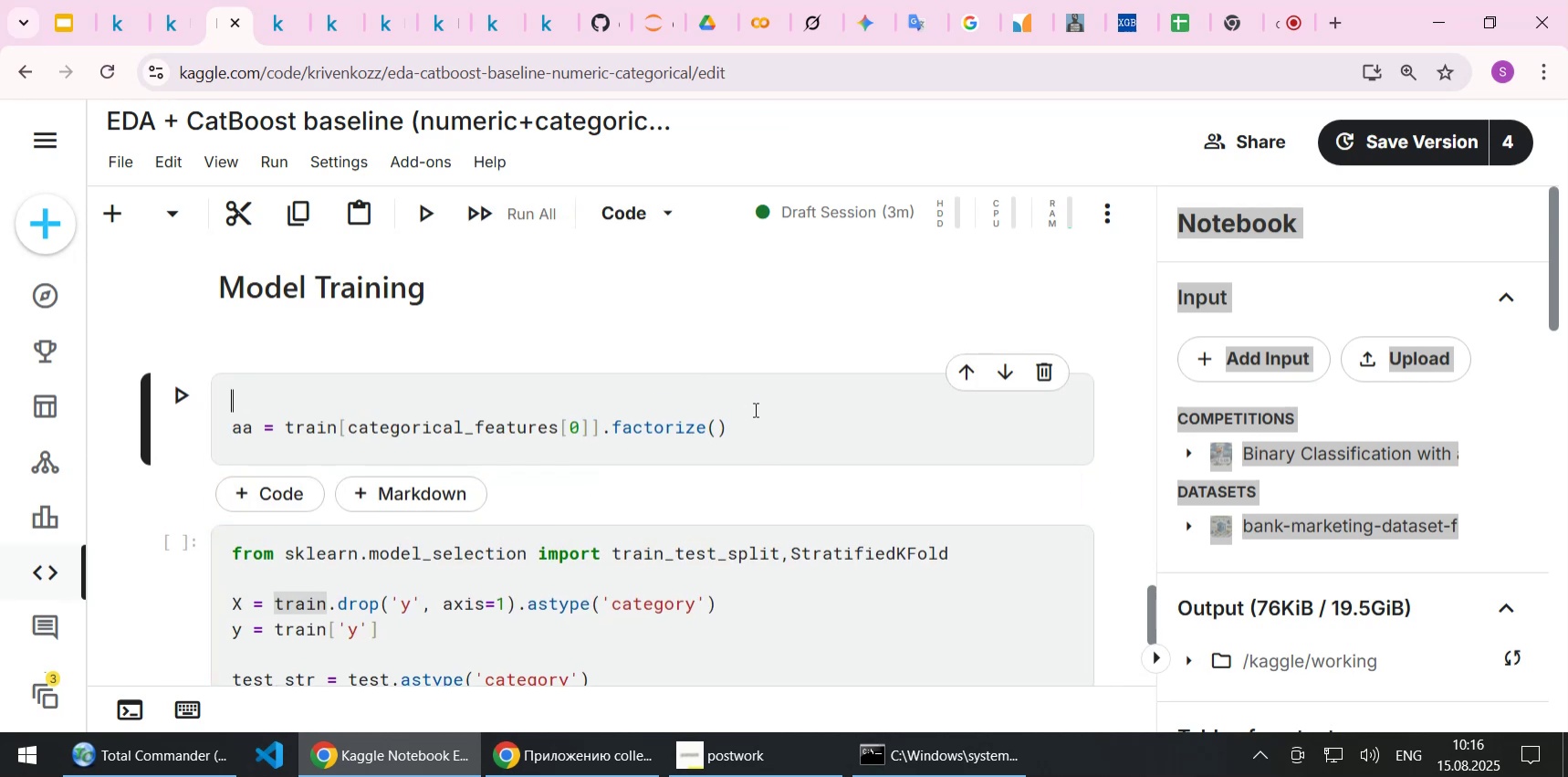 
type(for col in )
 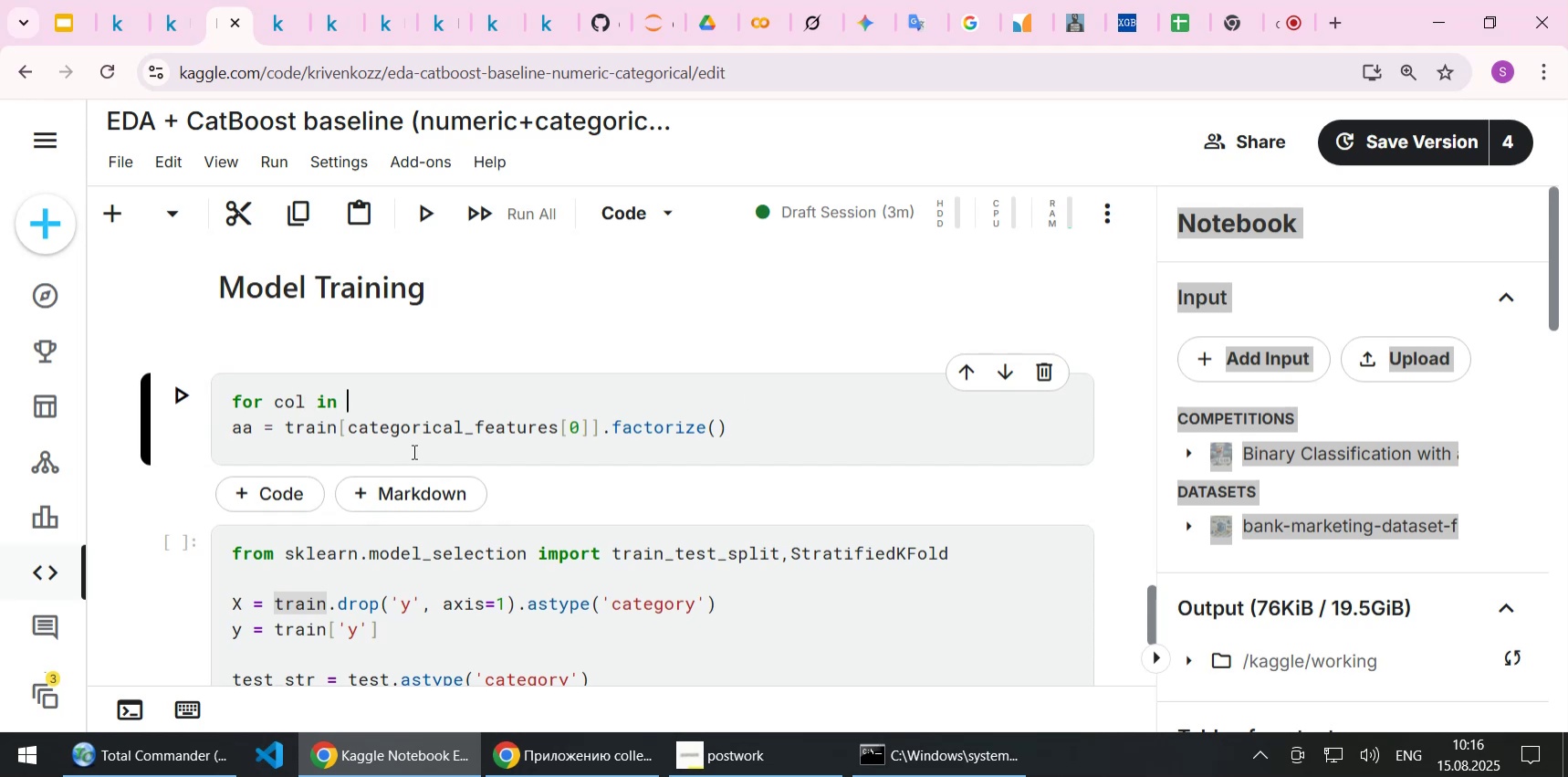 
double_click([423, 433])
 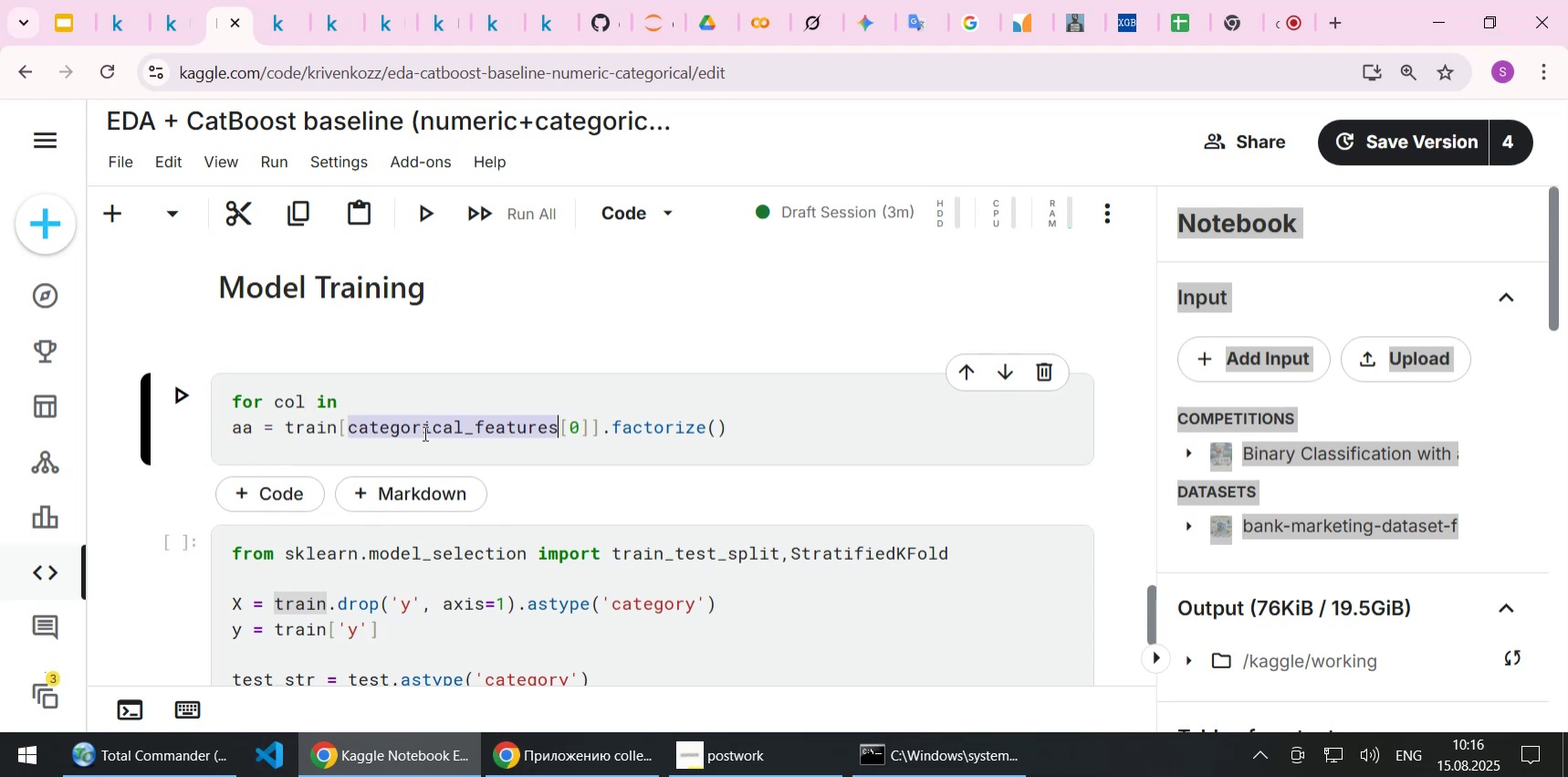 
key(Control+C)
 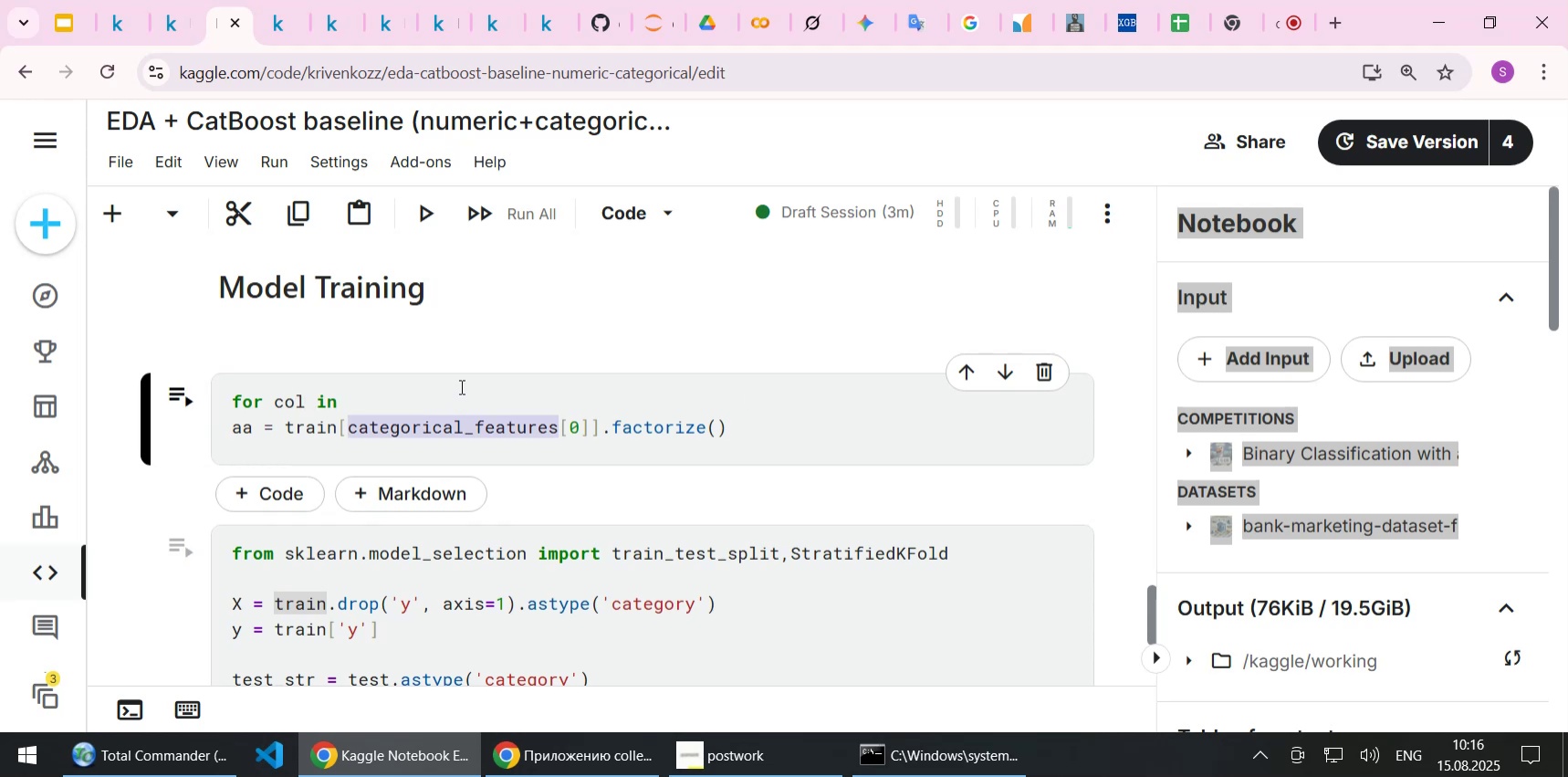 
left_click([460, 386])
 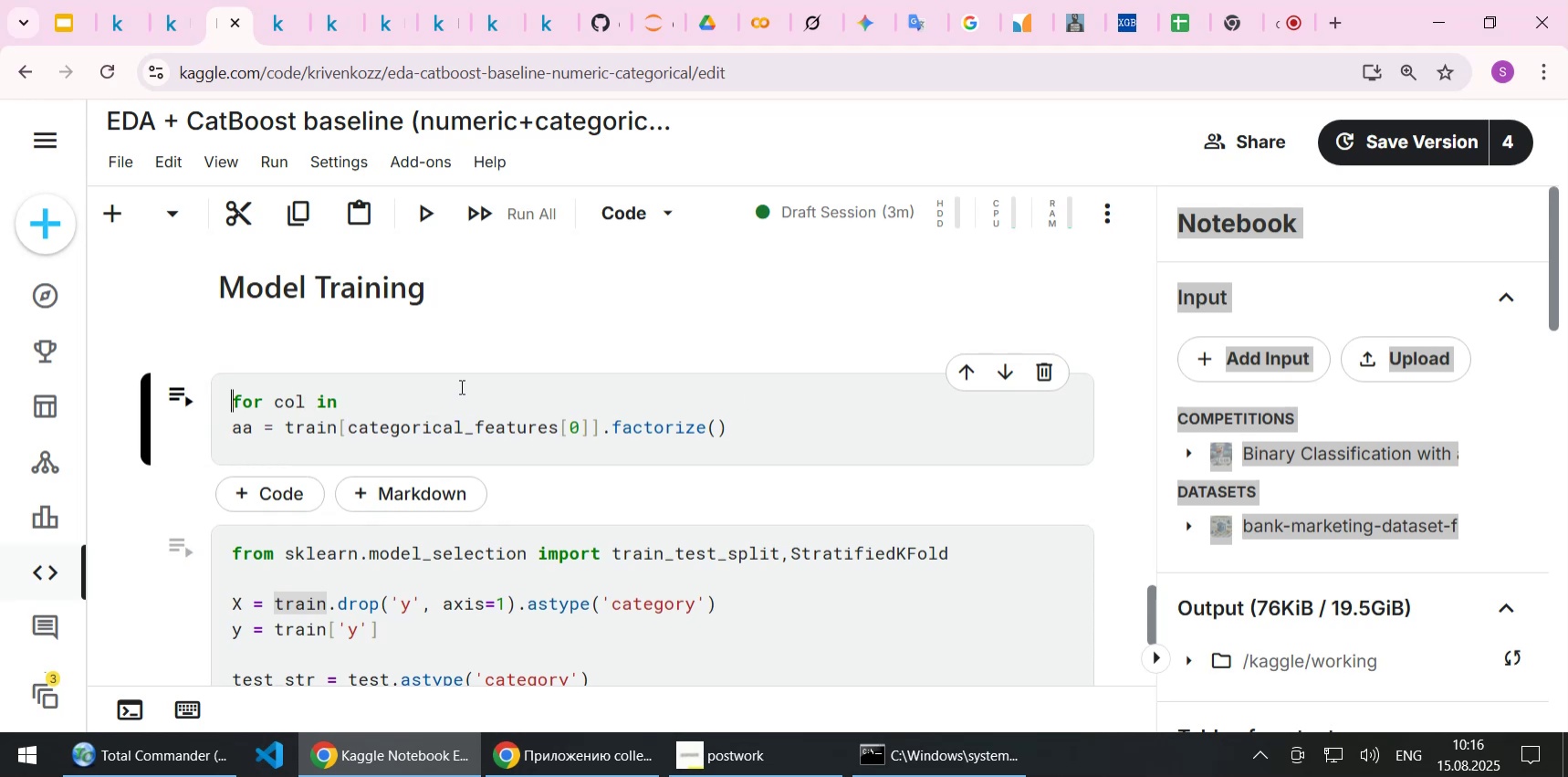 
key(Control+ControlLeft)
 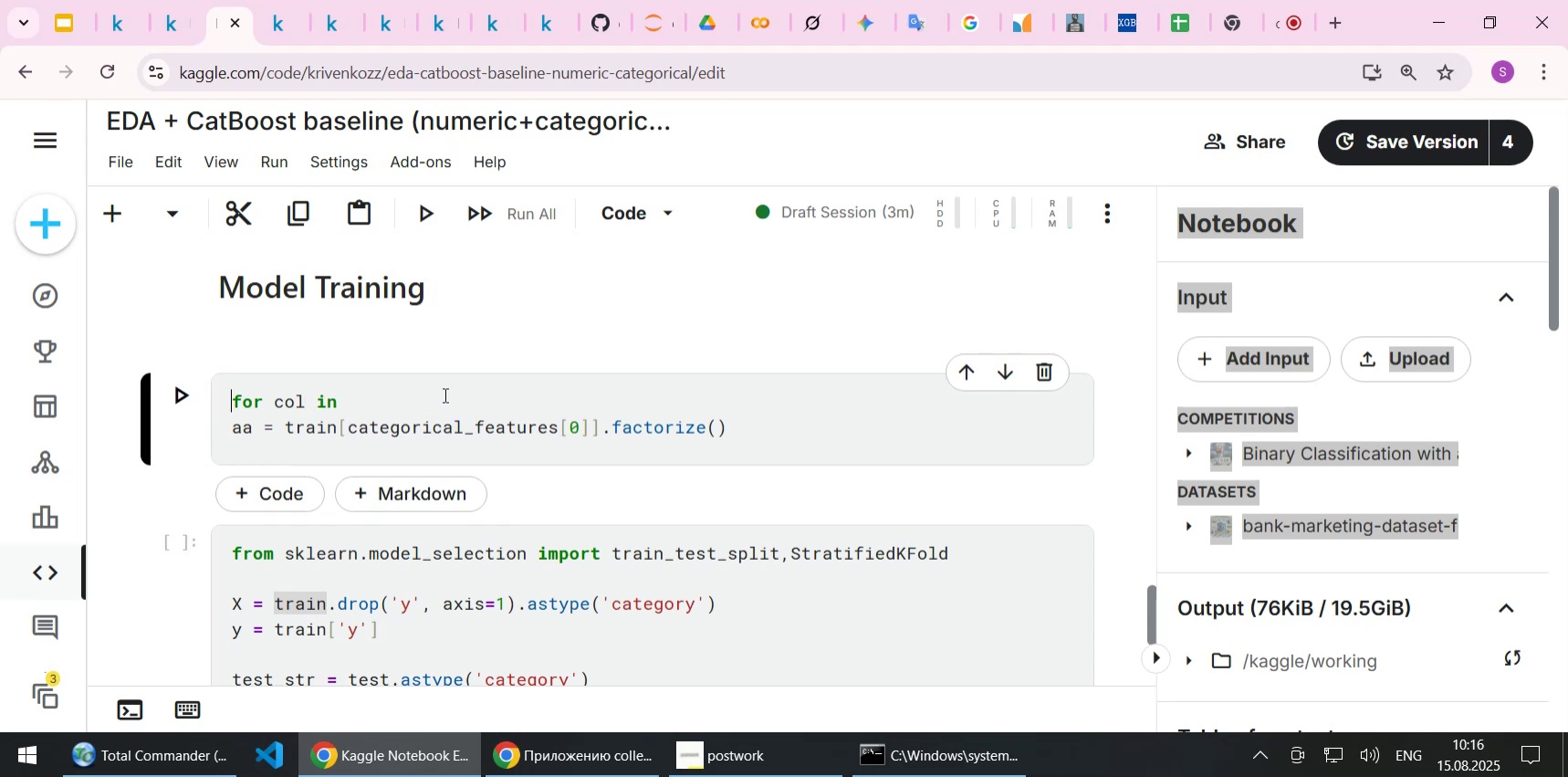 
left_click([444, 394])
 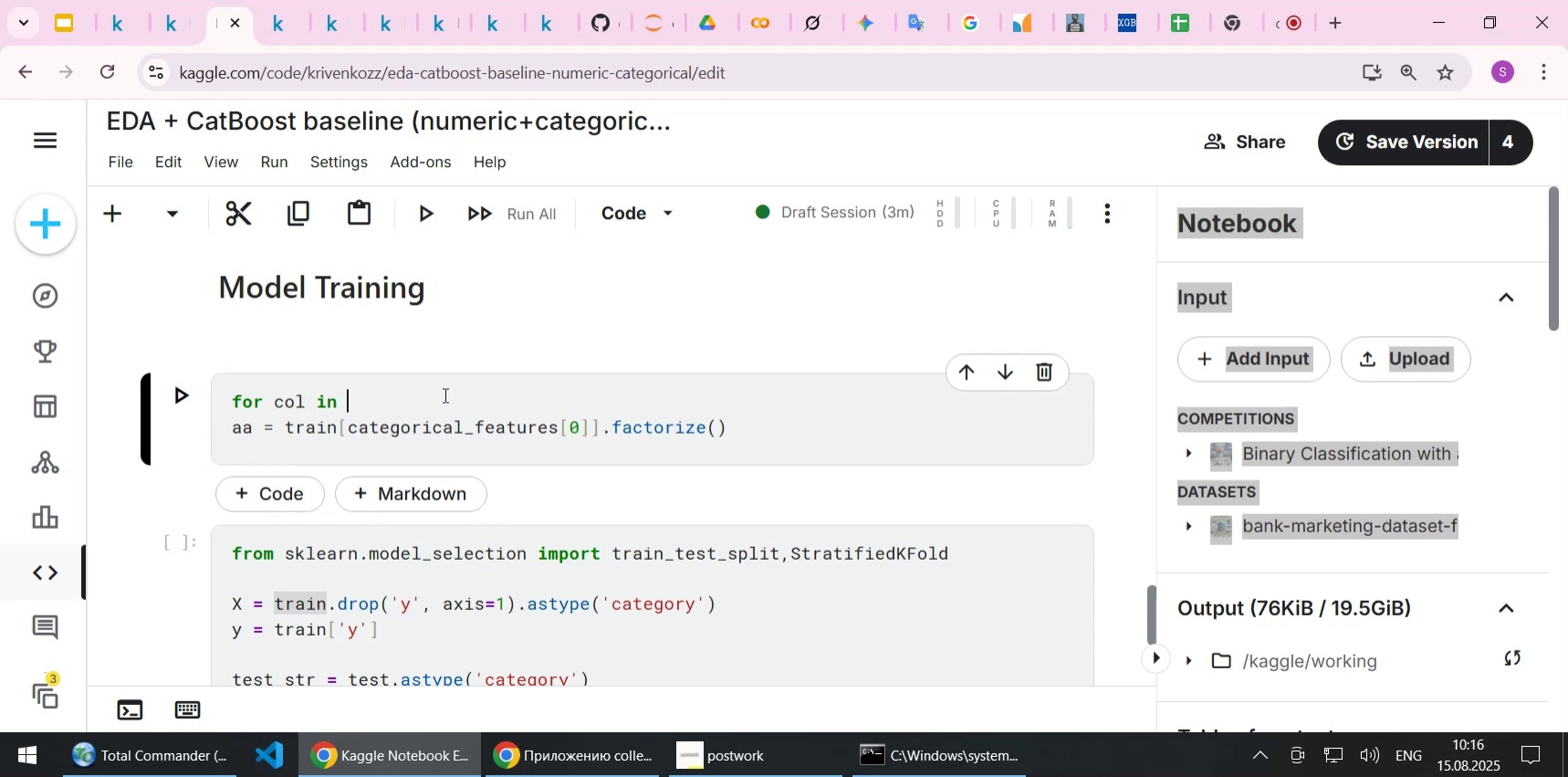 
key(Control+ControlLeft)
 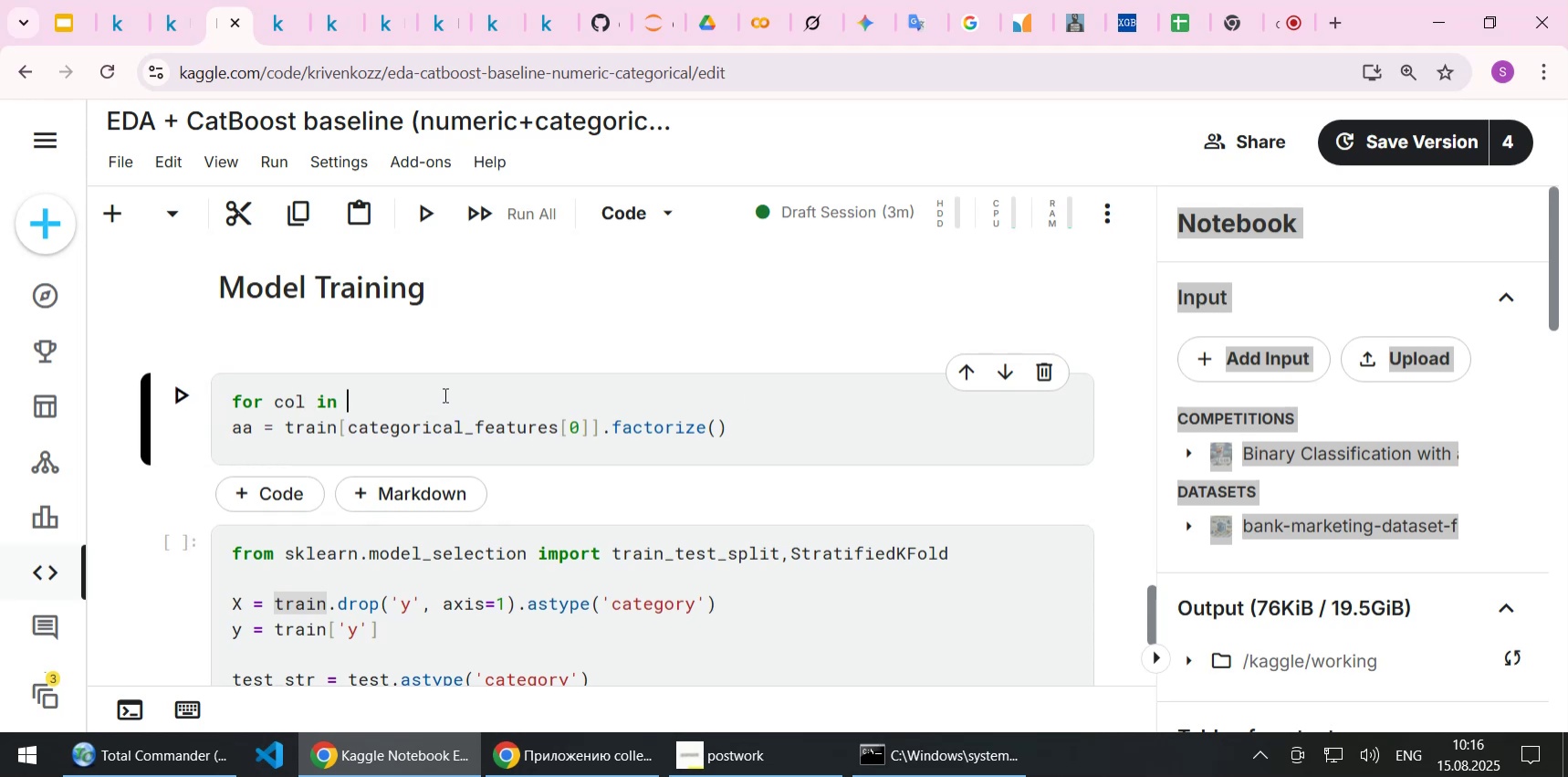 
key(Control+V)
 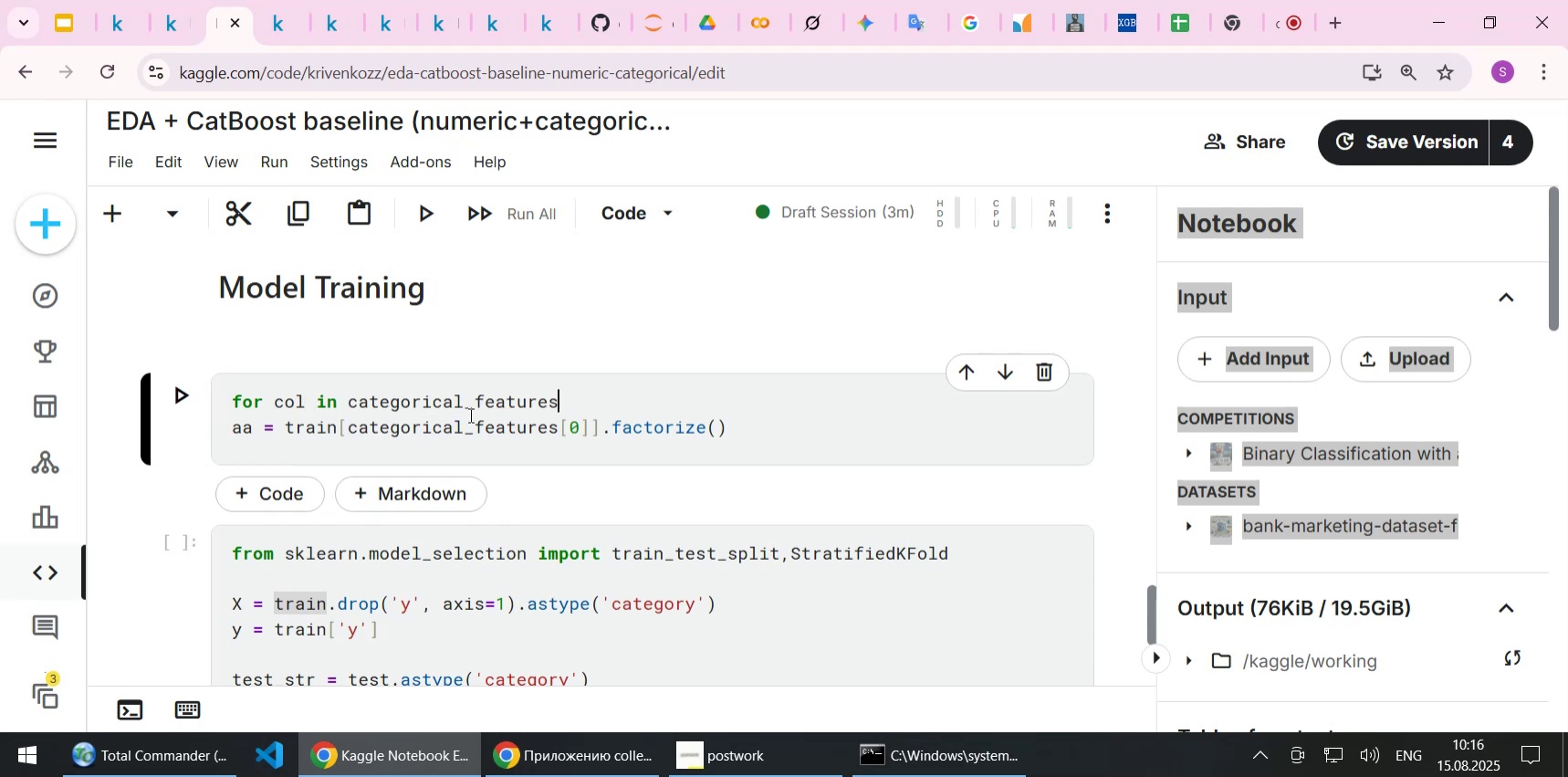 
left_click([469, 415])
 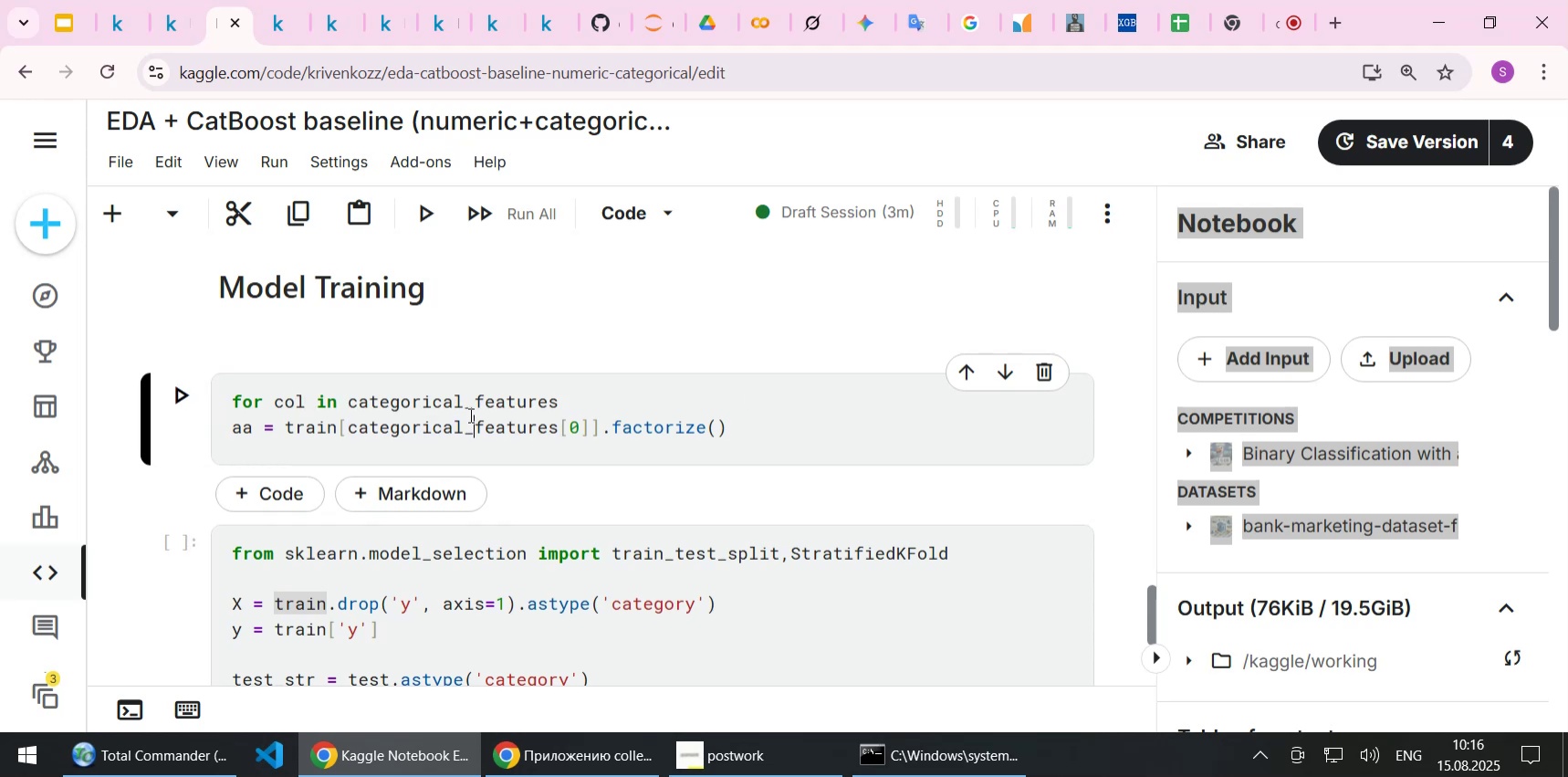 
key(ArrowUp)
 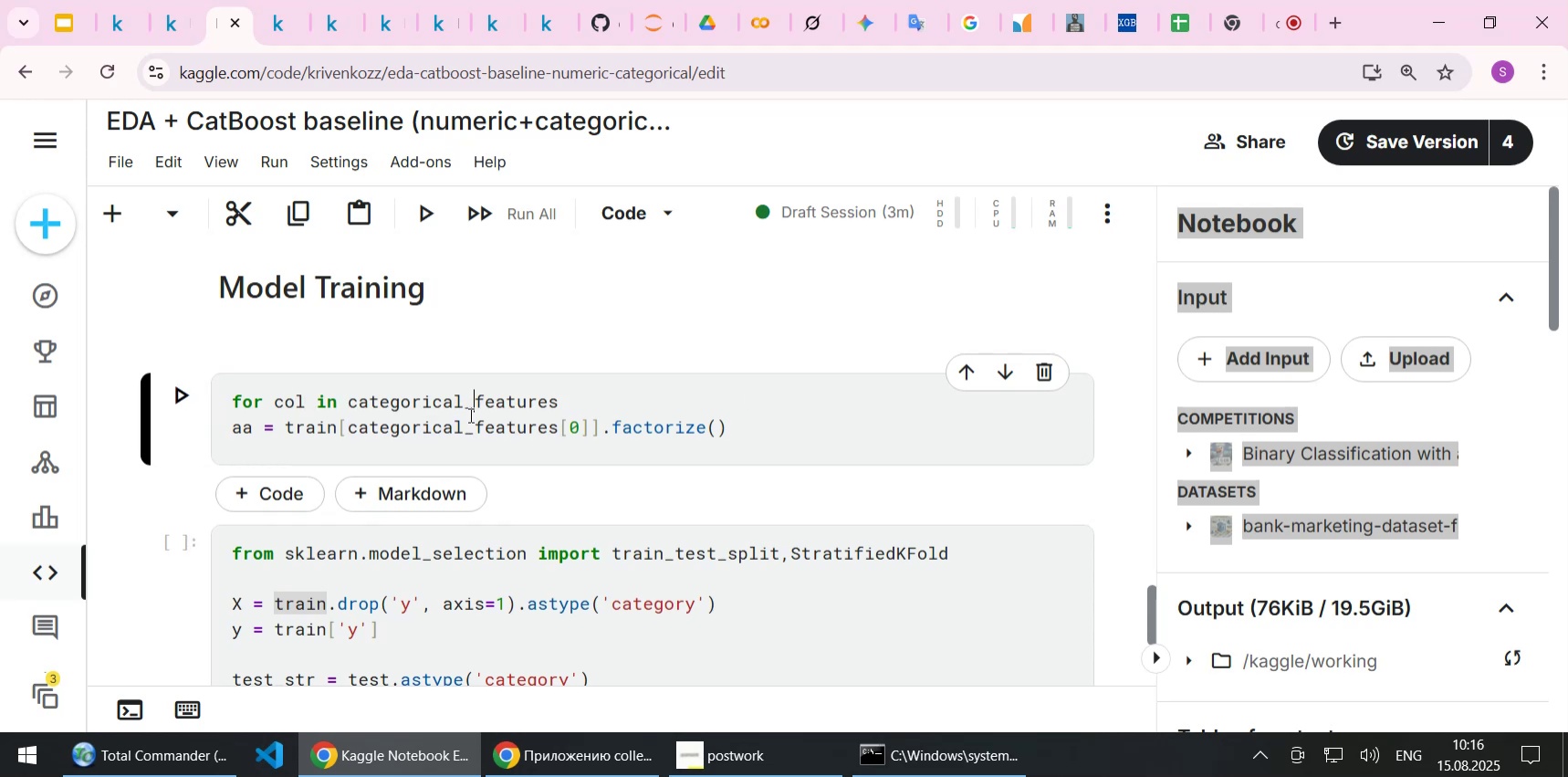 
key(End)
 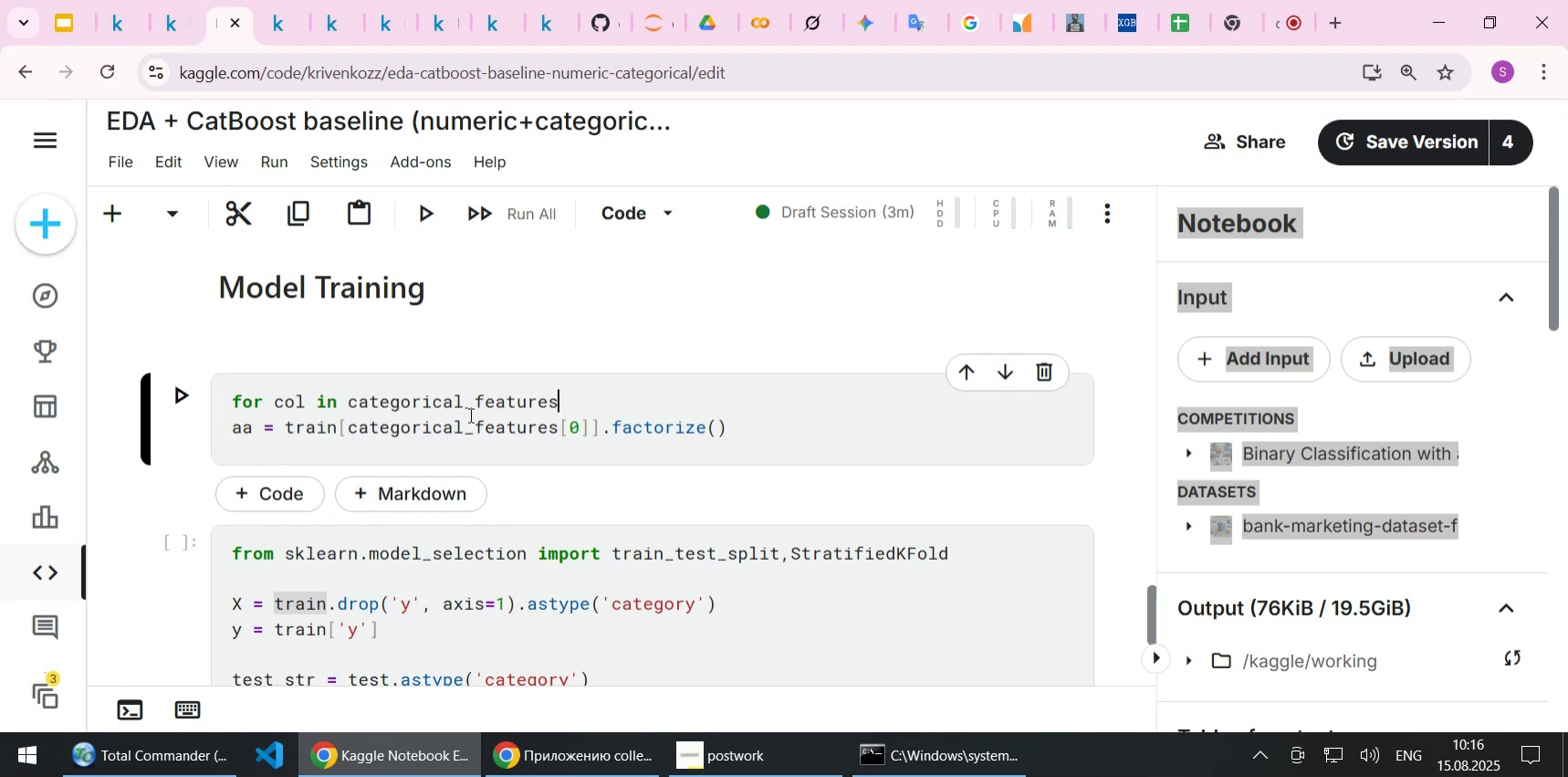 
key(Shift+Semicolon)
 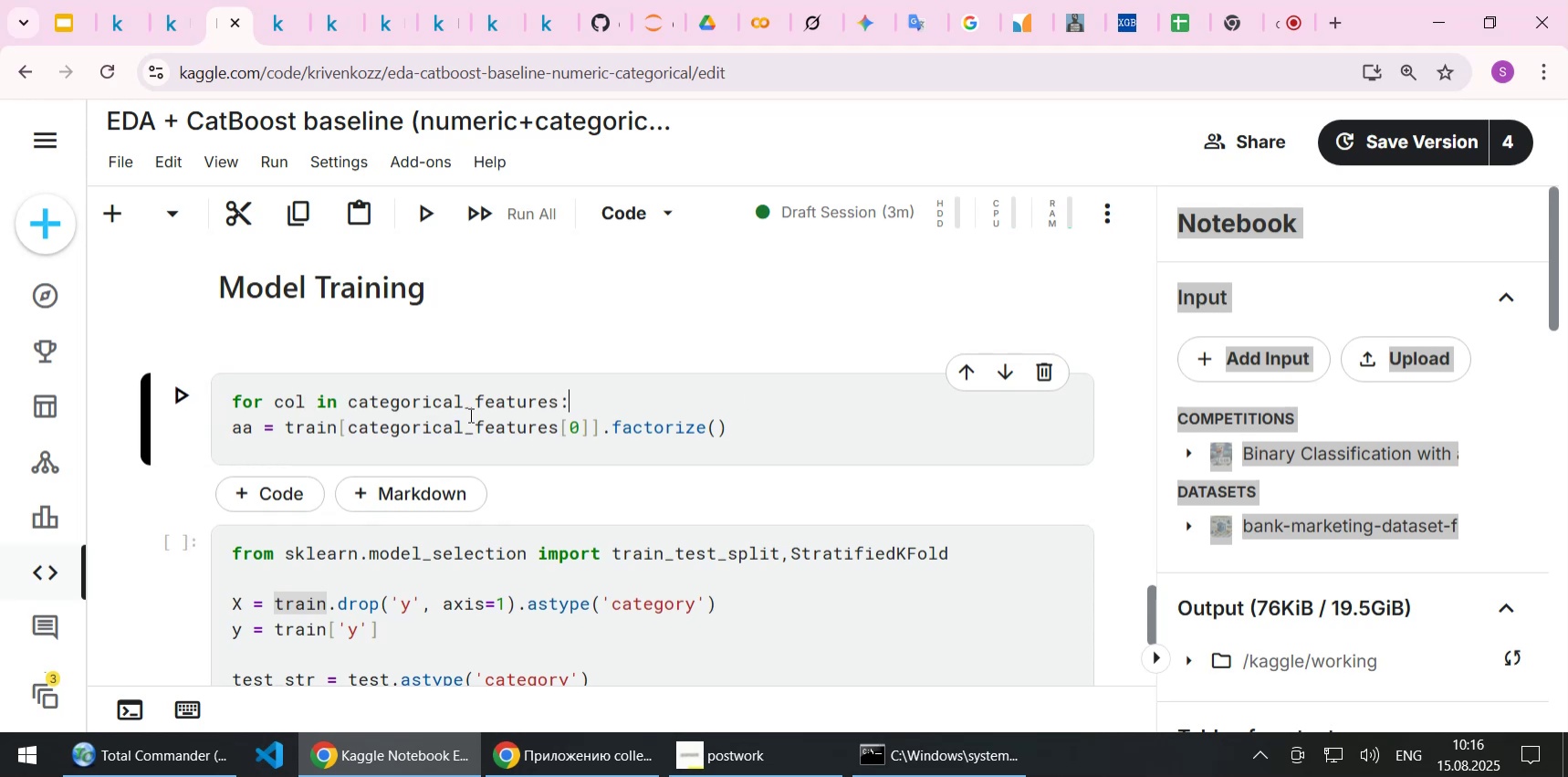 
key(ArrowDown)
 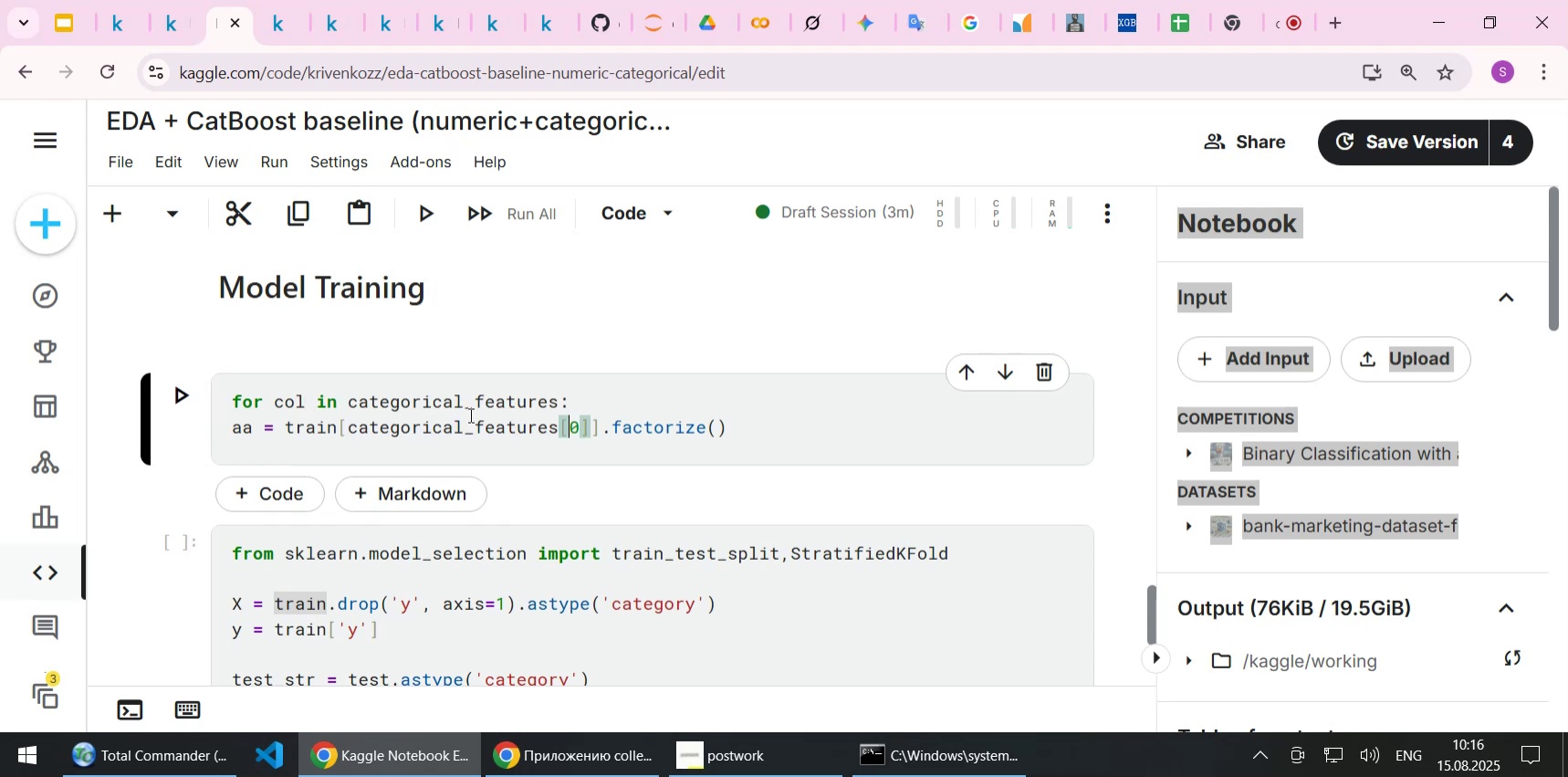 
key(Home)
 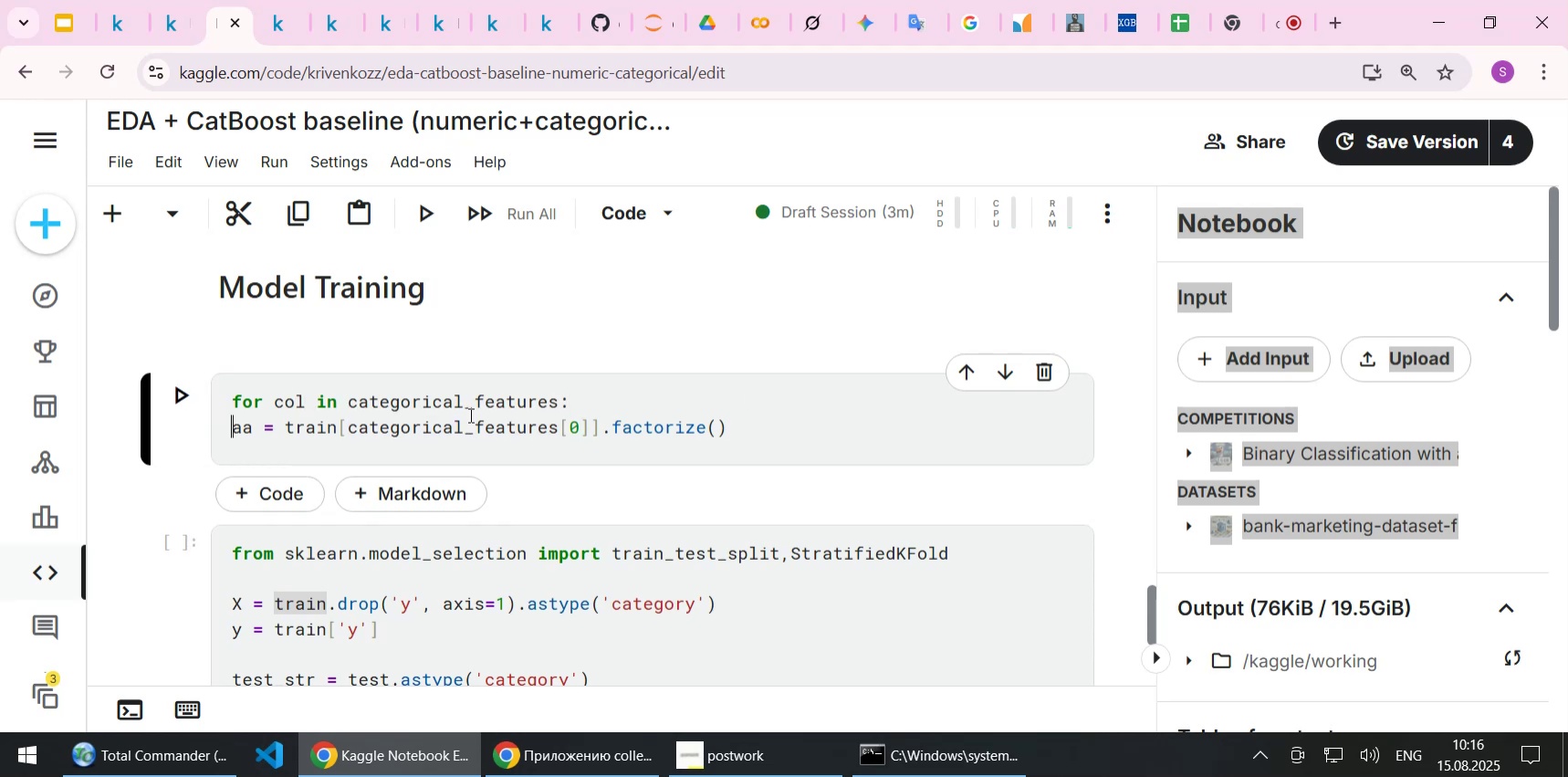 
key(Tab)
 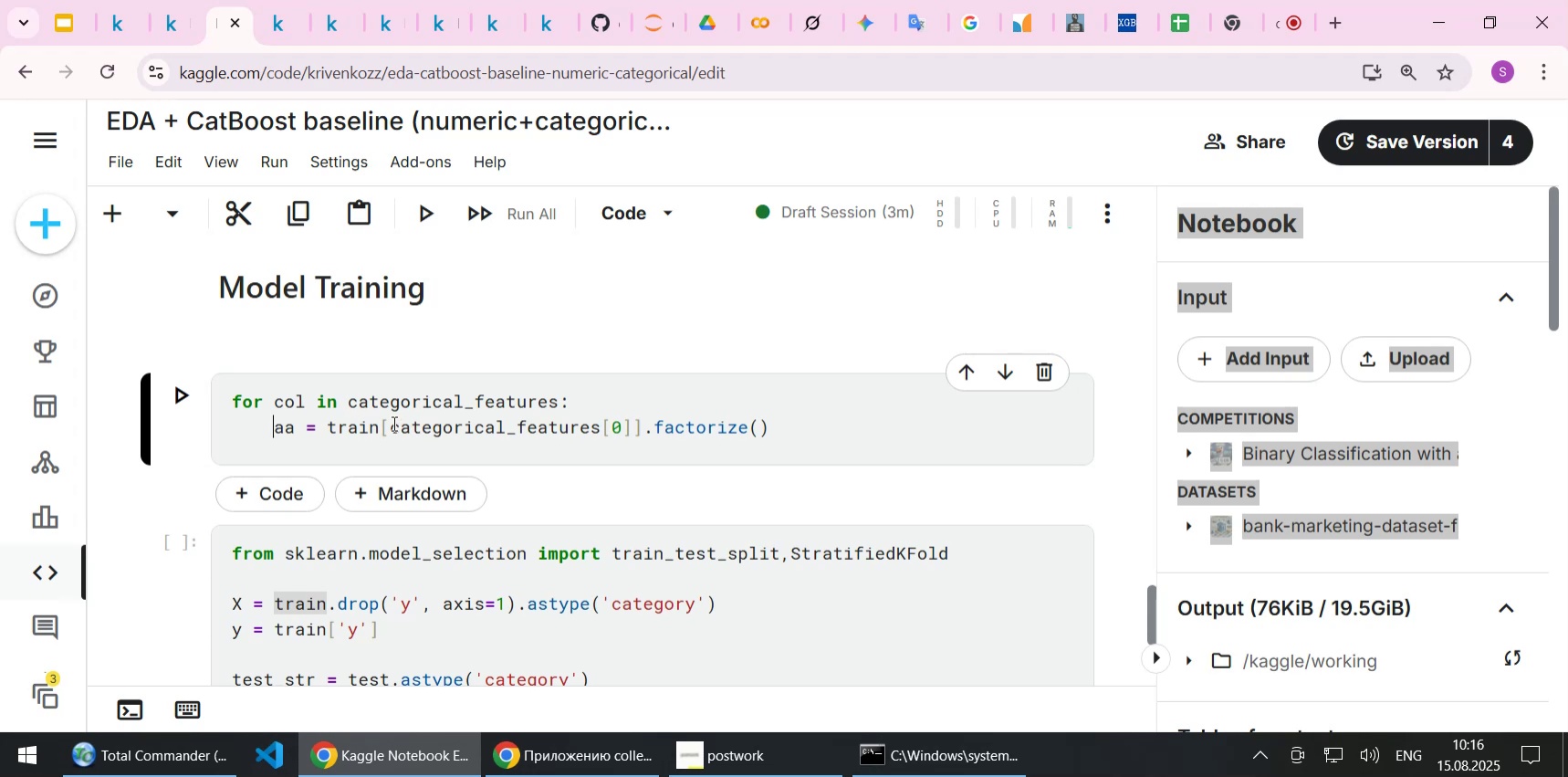 
left_click_drag(start_coordinate=[392, 423], to_coordinate=[629, 423])
 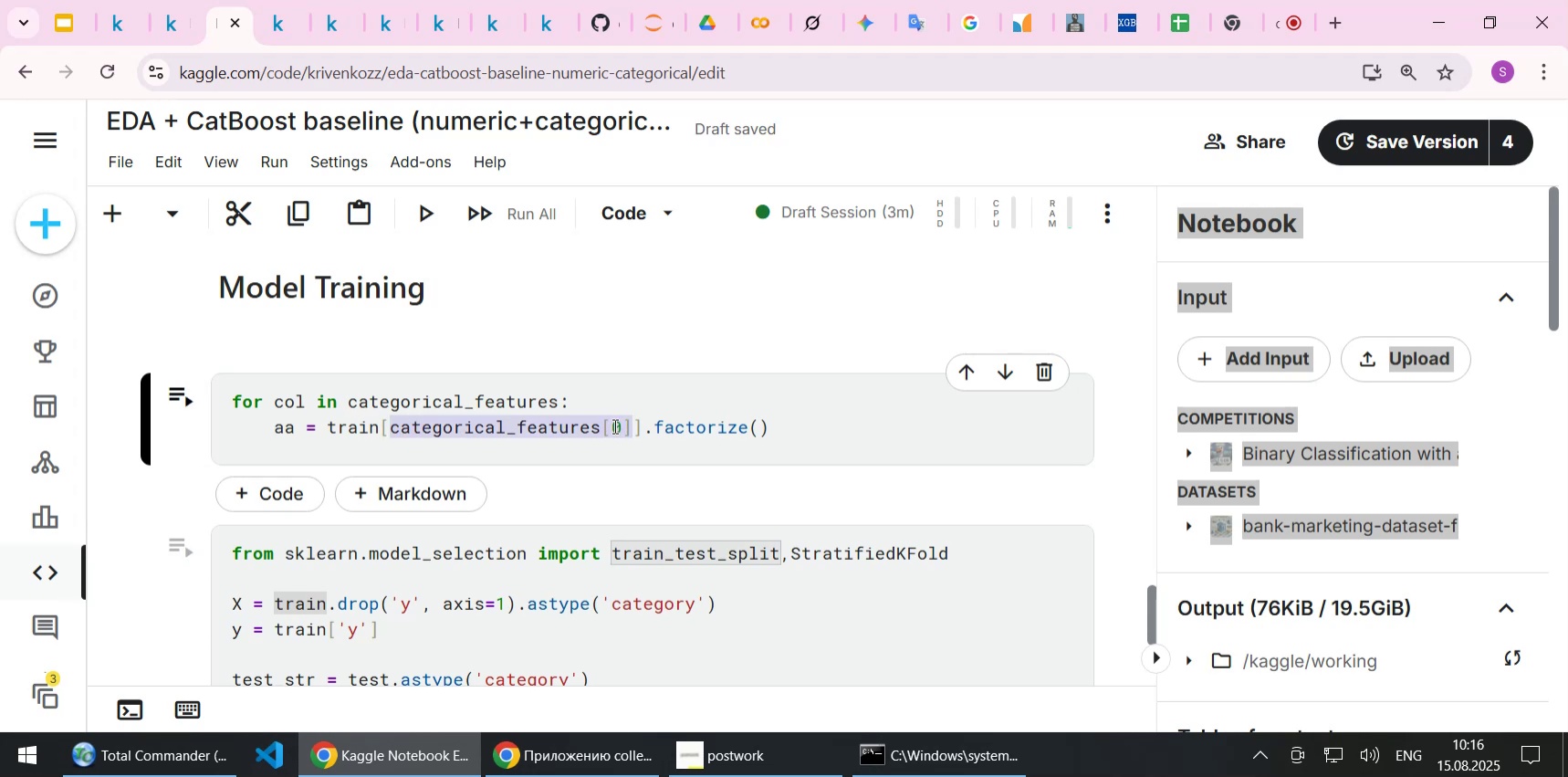 
type(col)
 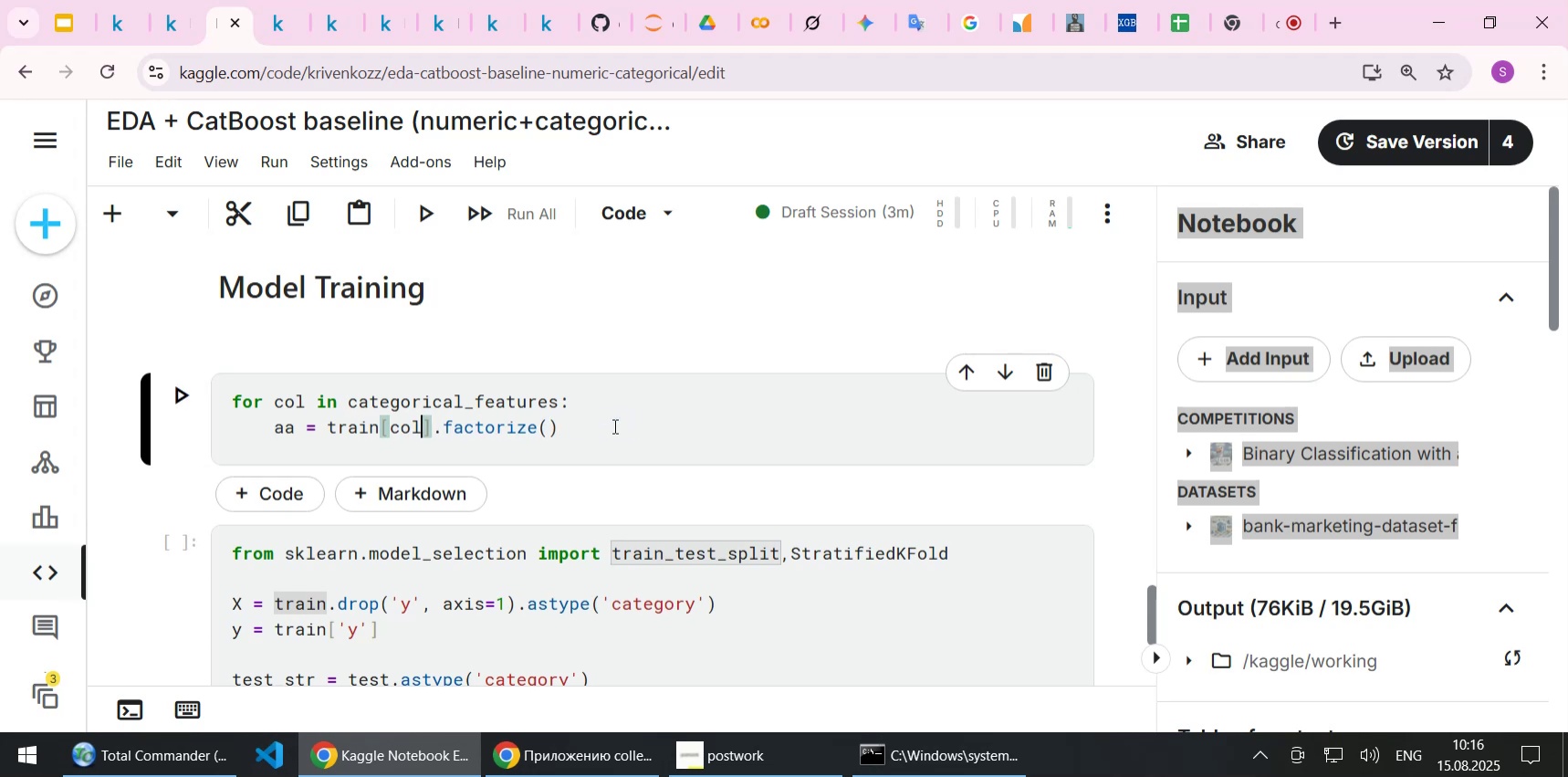 
key(Shift+Enter)
 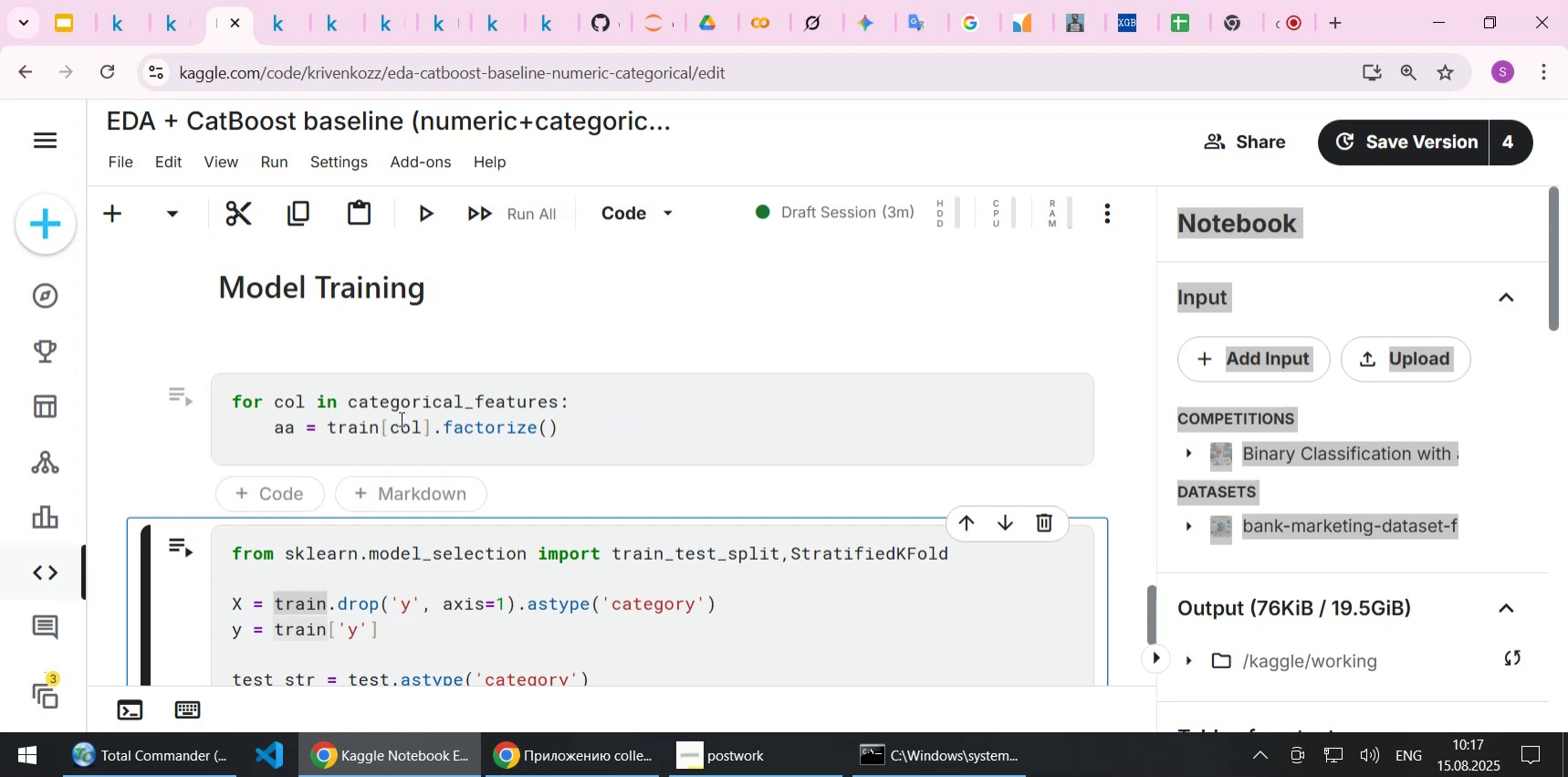 
left_click_drag(start_coordinate=[328, 424], to_coordinate=[431, 425])
 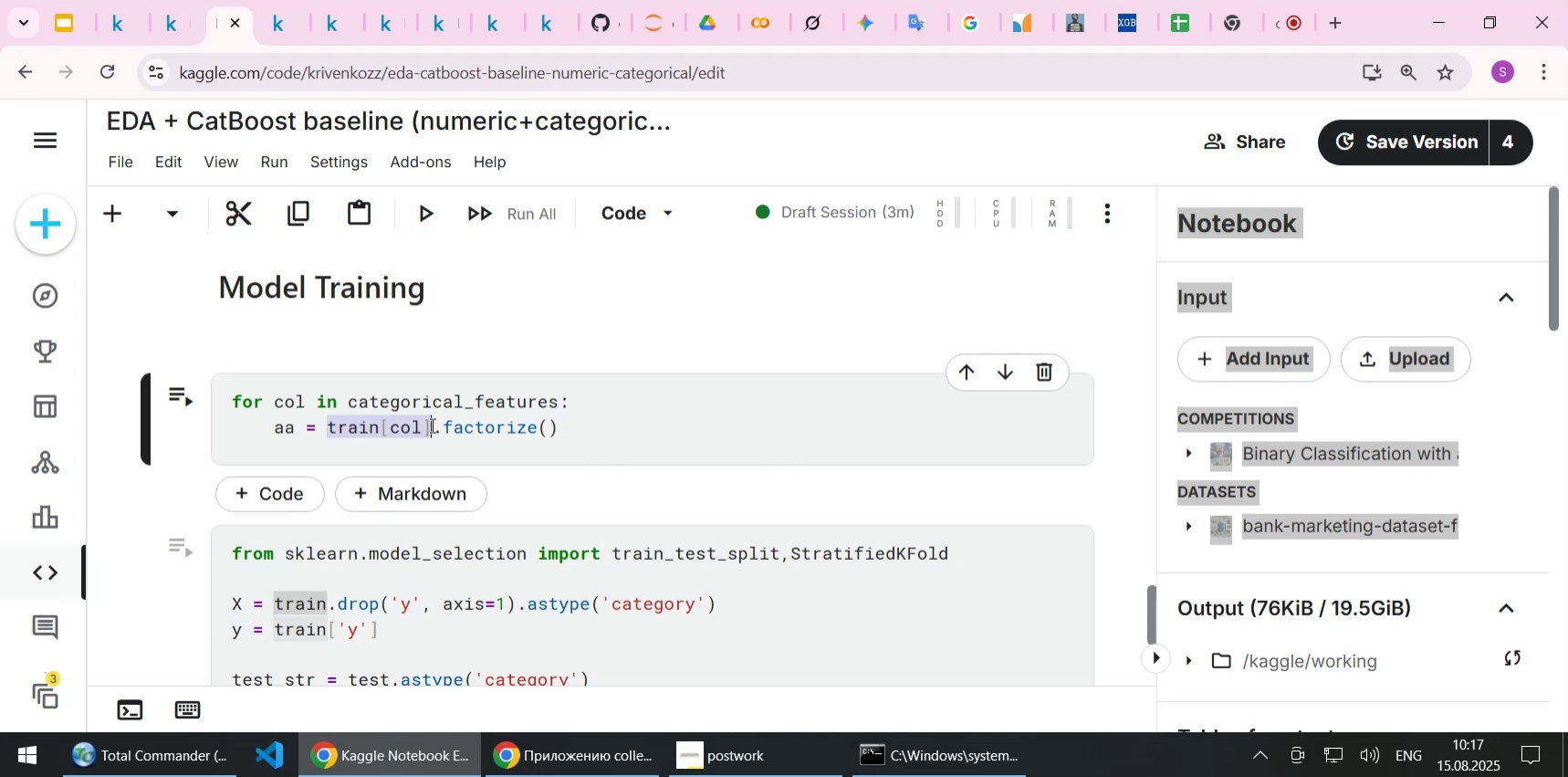 
key(Control+C)
 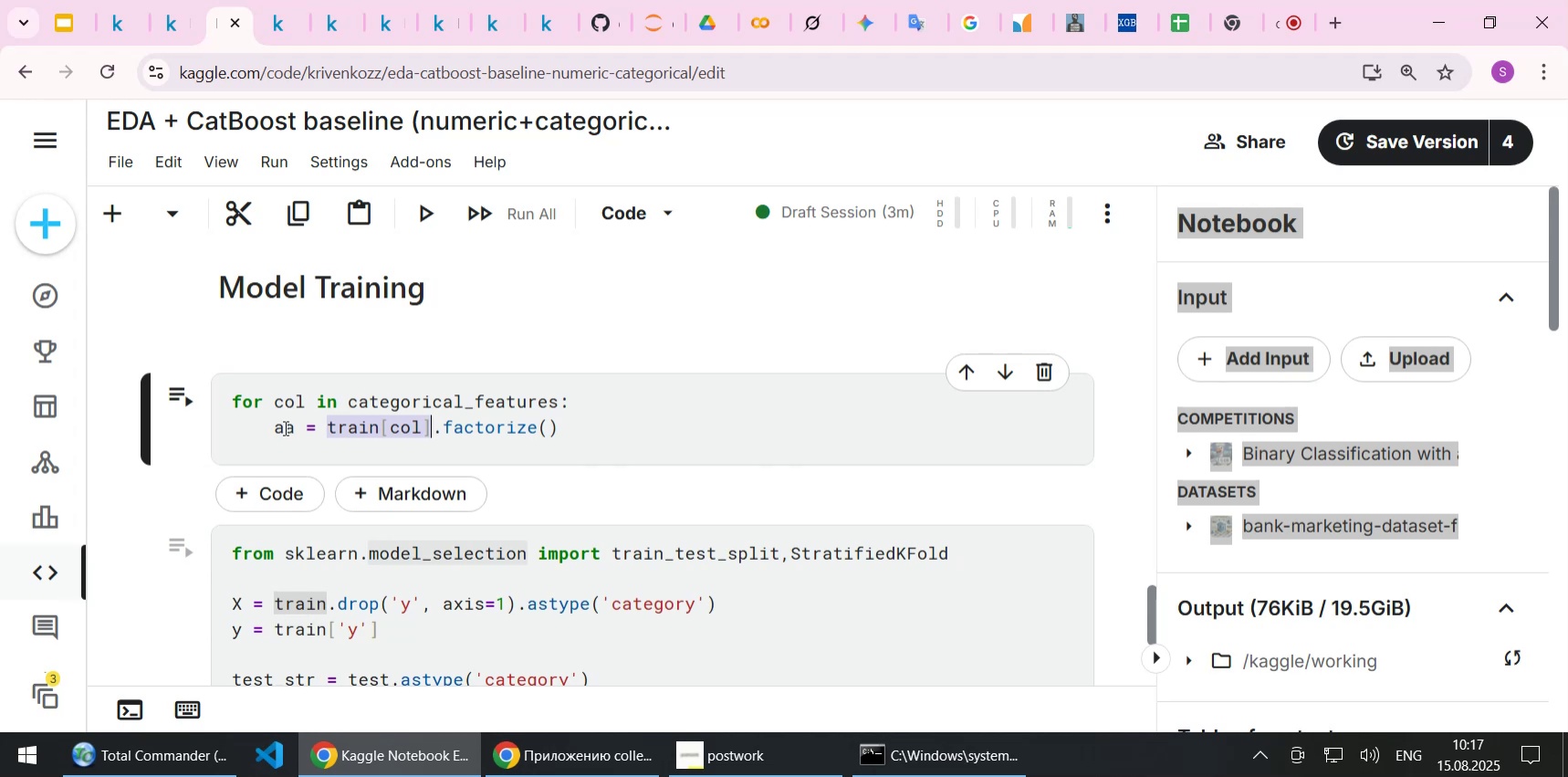 
double_click([284, 427])
 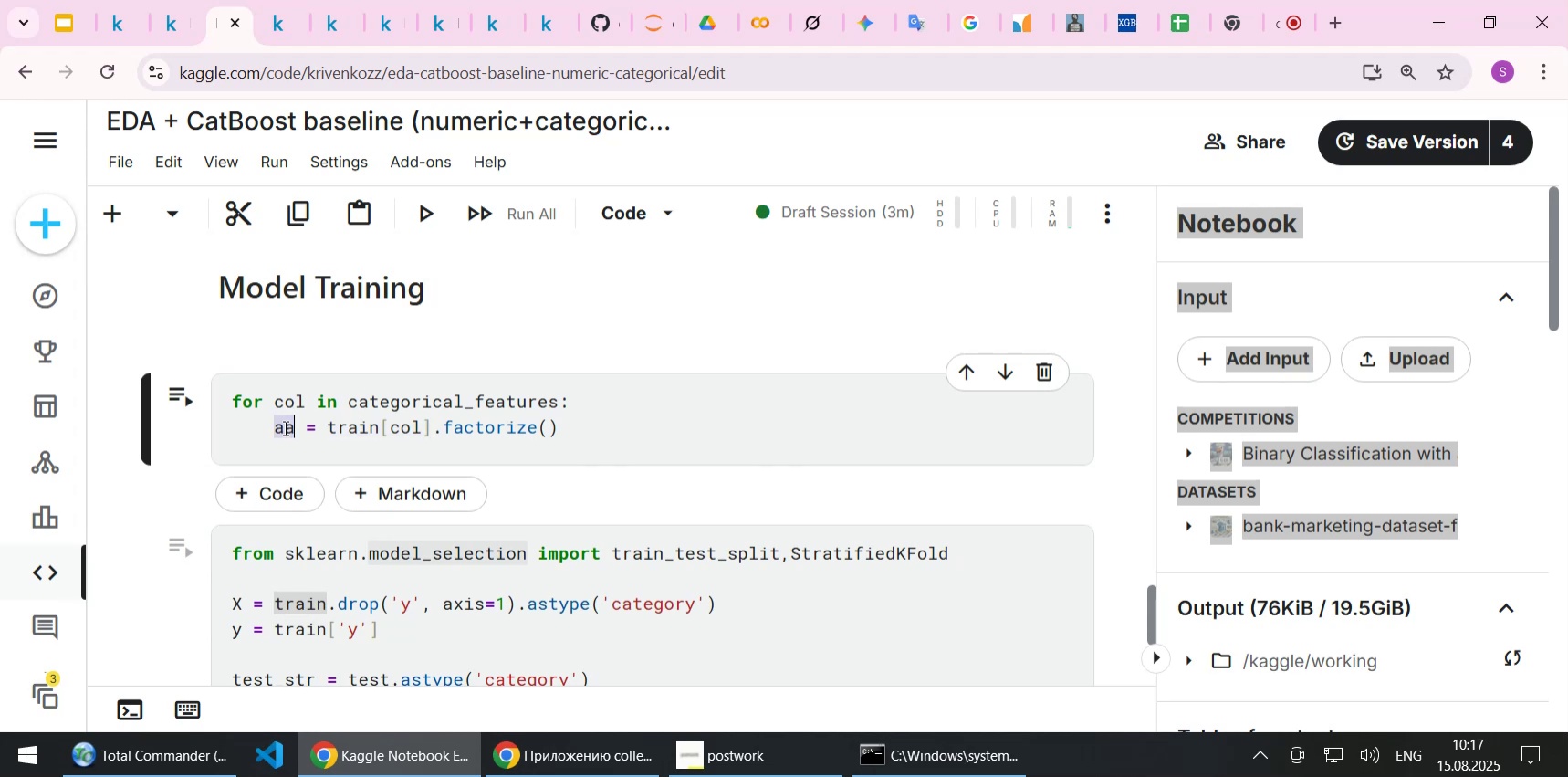 
key(Control+ControlLeft)
 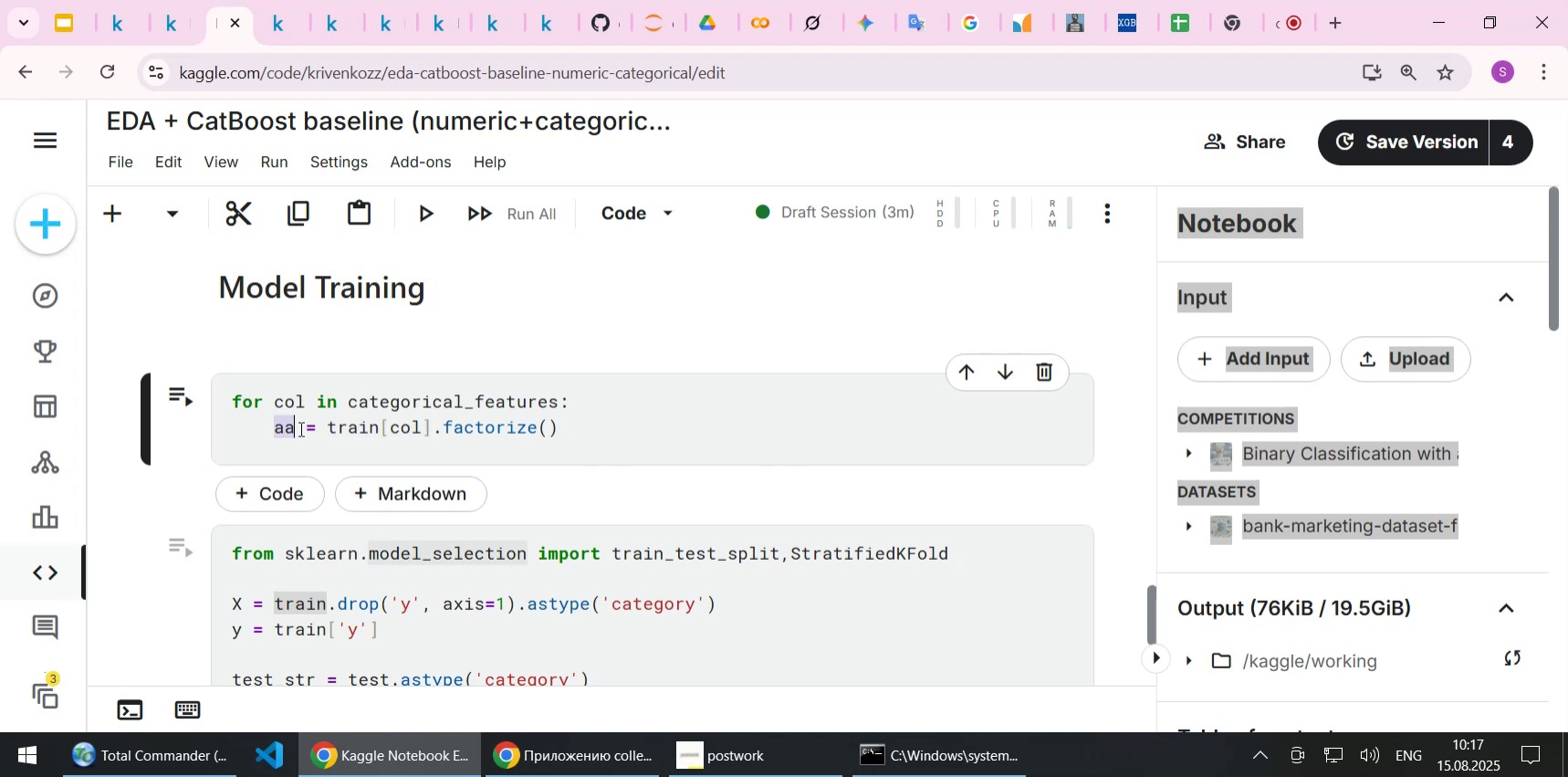 
key(Control+V)
 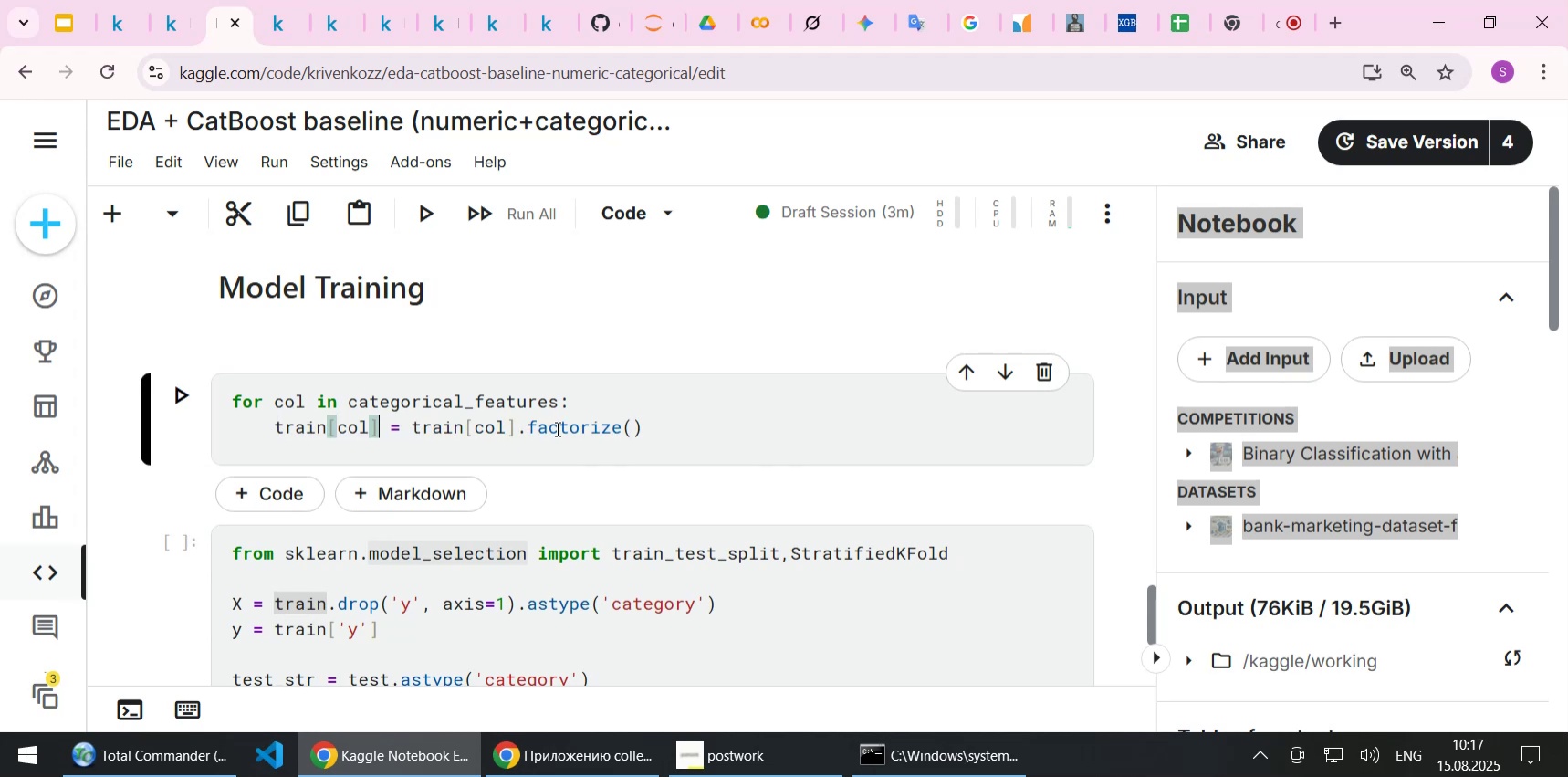 
key(Control+ControlLeft)
 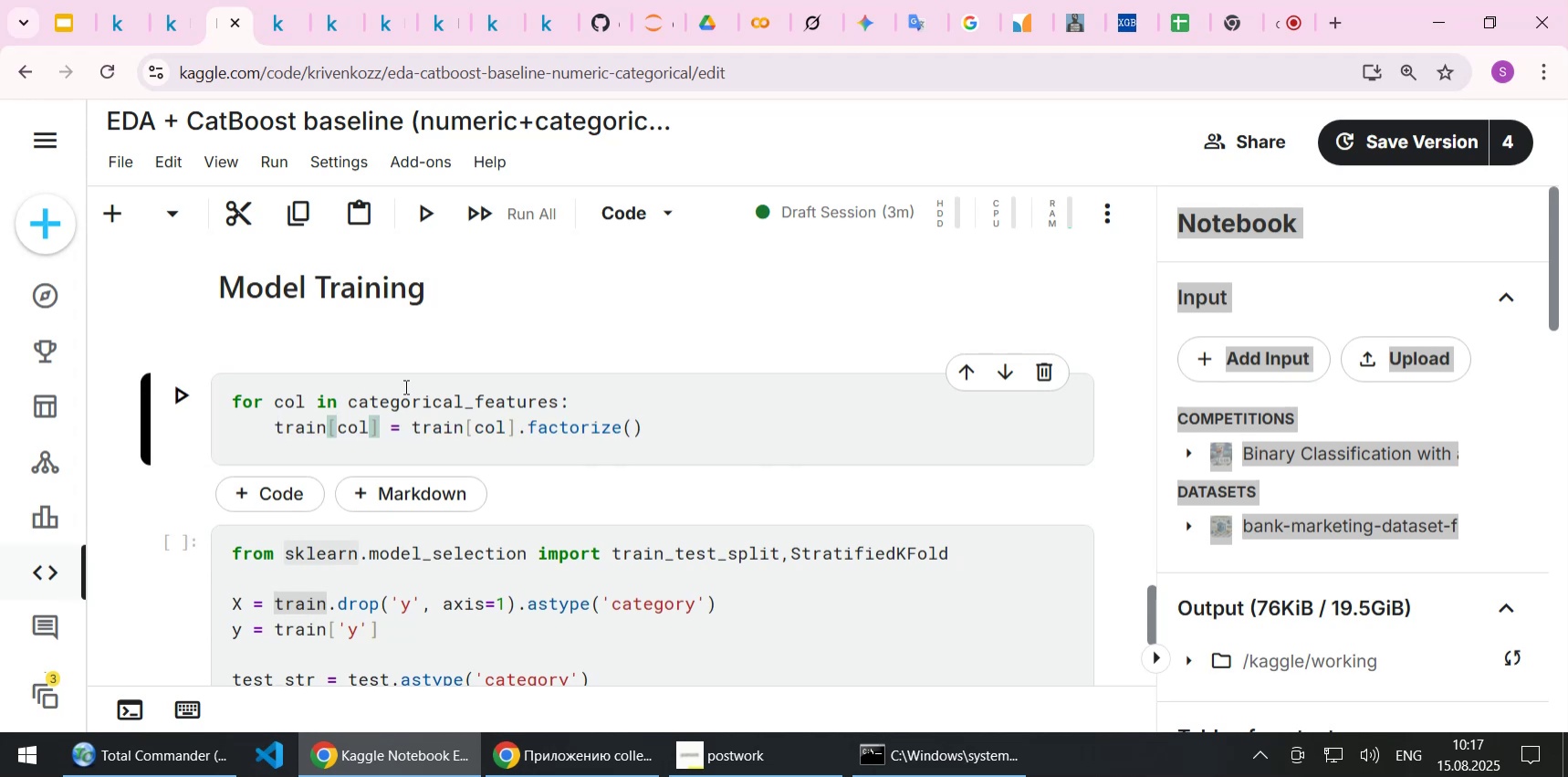 
key(Control+S)
 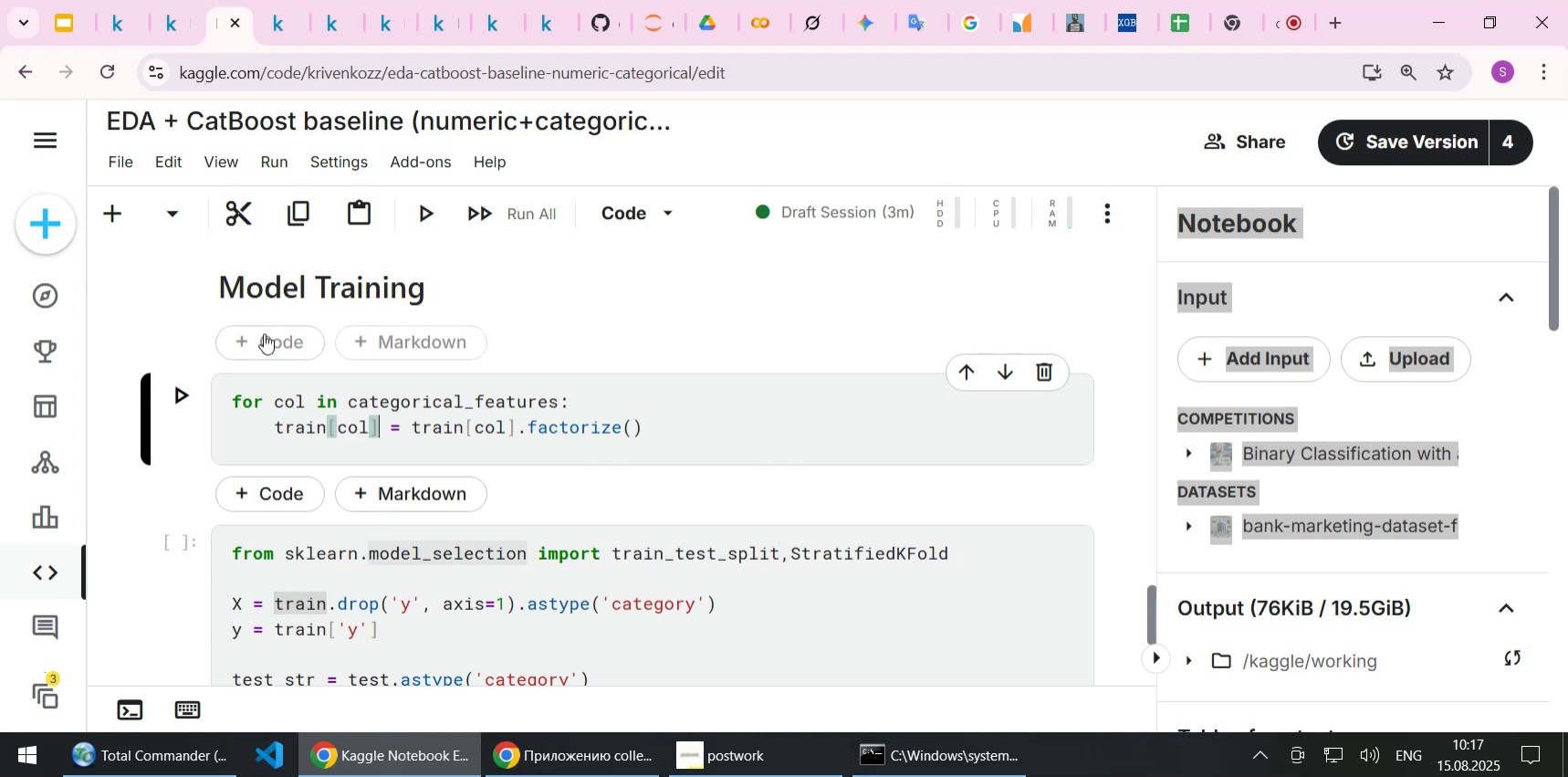 
left_click([264, 337])
 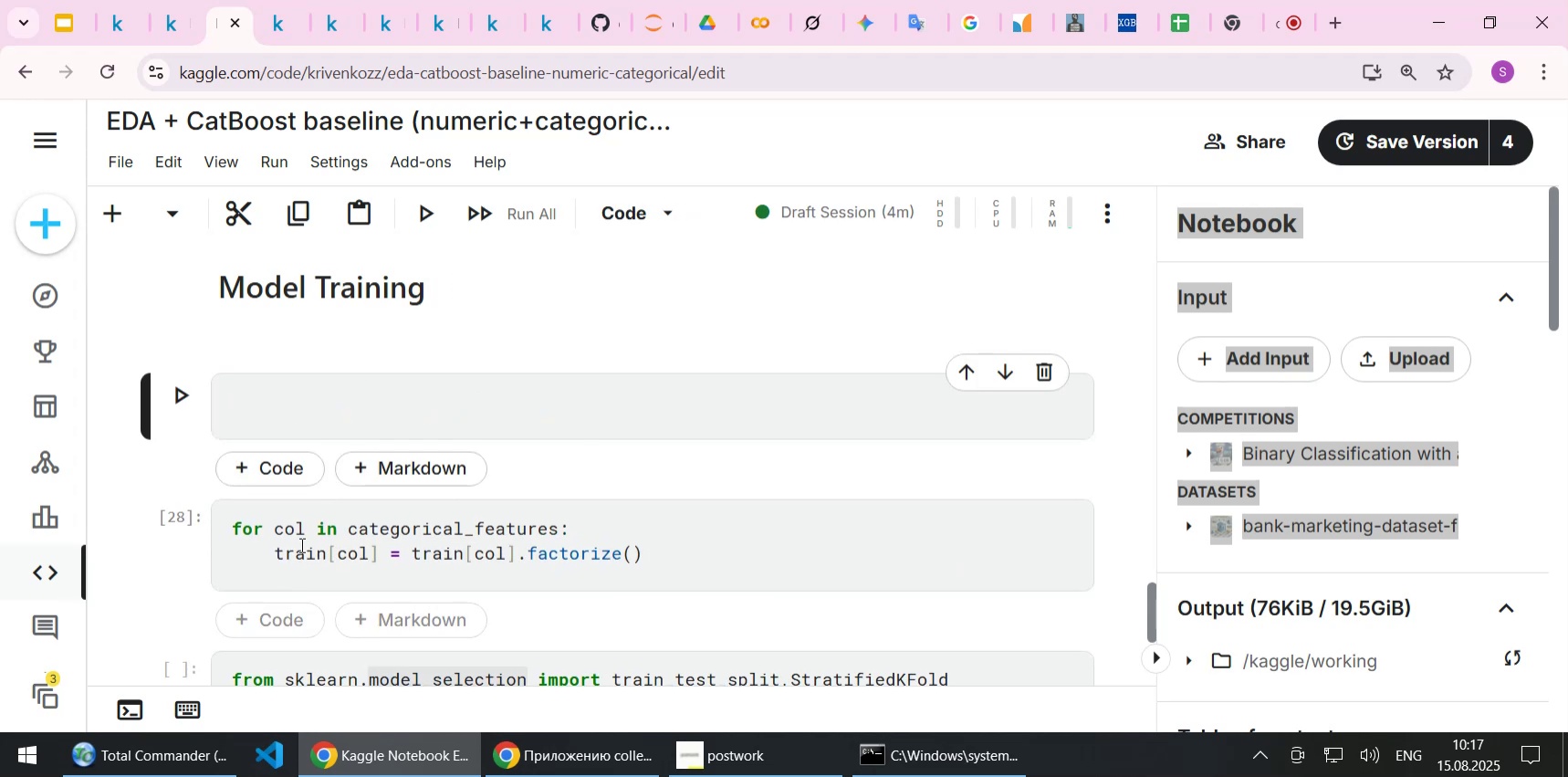 
double_click([300, 544])
 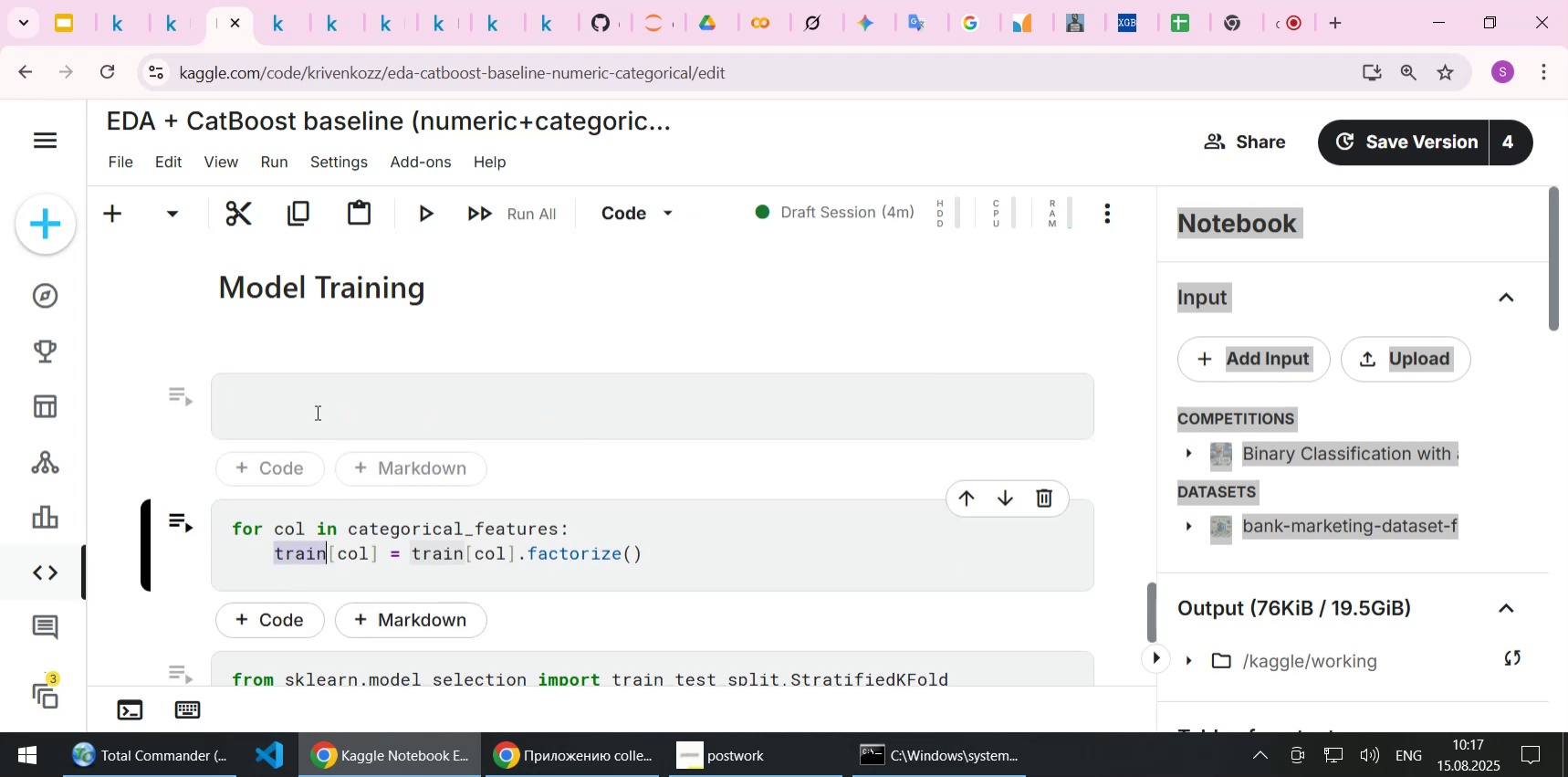 
left_click([316, 412])
 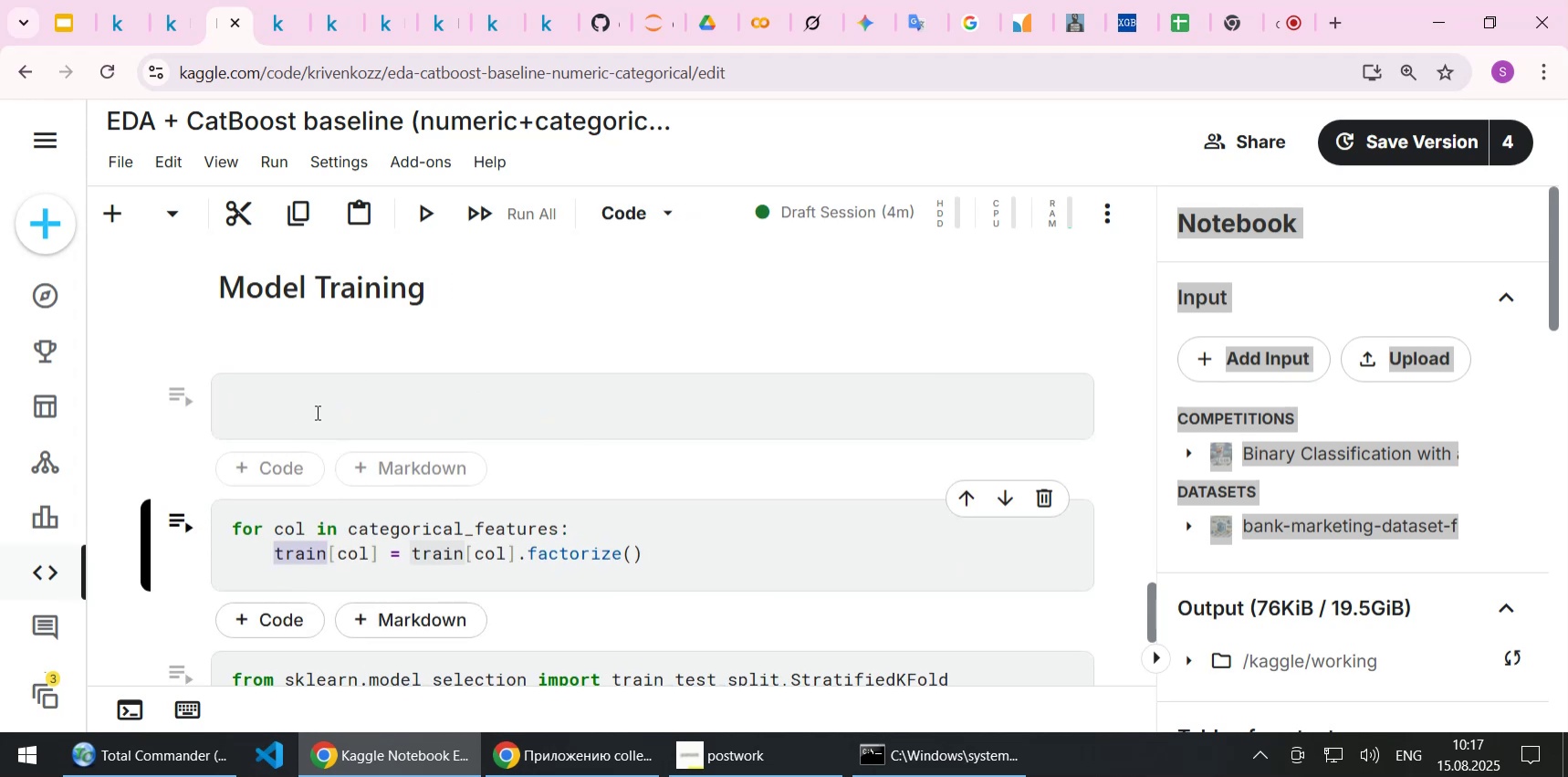 
key(Control+ControlLeft)
 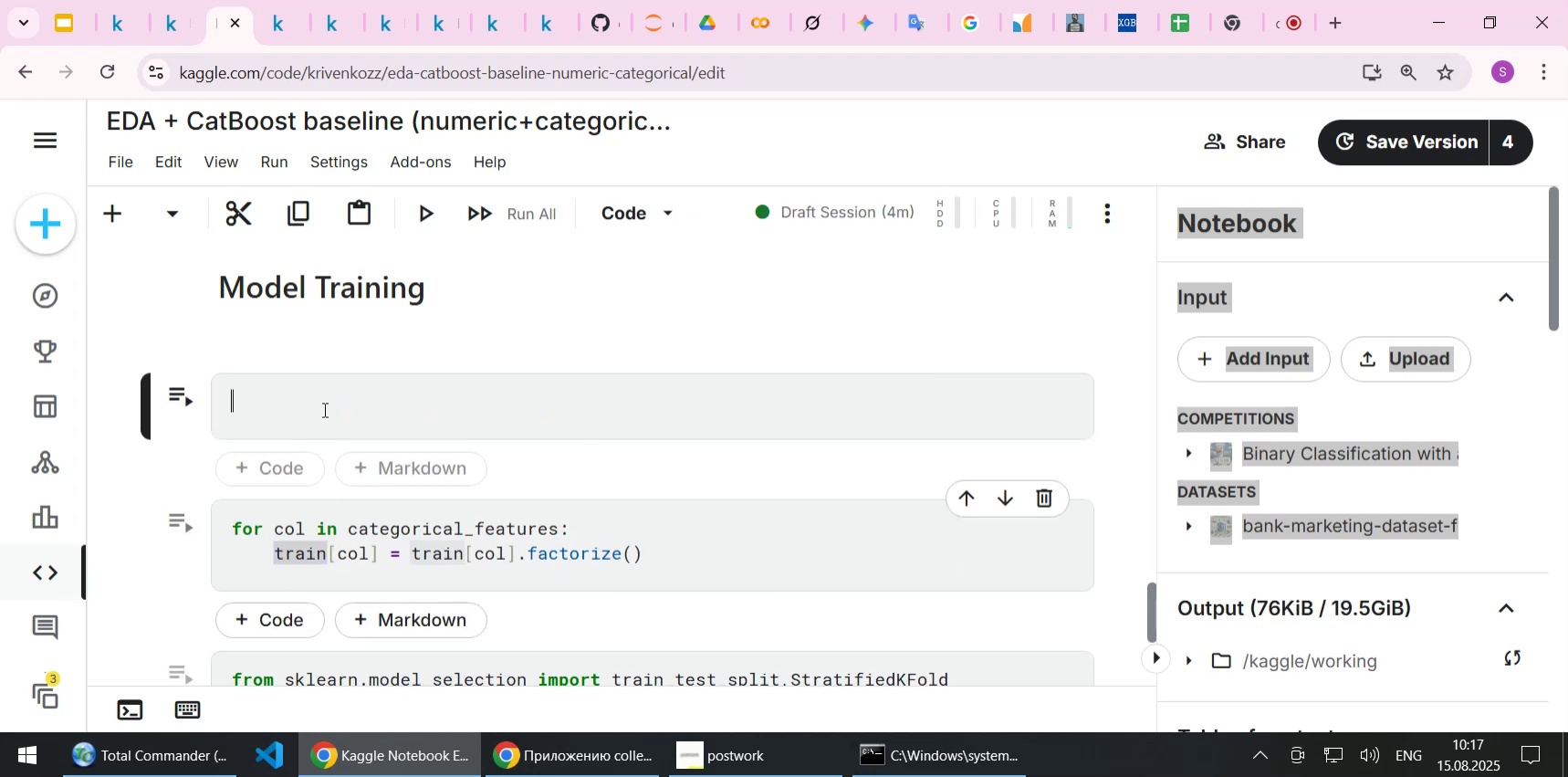 
key(Control+V)
 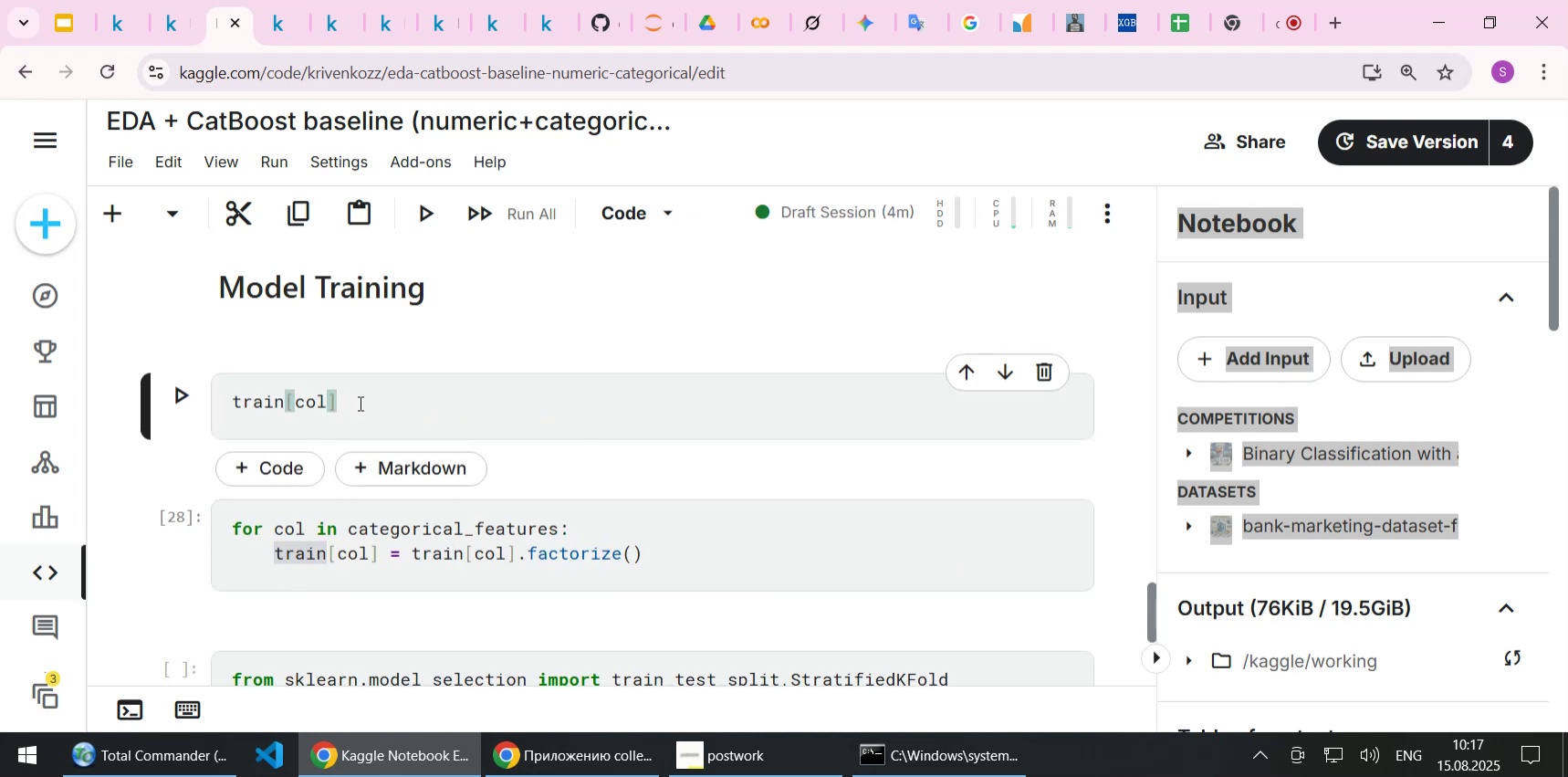 
key(Backspace)
key(Backspace)
key(Backspace)
key(Backspace)
key(Backspace)
type(.head())
 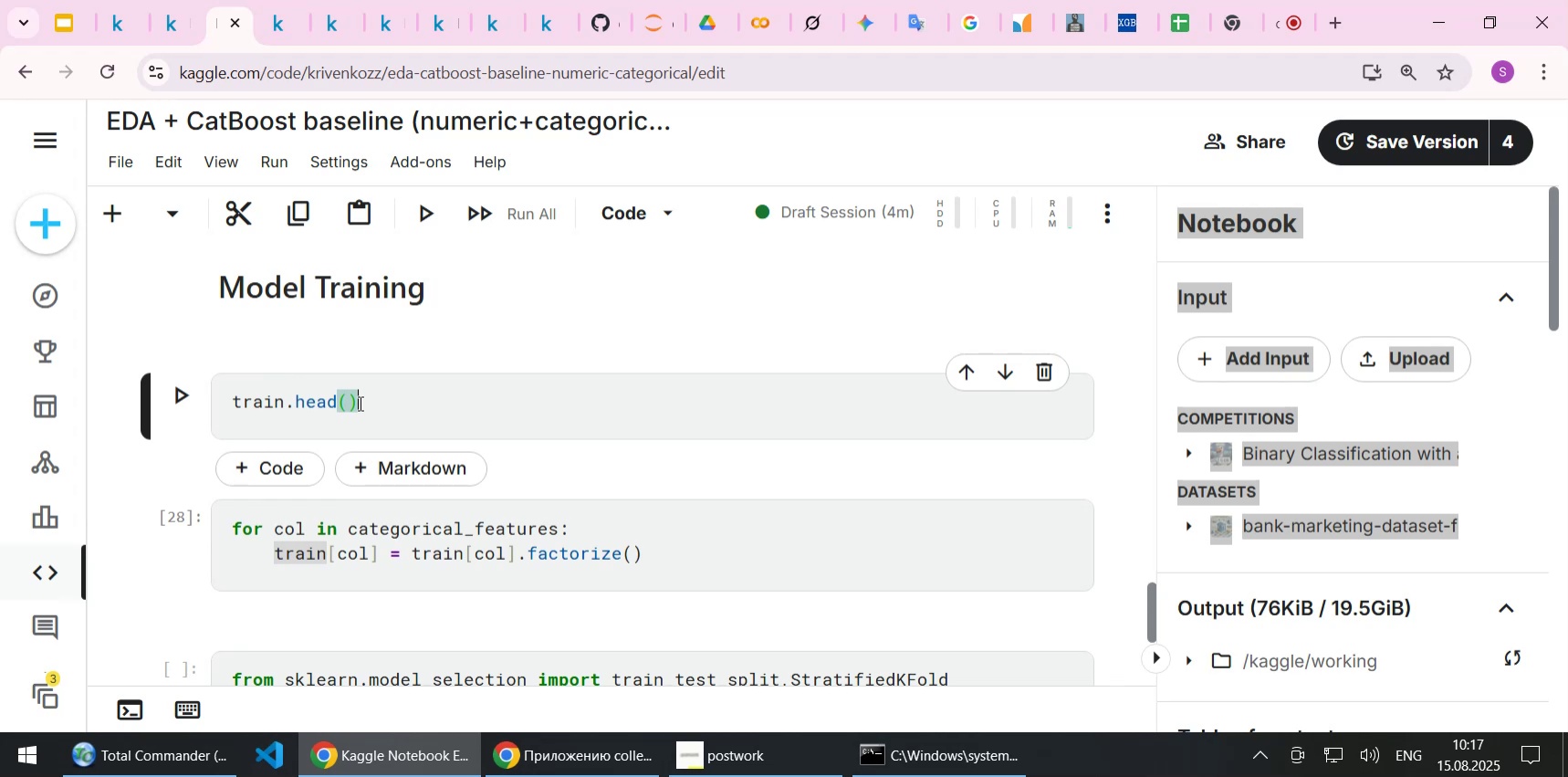 
 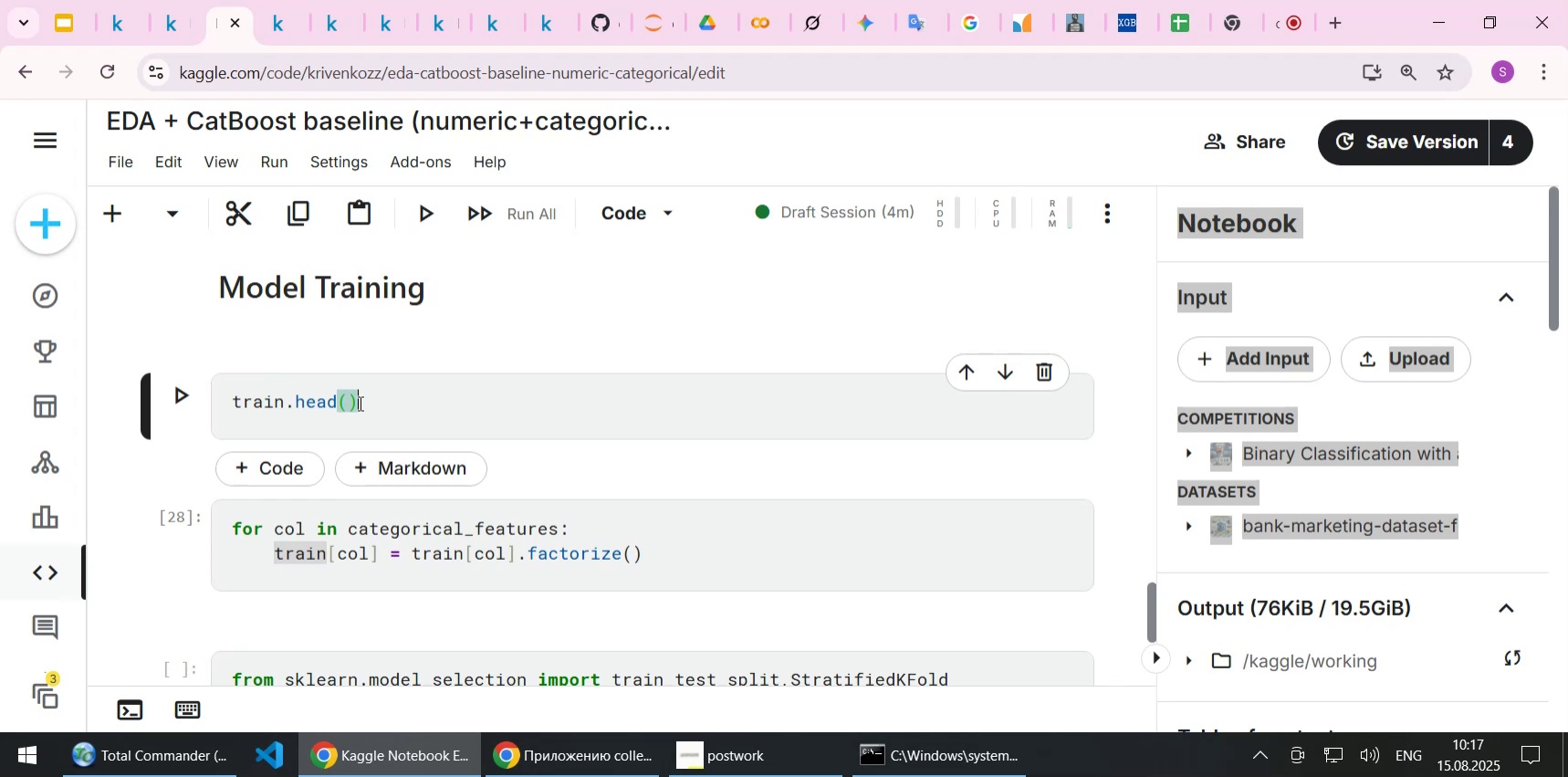 
key(ArrowLeft)
 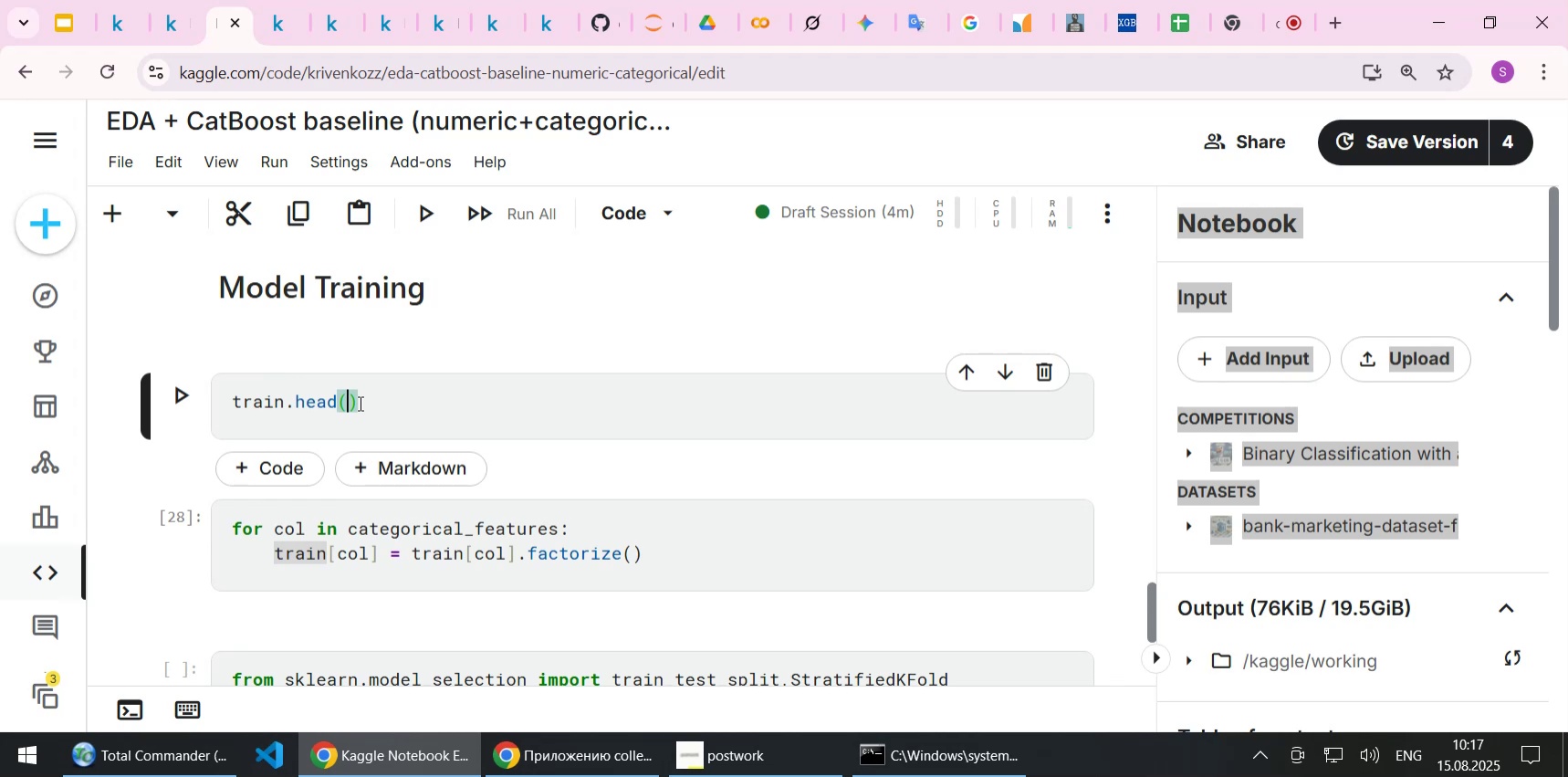 
key(5)
 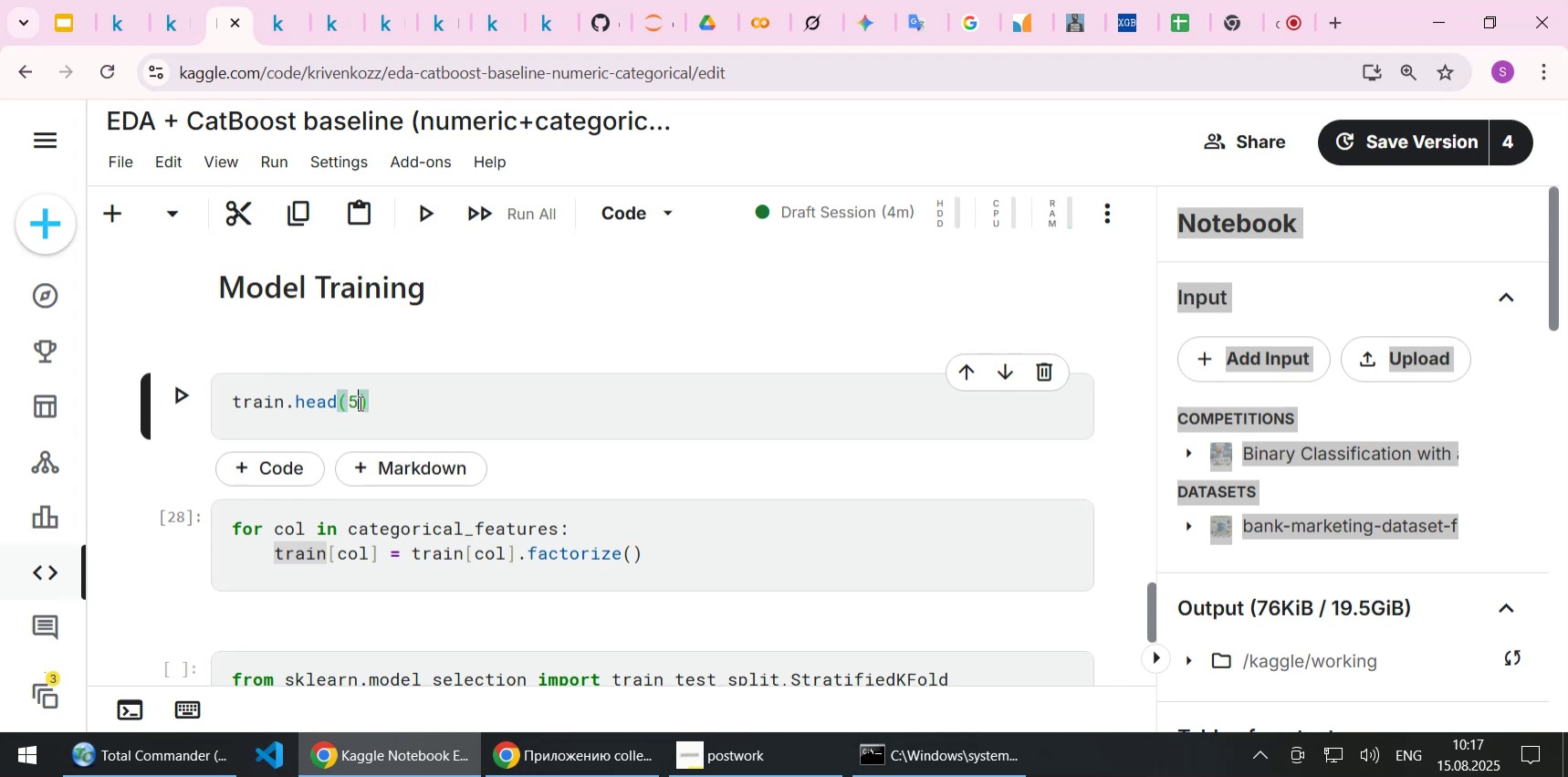 
key(Shift+ShiftLeft)
 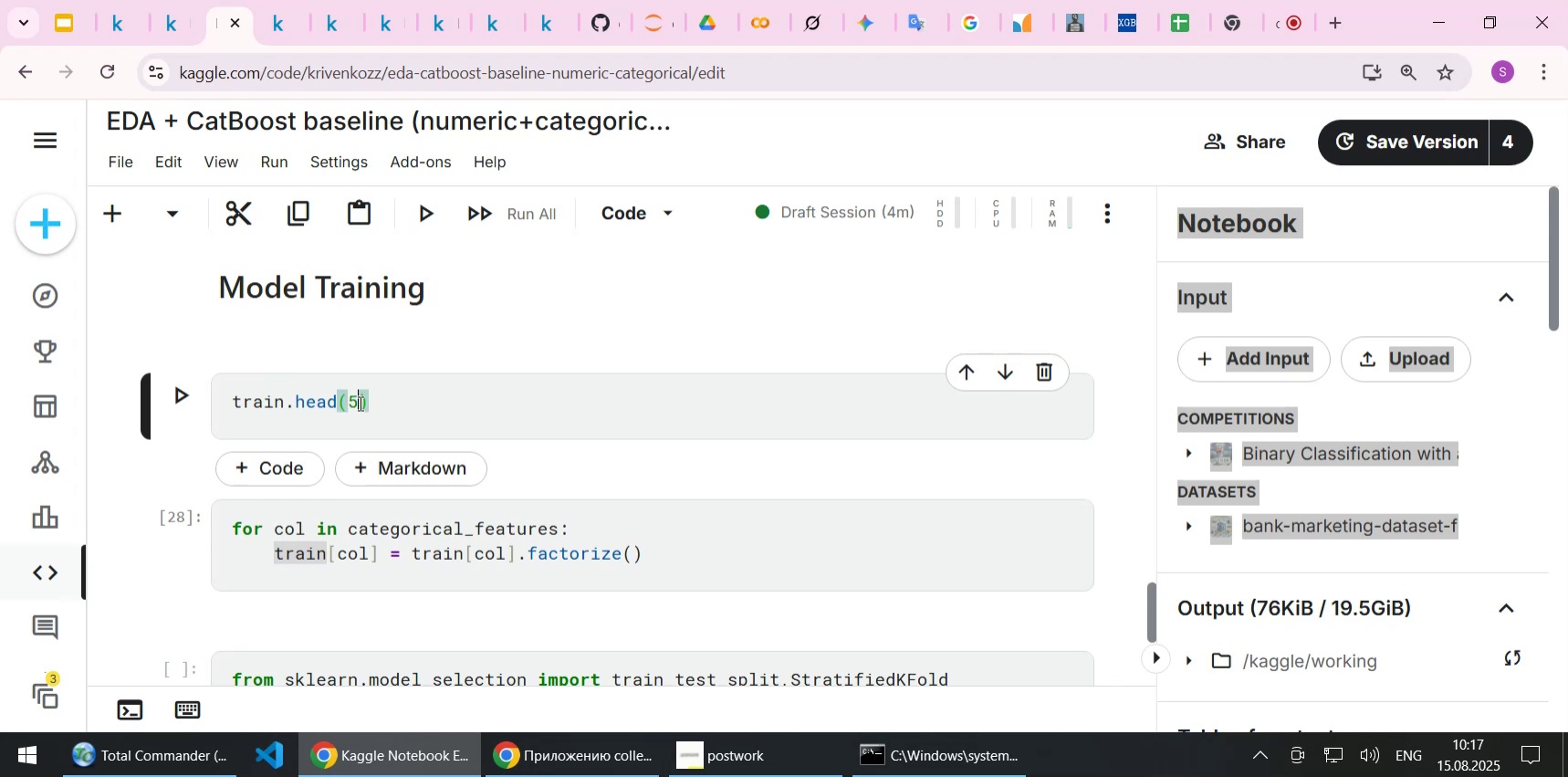 
key(Shift+Enter)
 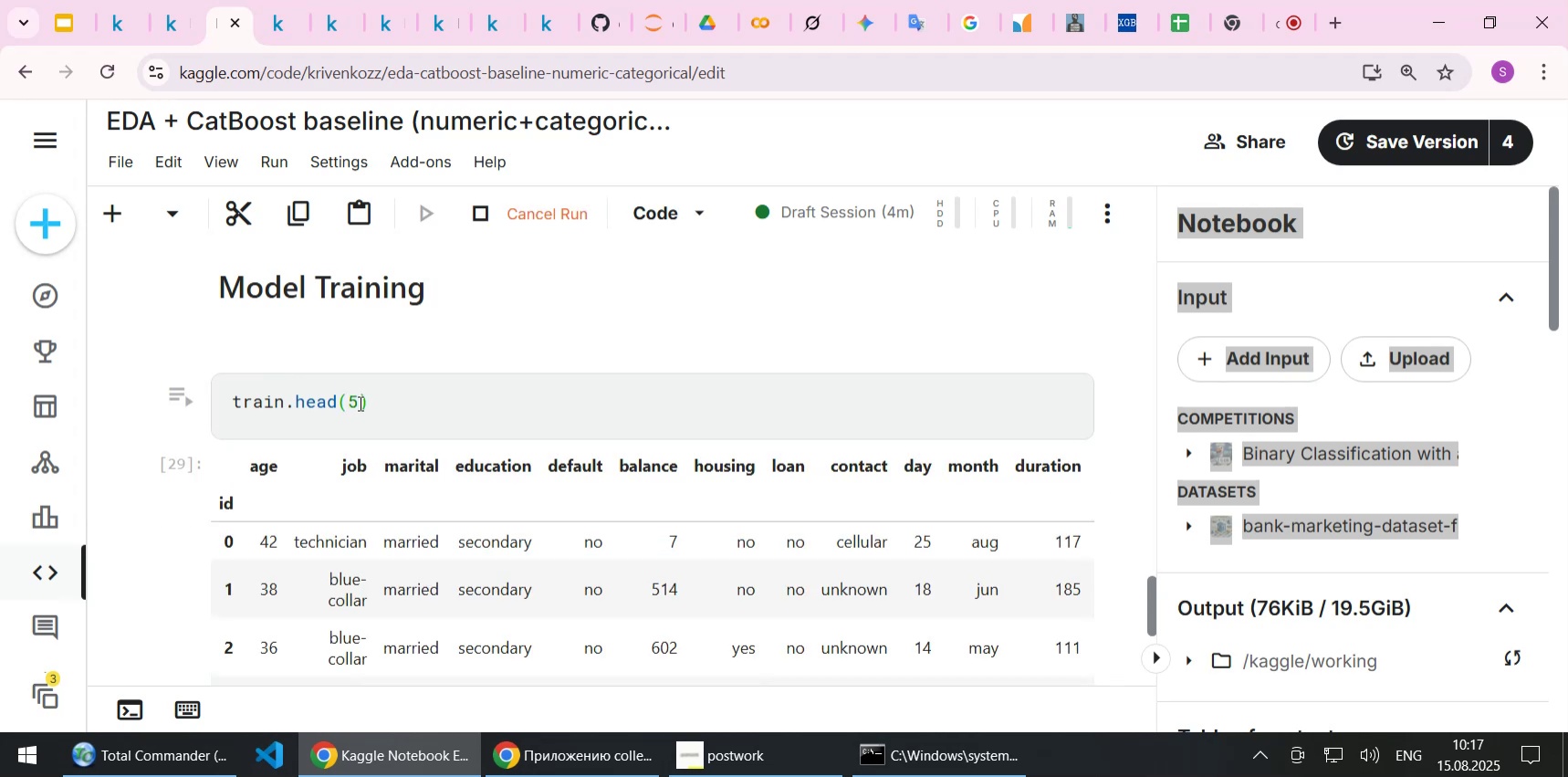 
scroll: coordinate [367, 362], scroll_direction: none, amount: 0.0
 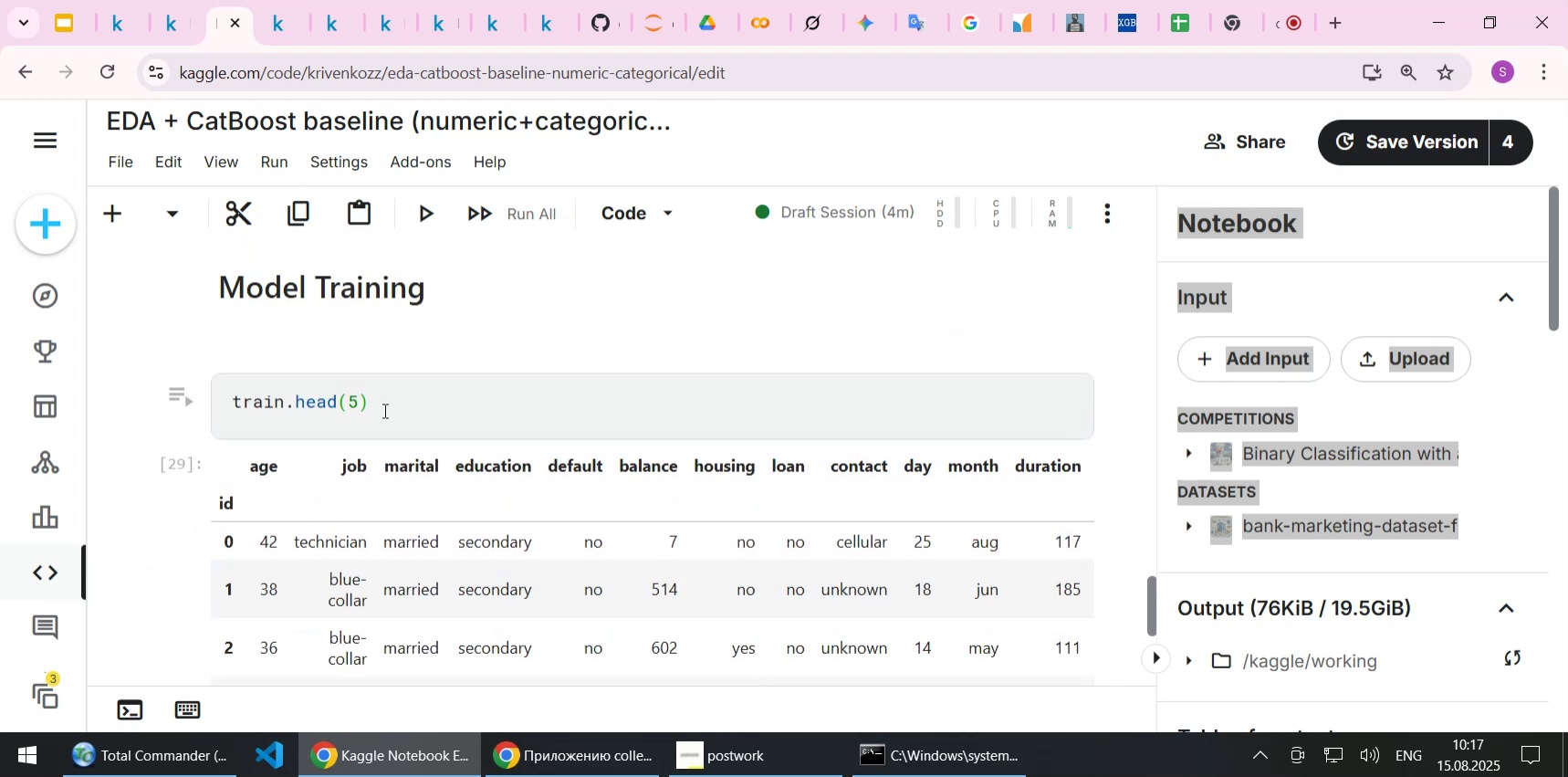 
left_click_drag(start_coordinate=[382, 409], to_coordinate=[207, 399])
 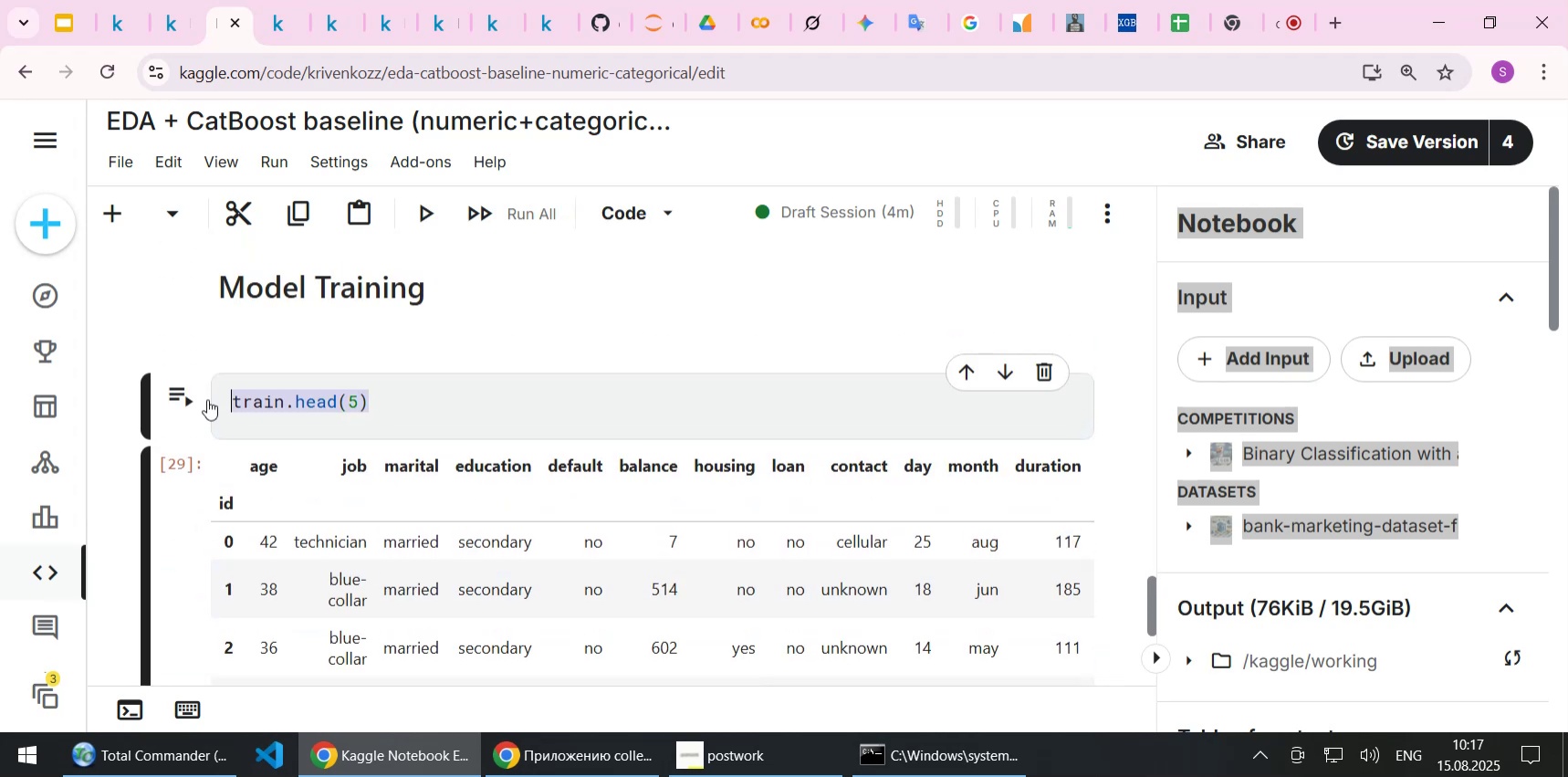 
key(Control+C)
 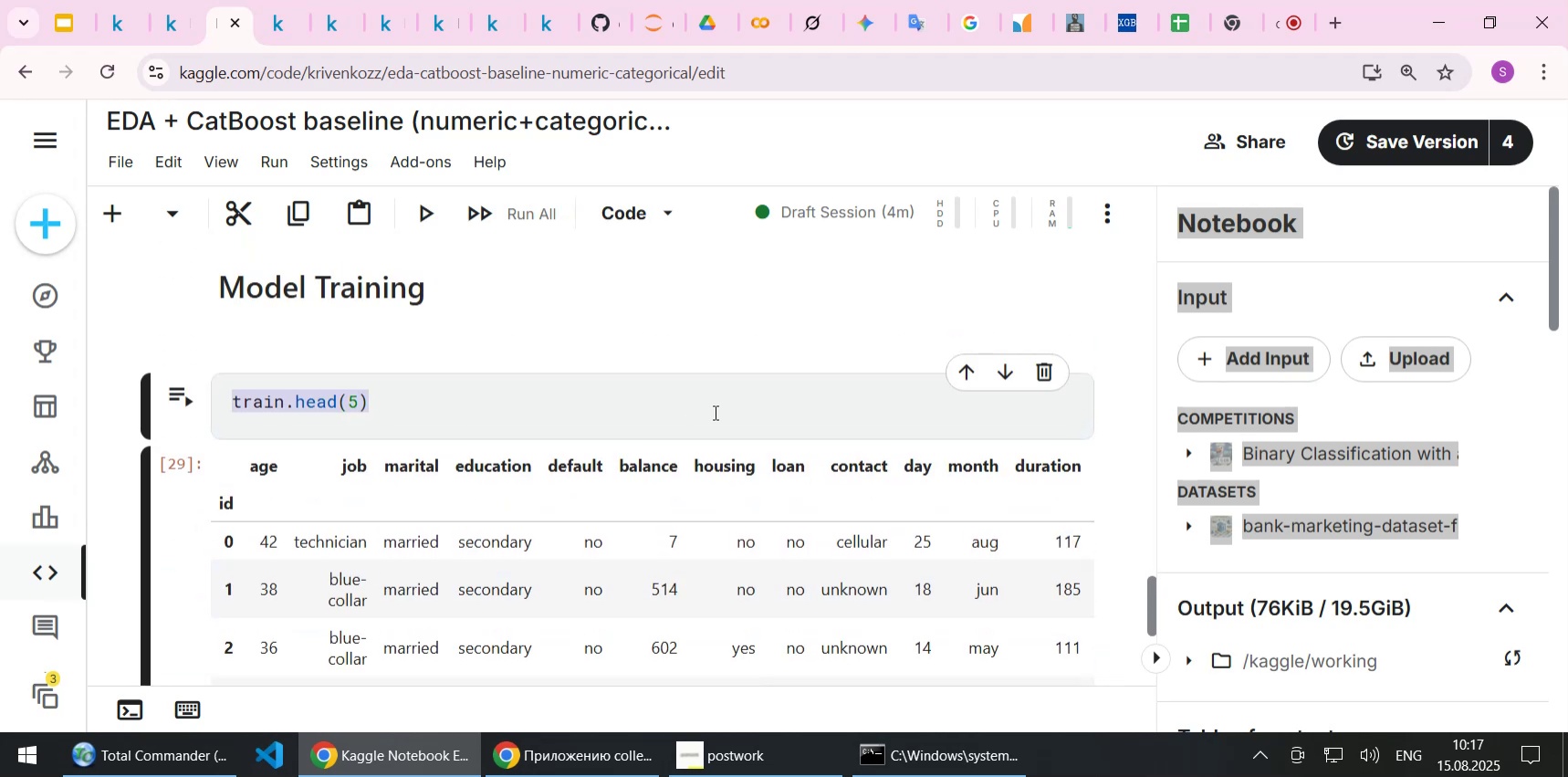 
scroll: coordinate [714, 412], scroll_direction: down, amount: 3.0
 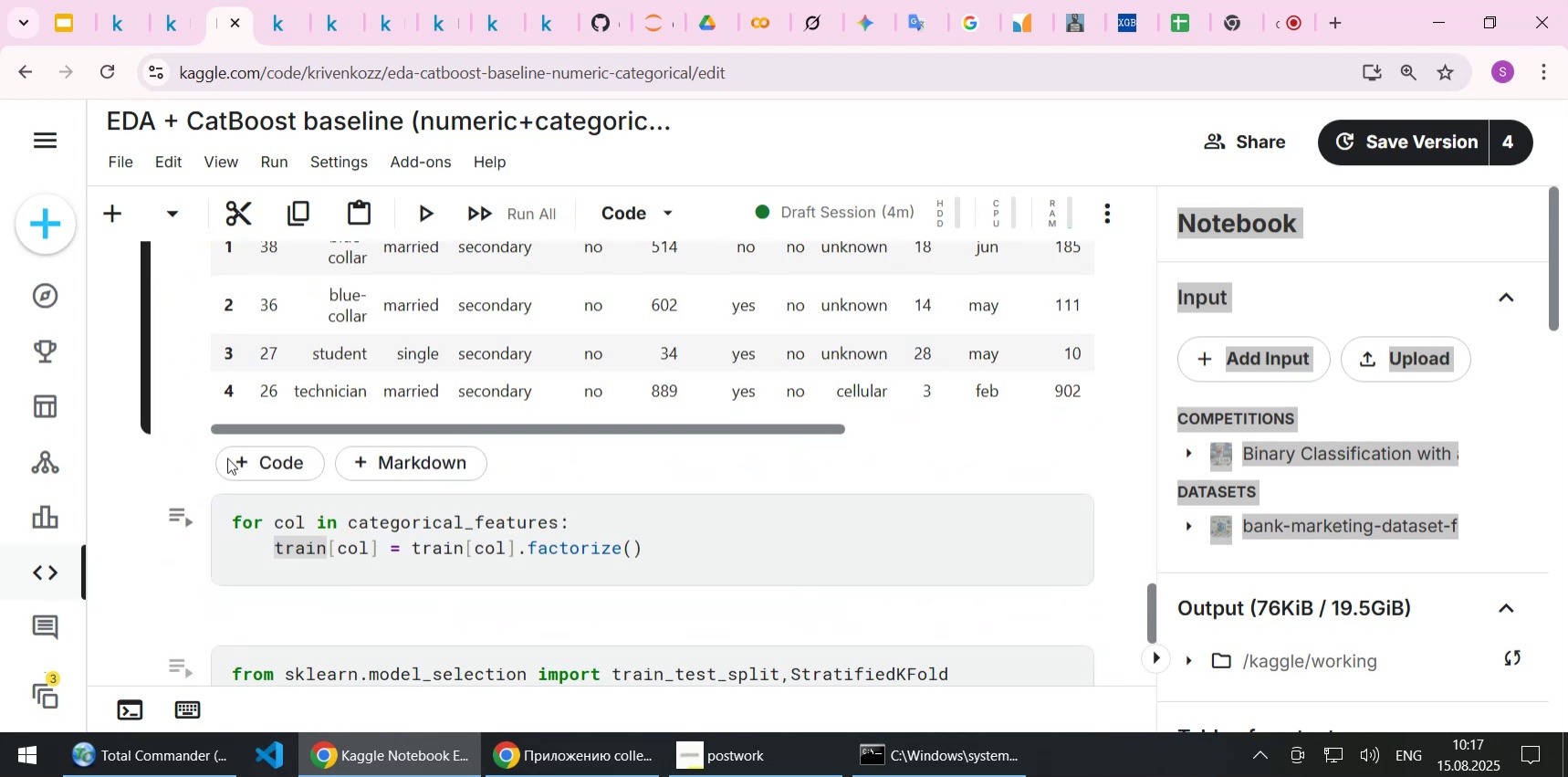 
left_click([271, 450])
 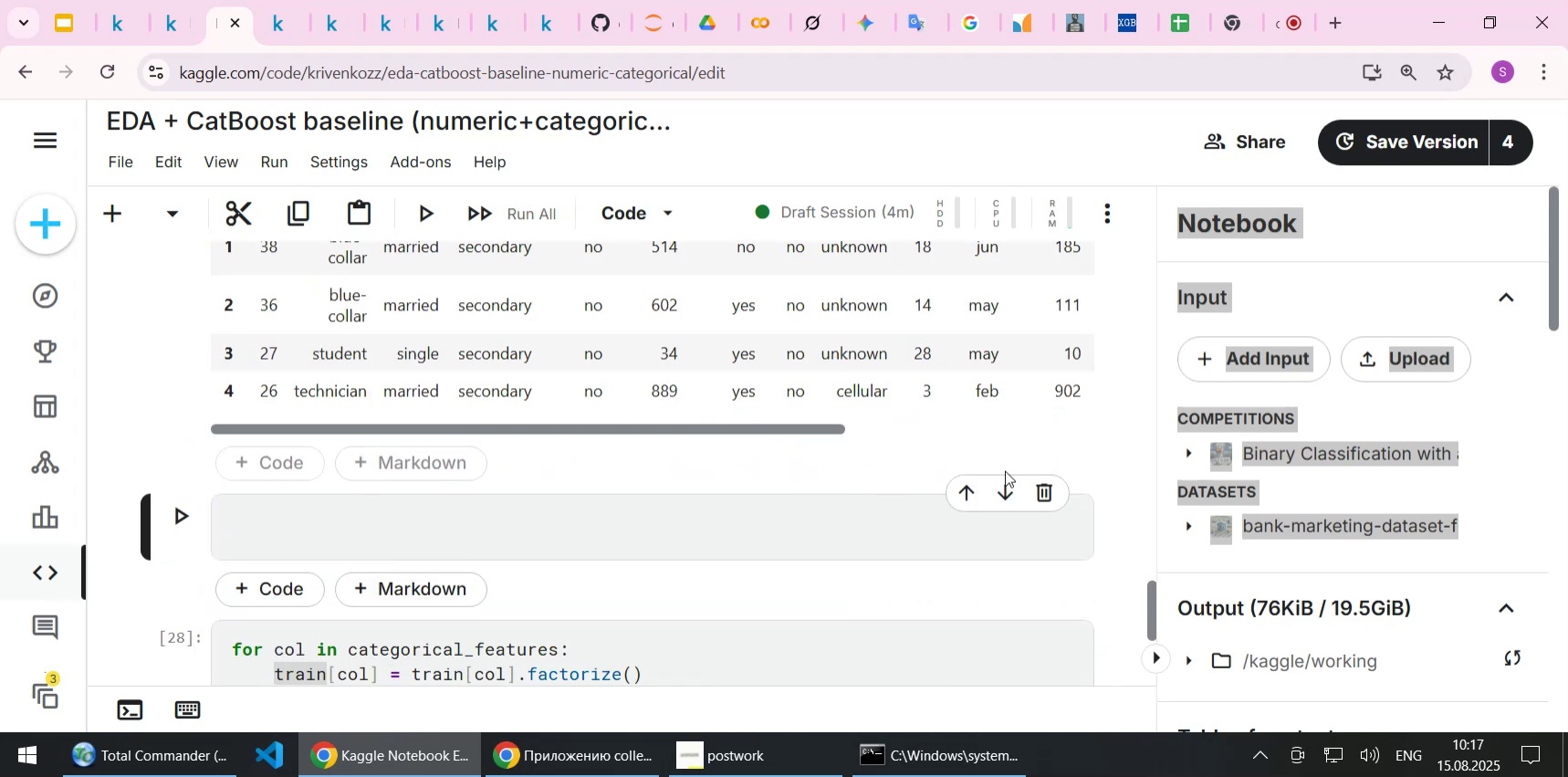 
left_click([1048, 495])
 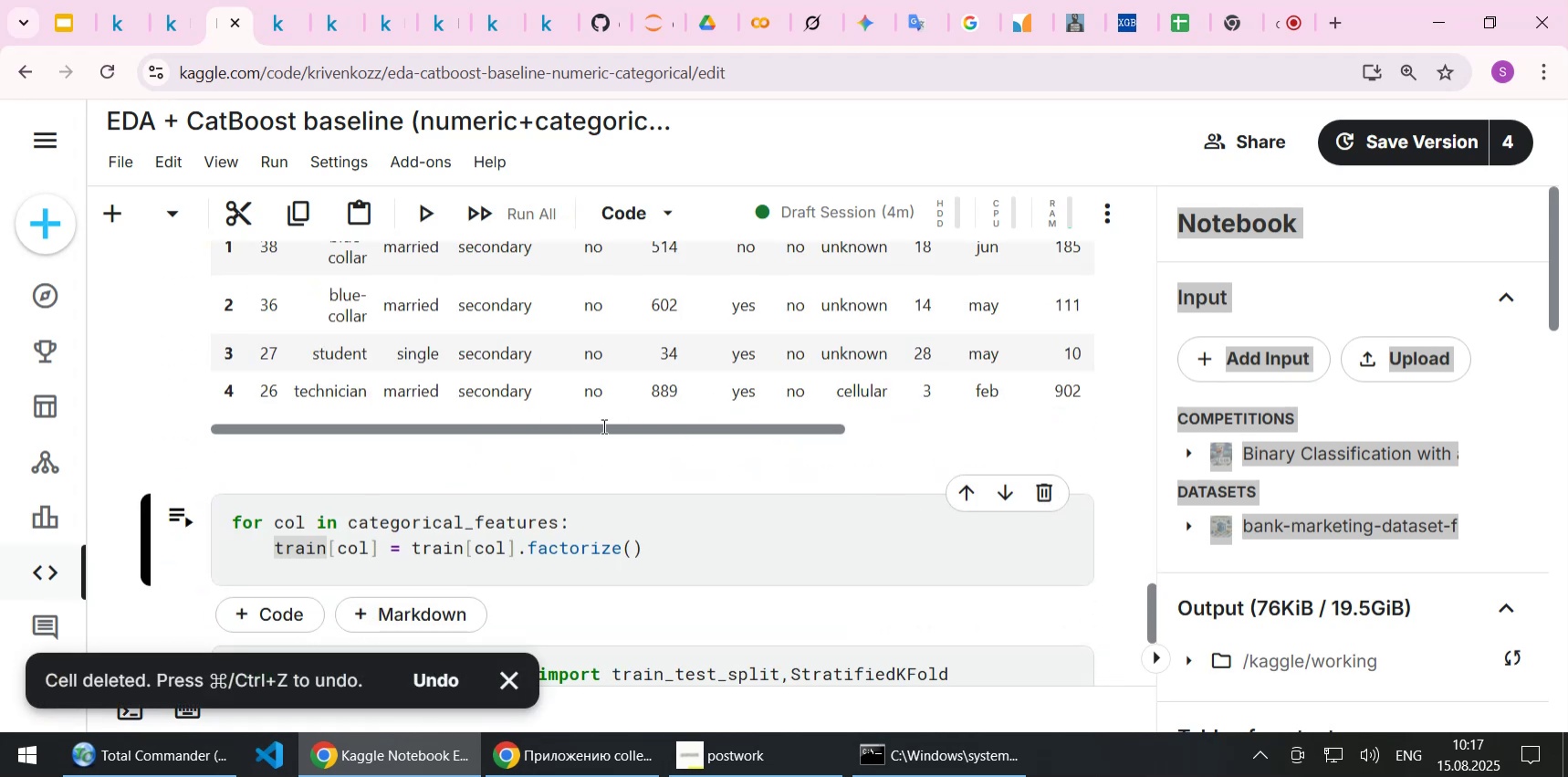 
scroll: coordinate [593, 425], scroll_direction: down, amount: 1.0
 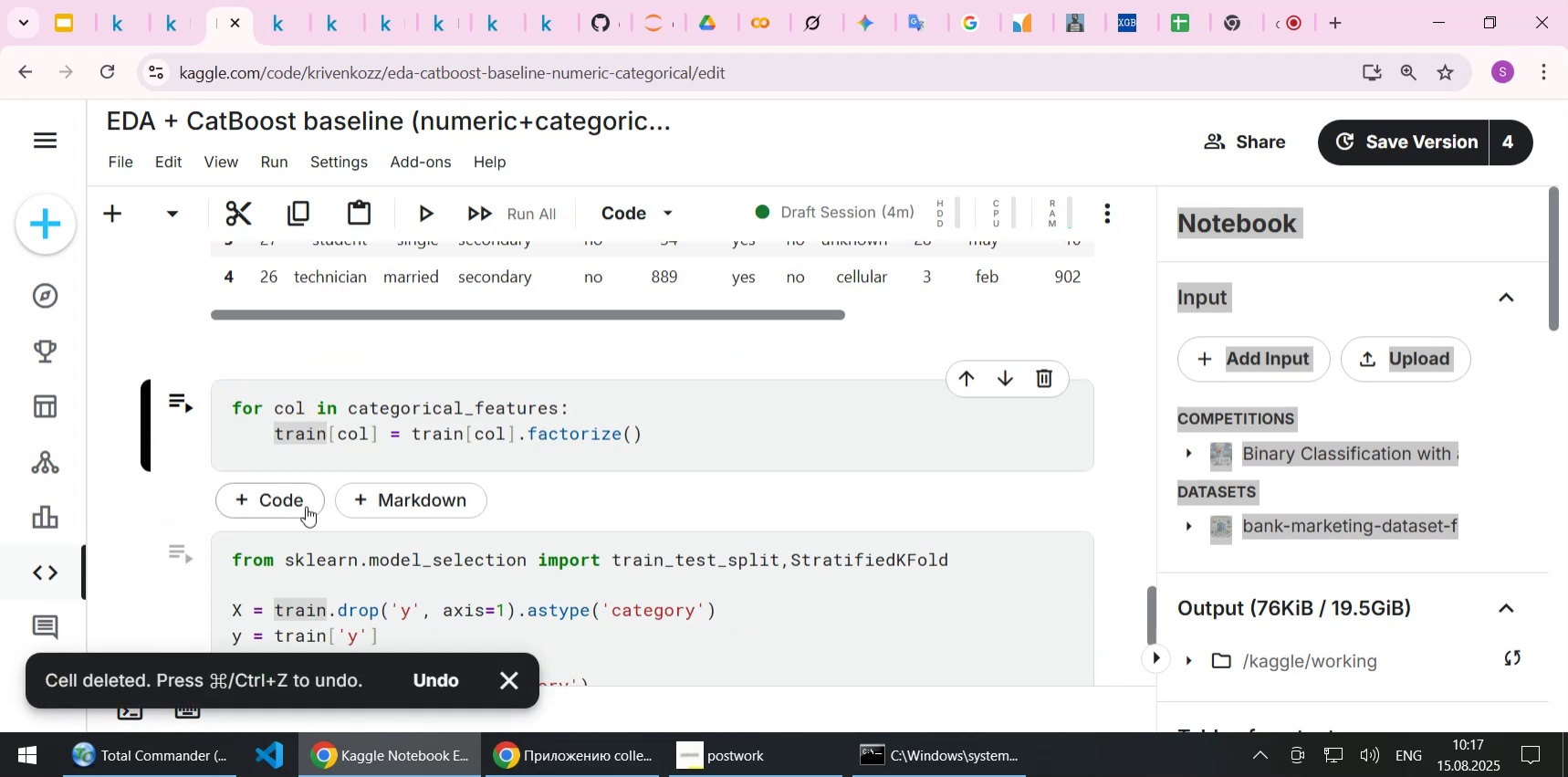 
left_click([288, 505])
 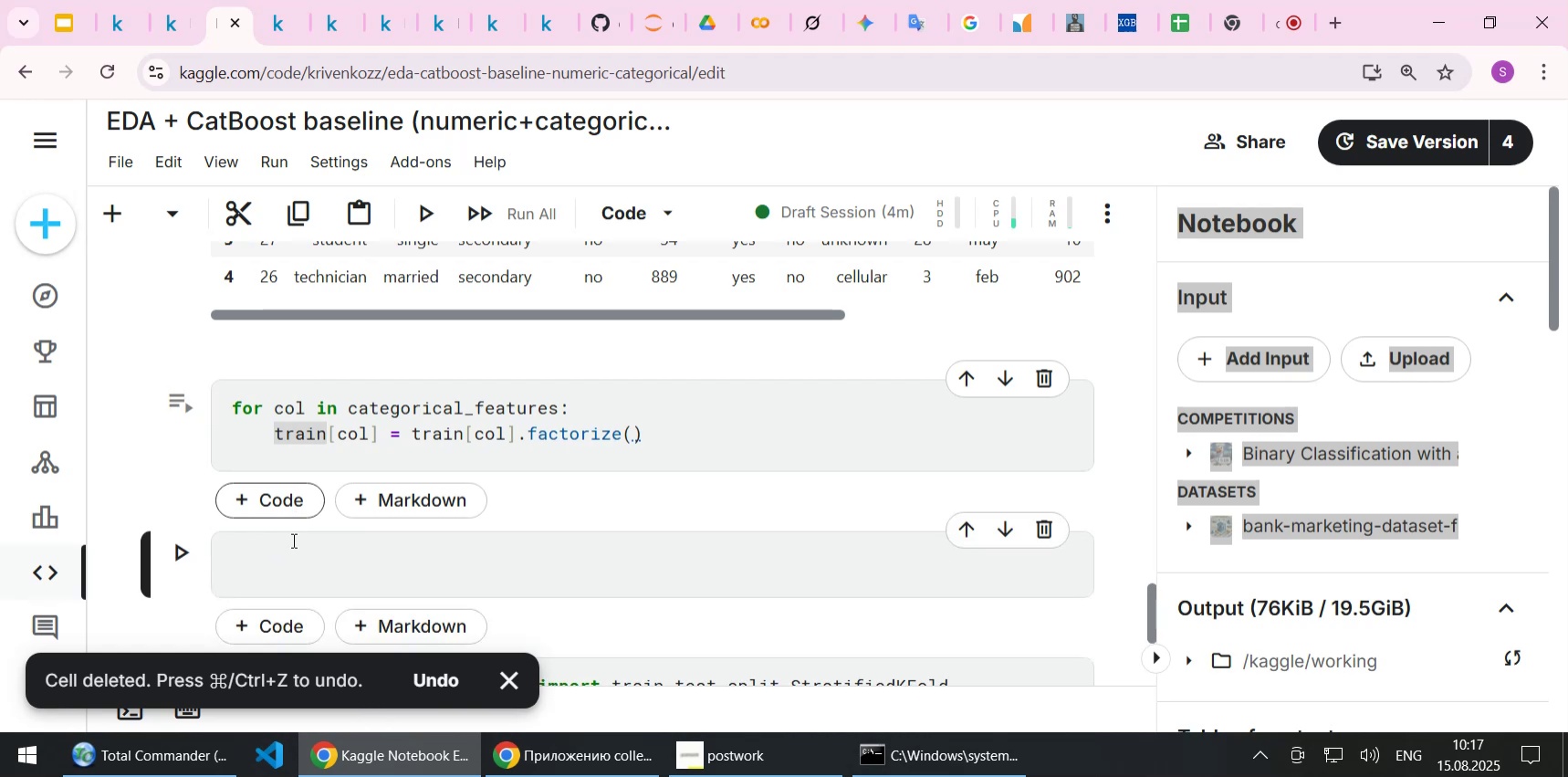 
left_click([289, 552])
 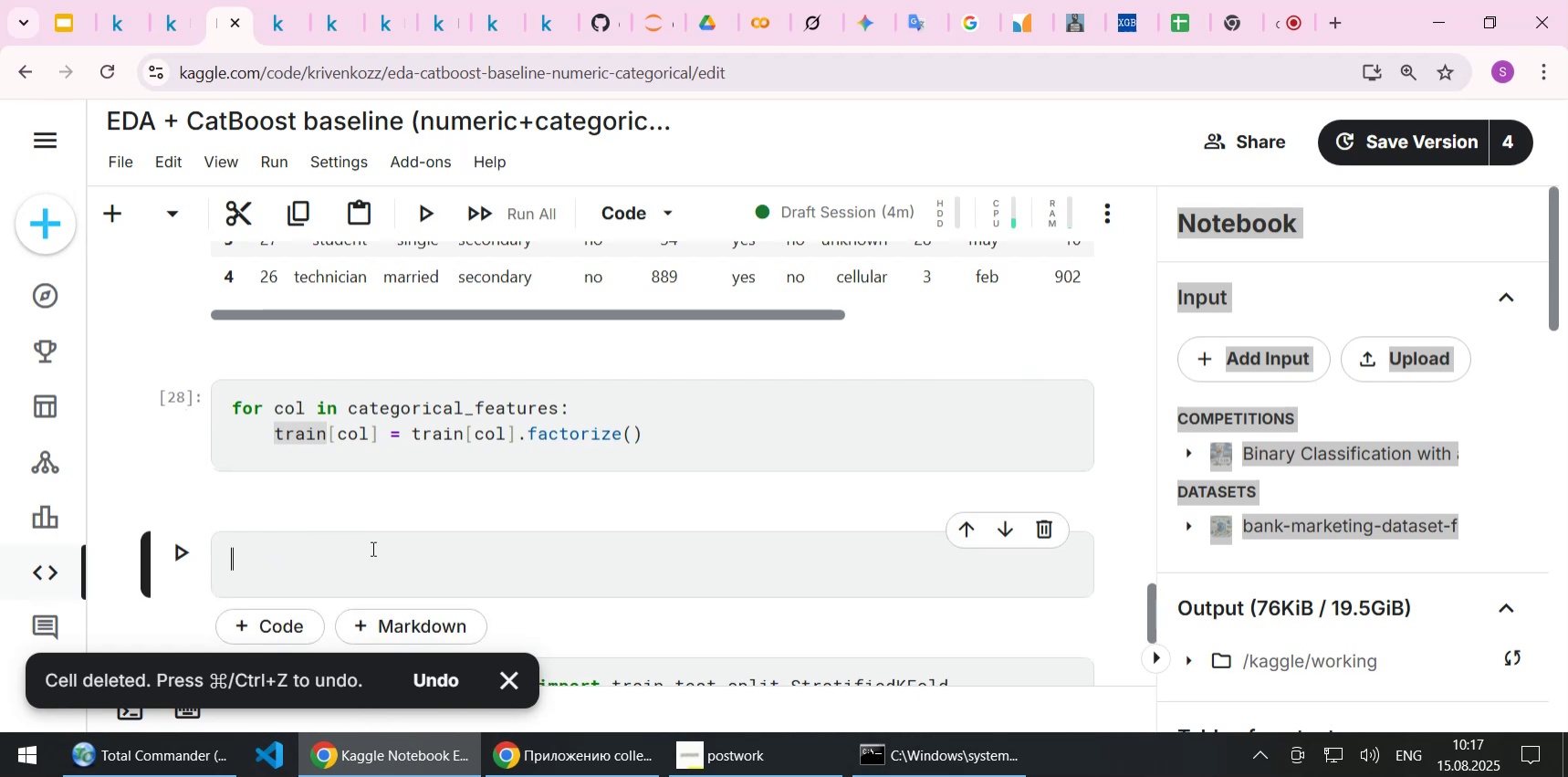 
key(Control+ControlLeft)
 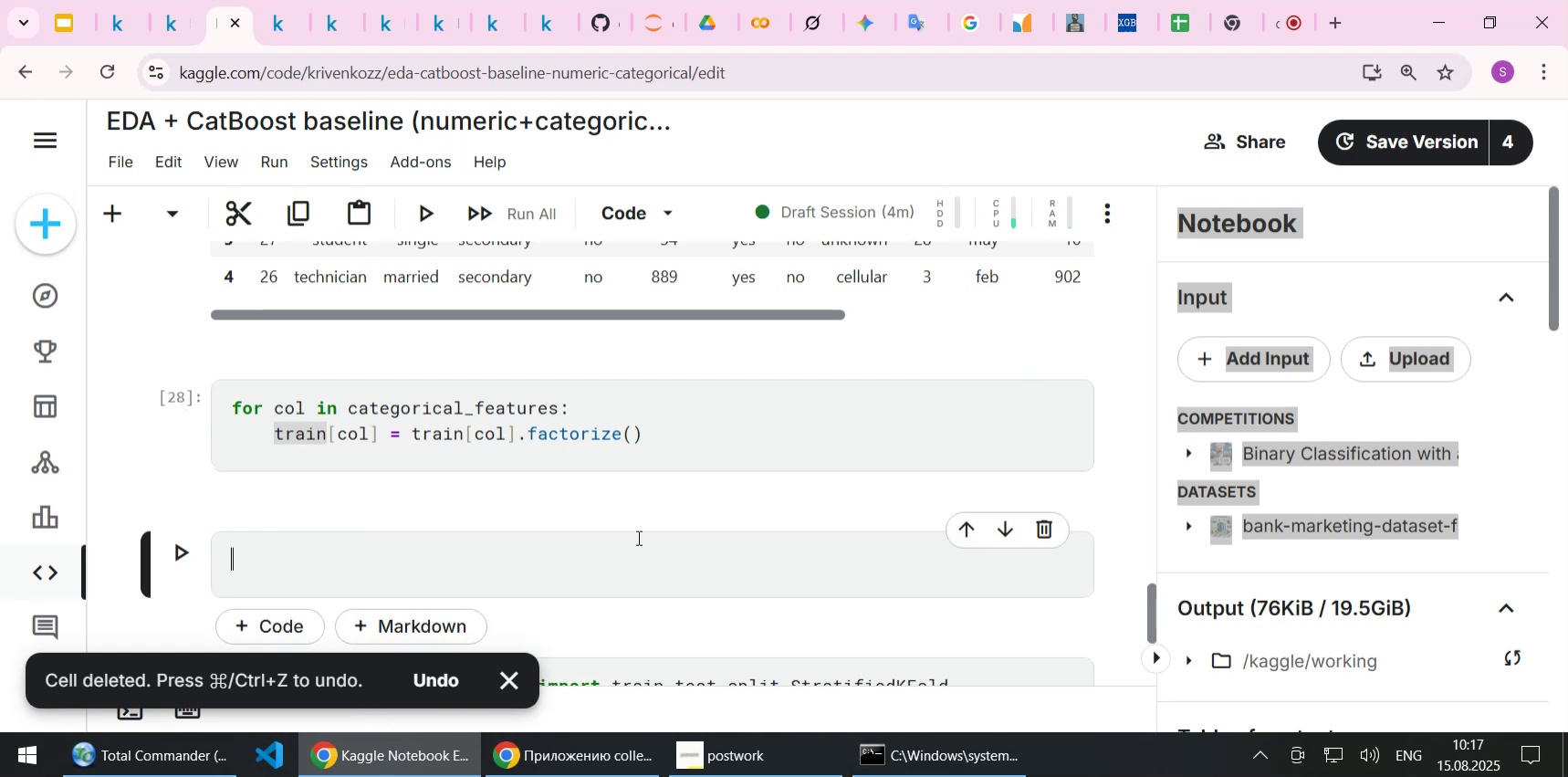 
key(Control+V)
 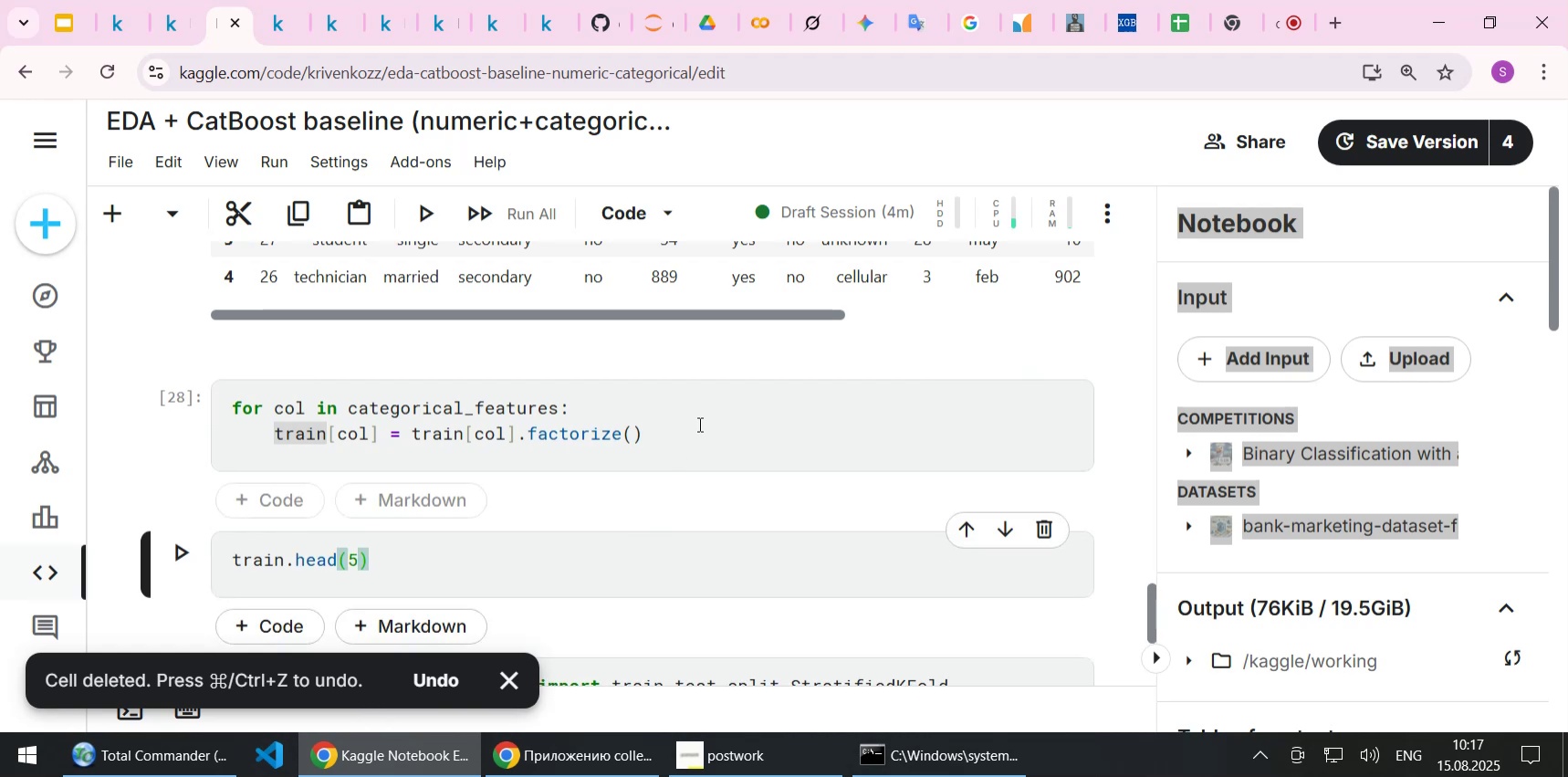 
left_click([698, 424])
 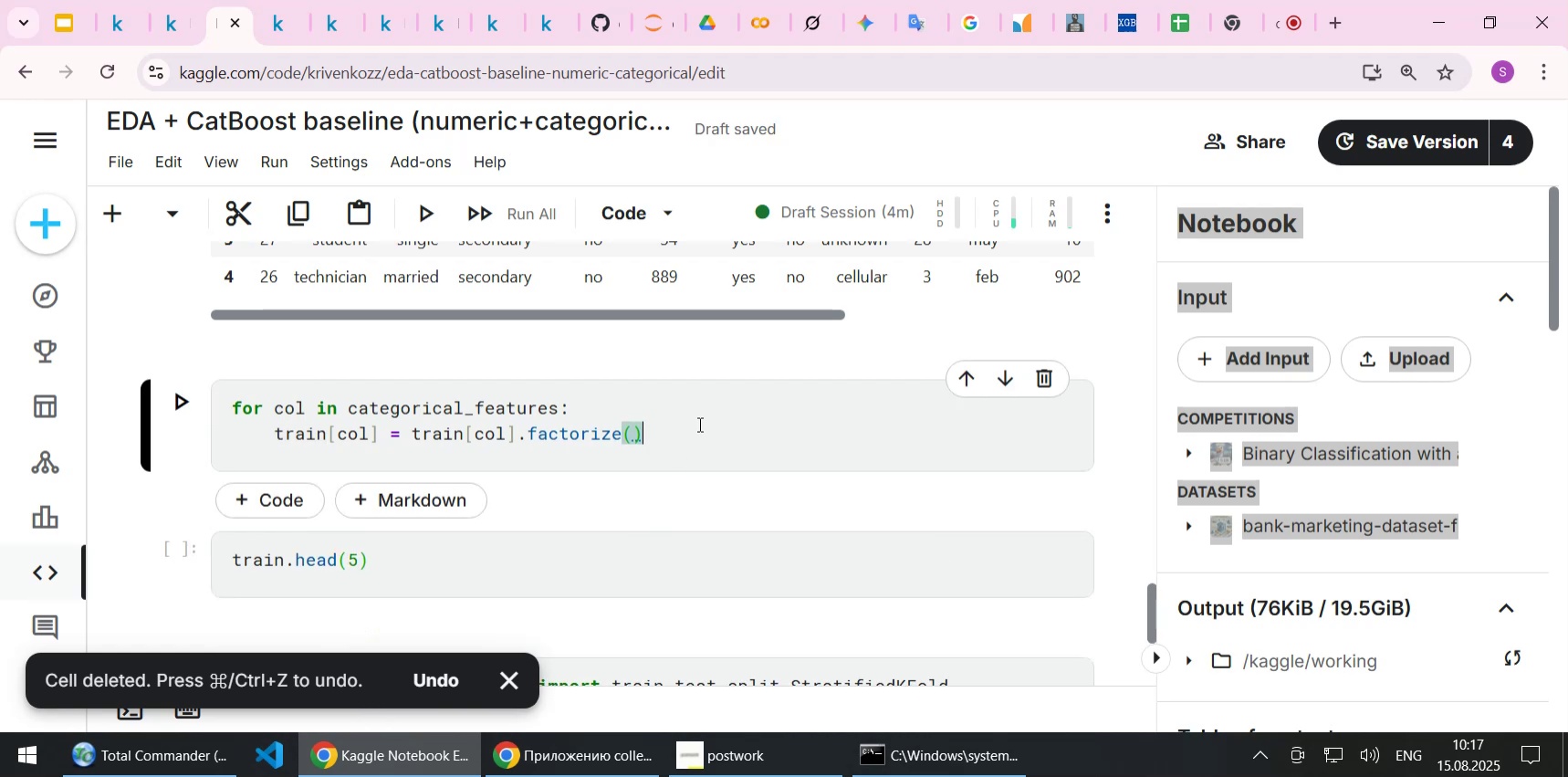 
key(Shift+Enter)
 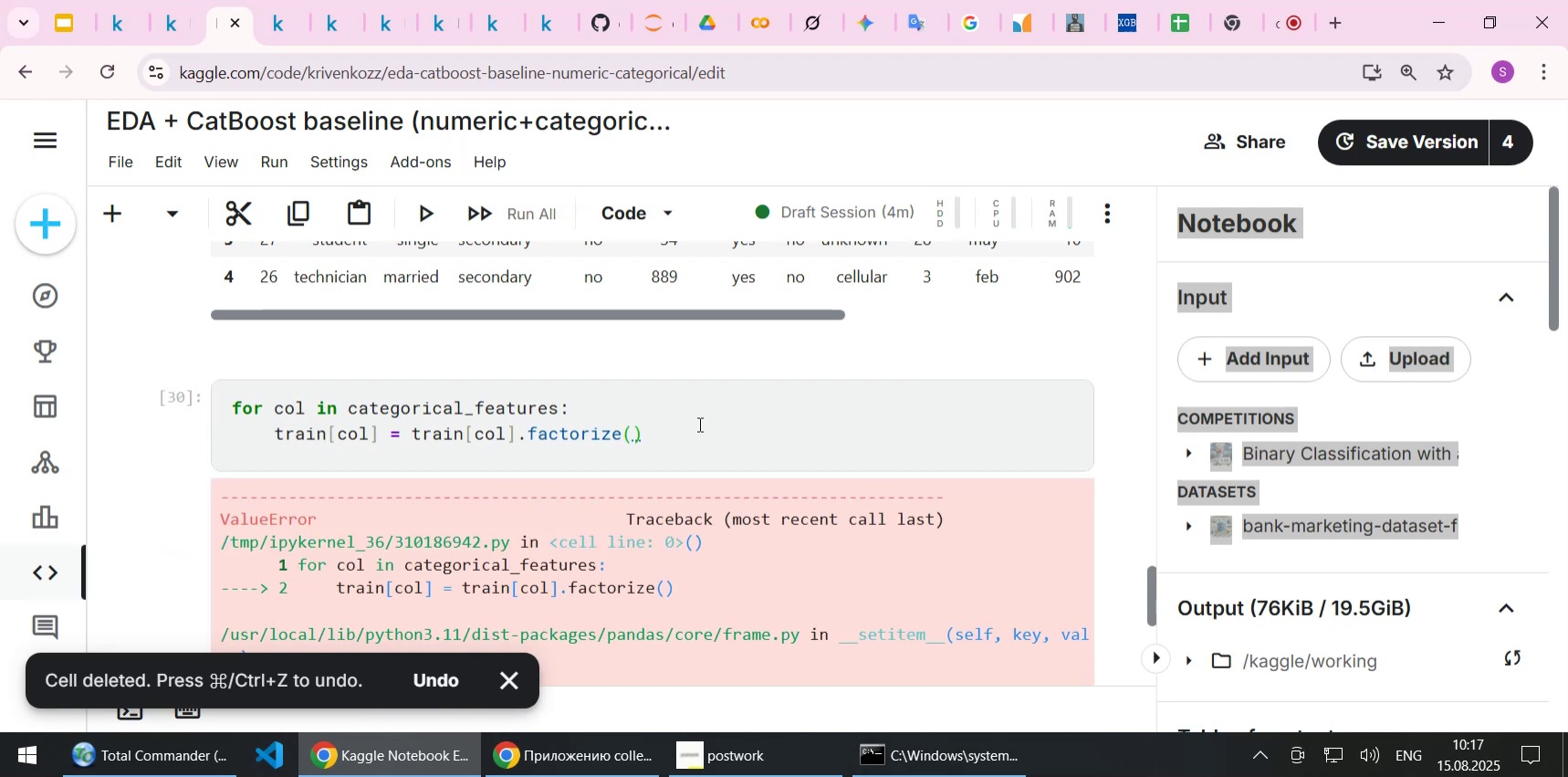 
scroll: coordinate [698, 424], scroll_direction: down, amount: 2.0
 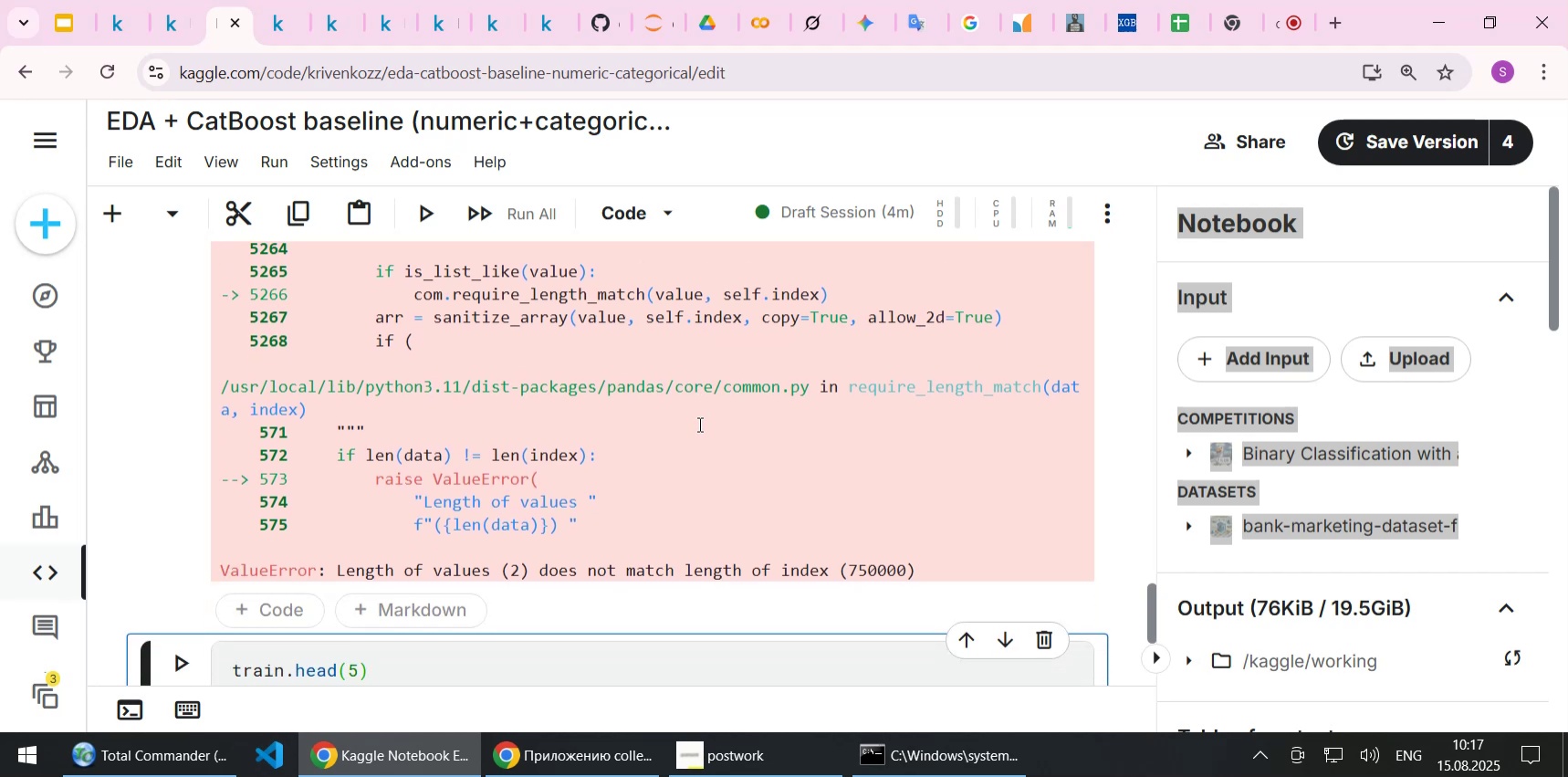 
scroll: coordinate [698, 424], scroll_direction: up, amount: 7.0
 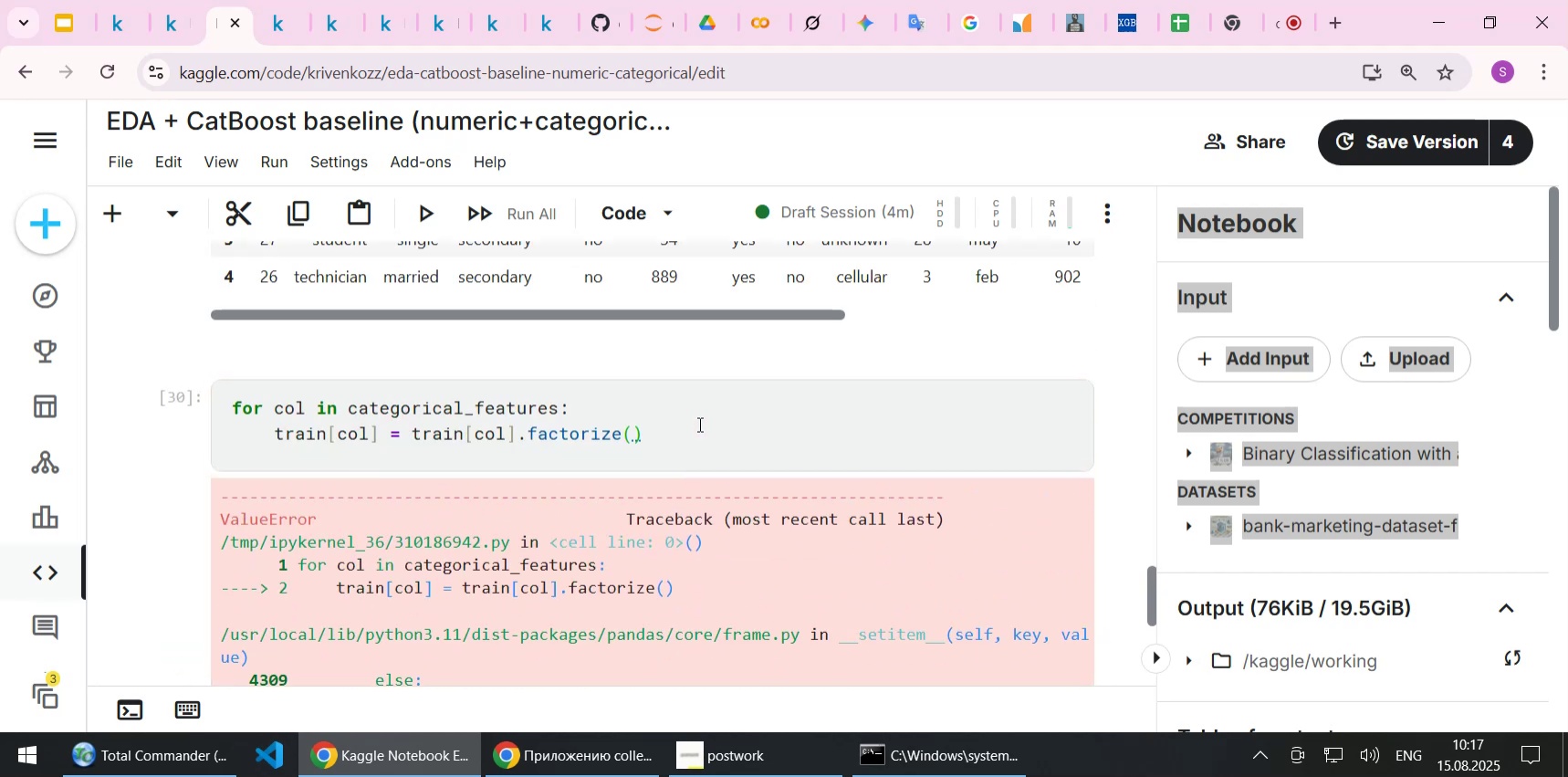 
left_click([698, 424])
 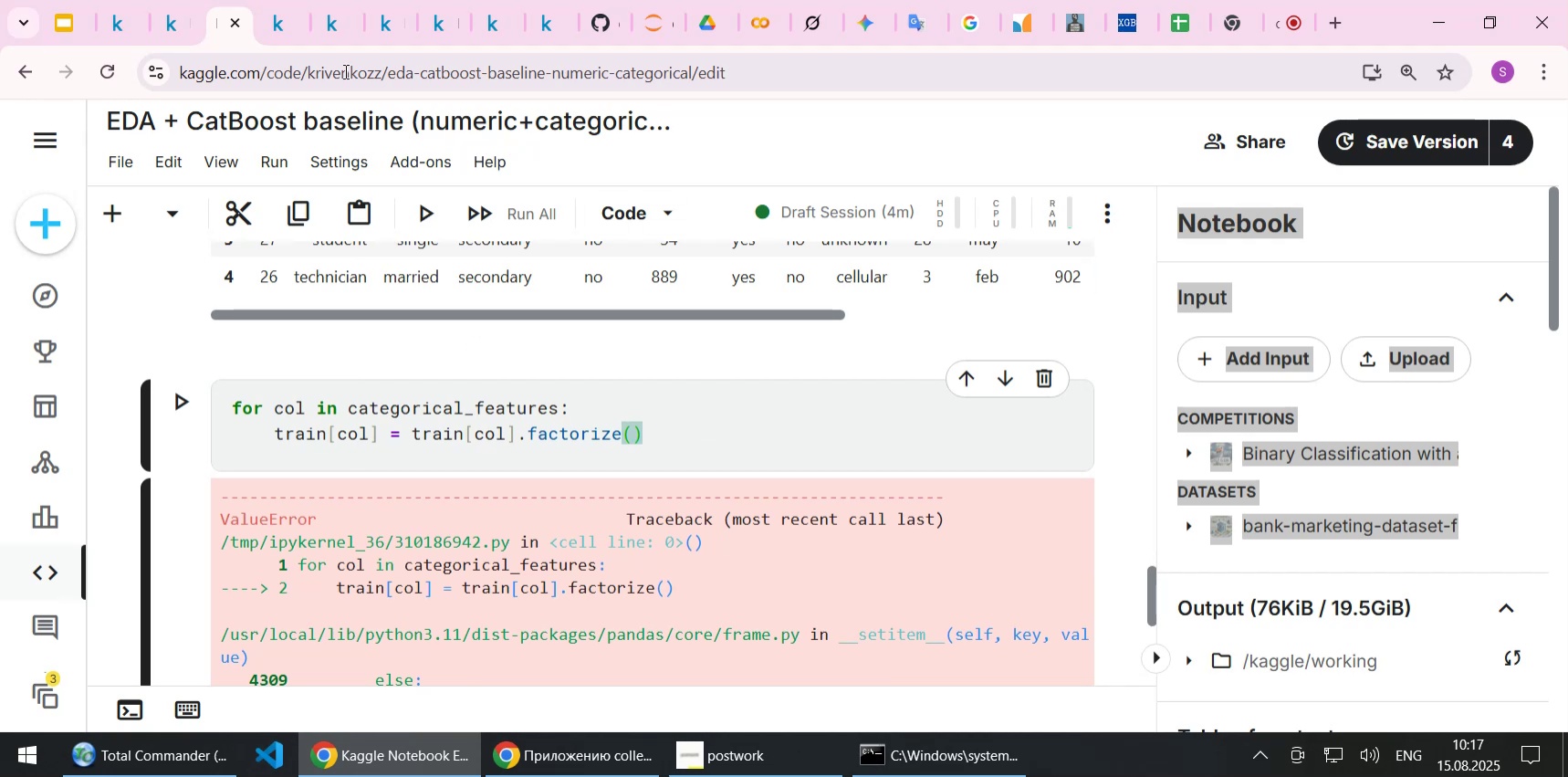 
left_click([329, 26])
 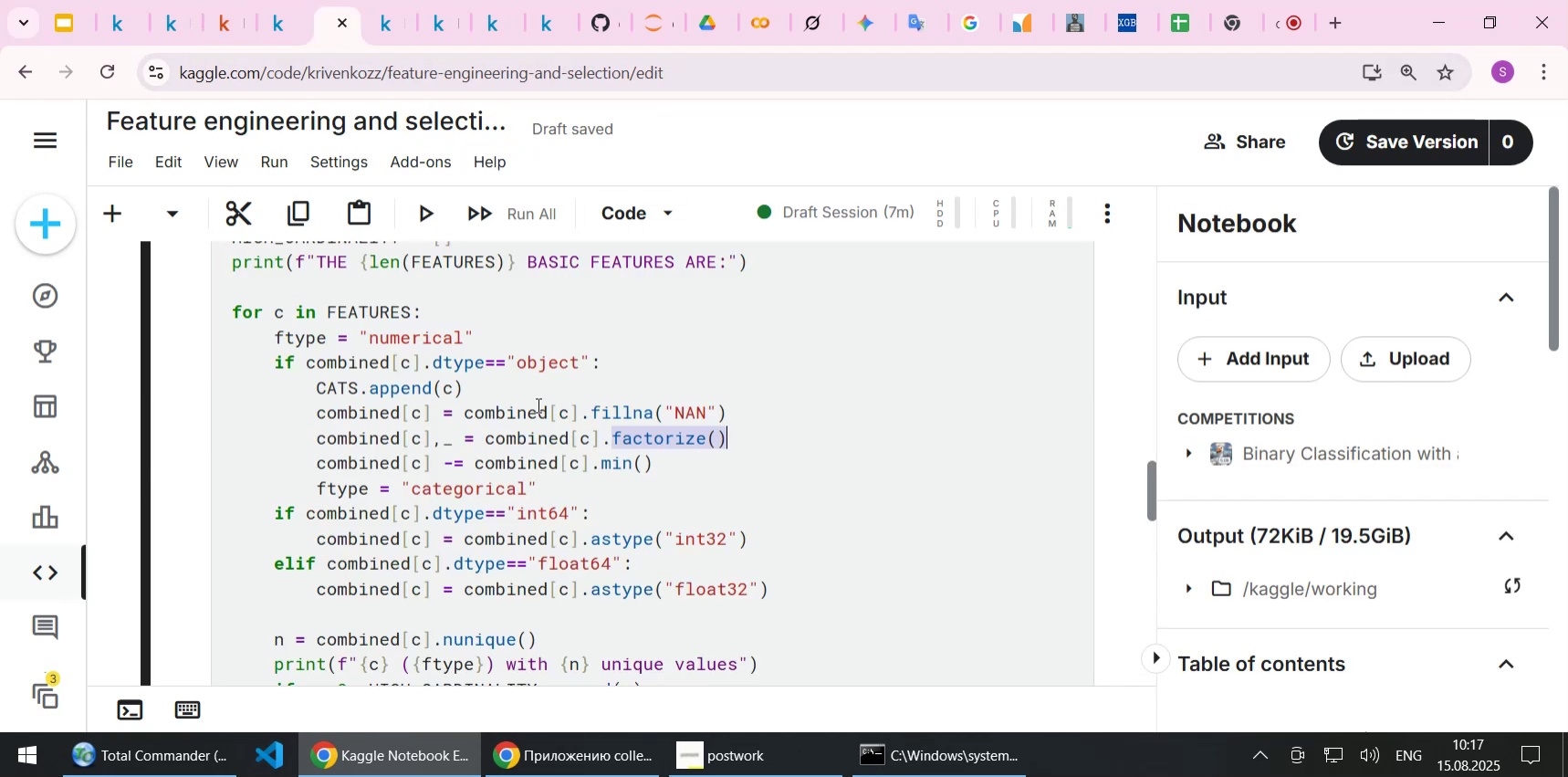 
left_click_drag(start_coordinate=[434, 437], to_coordinate=[452, 437])
 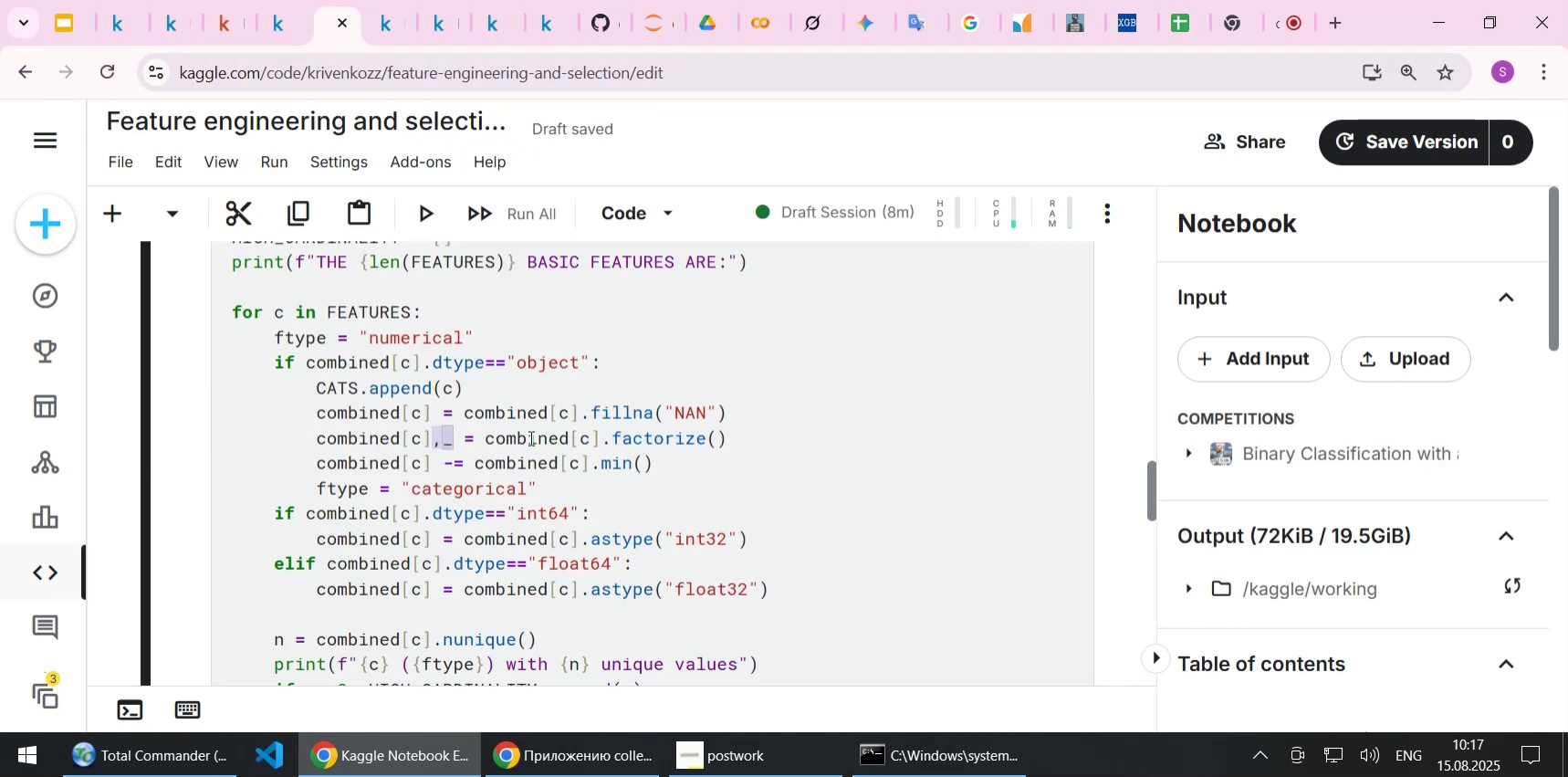 
key(Control+C)
 